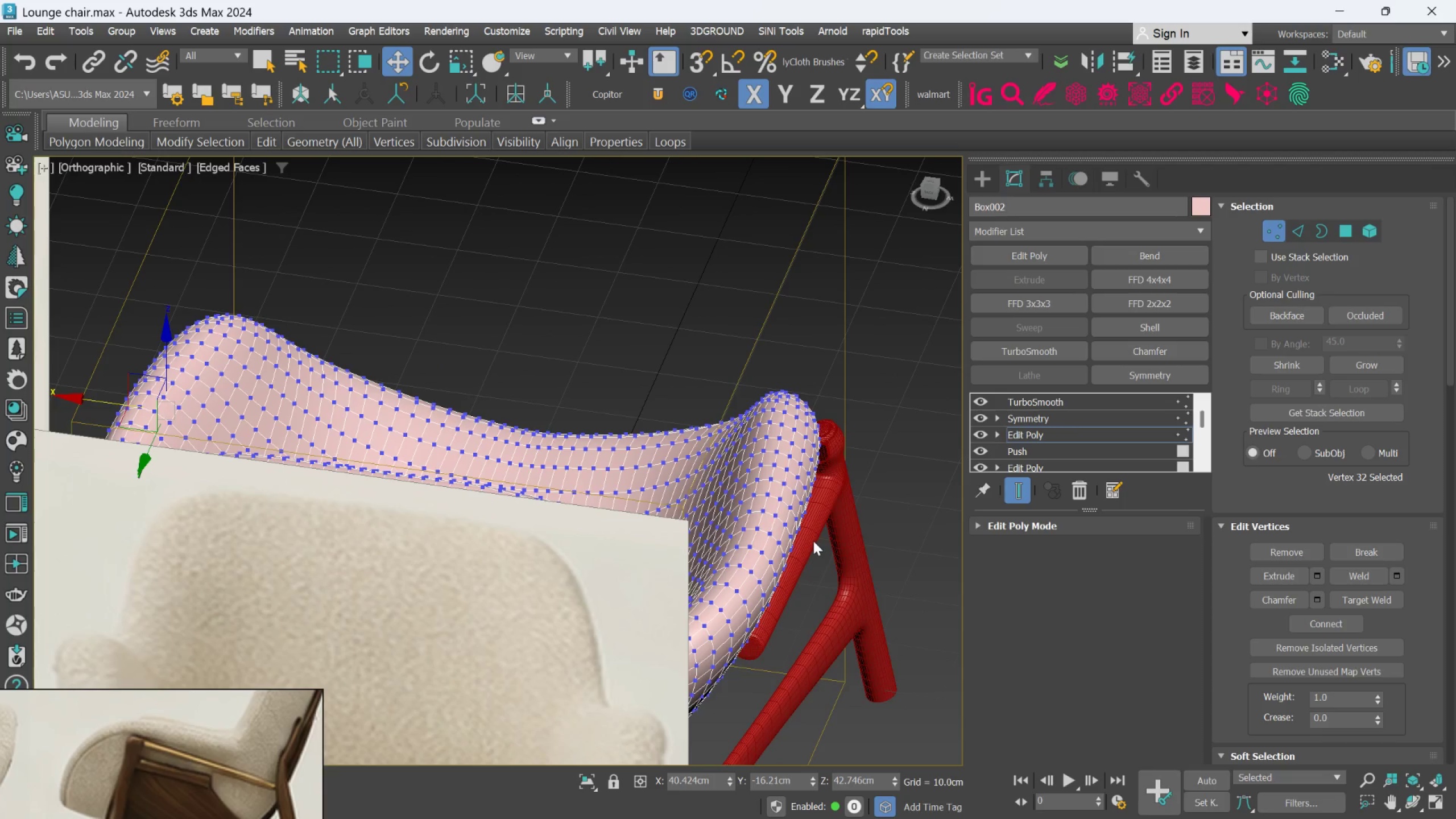 
hold_key(key=AltLeft, duration=1.5)
scroll: coordinate [766, 524], scroll_direction: down, amount: 1.0
 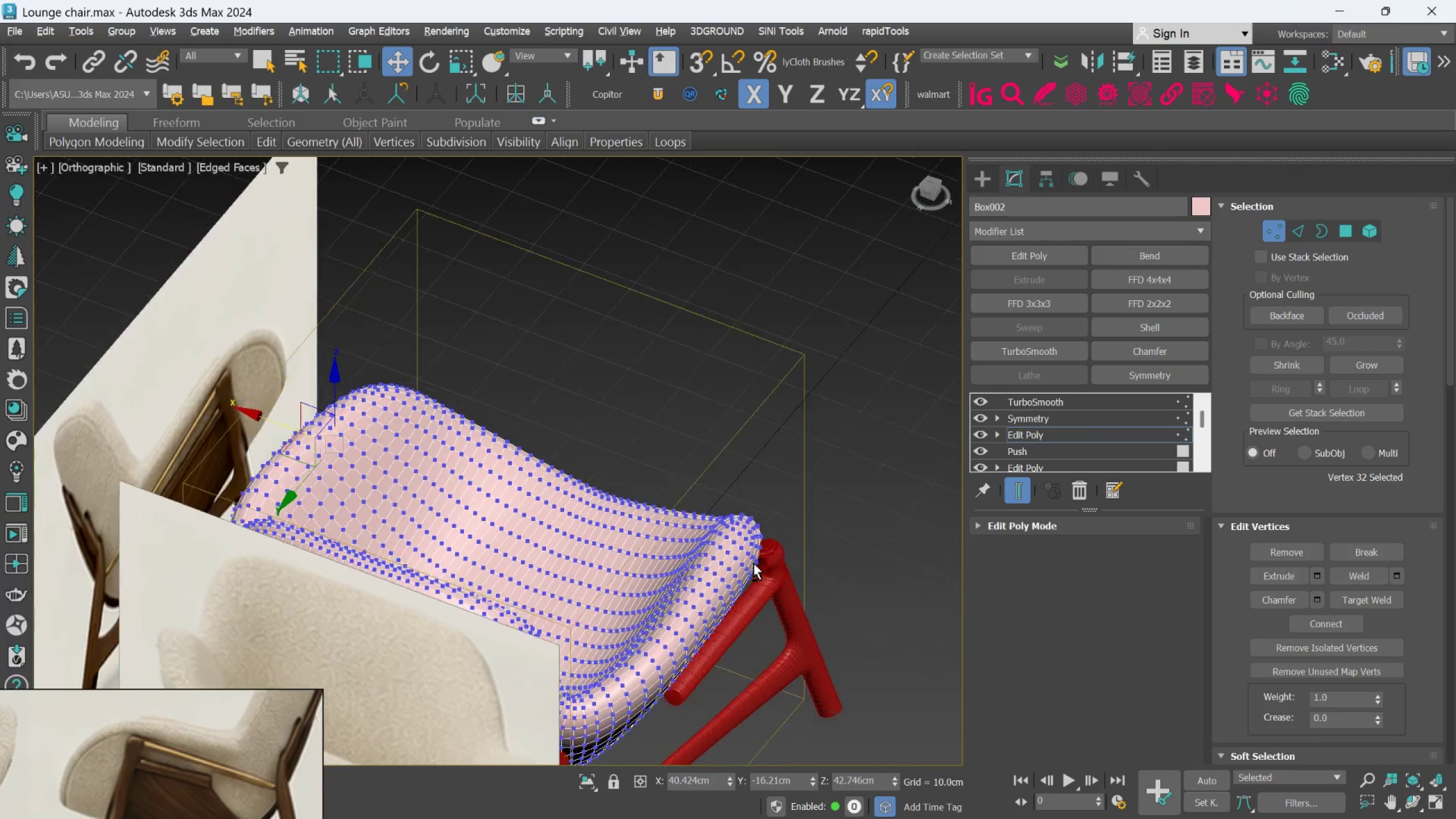 
hold_key(key=AltLeft, duration=0.8)
 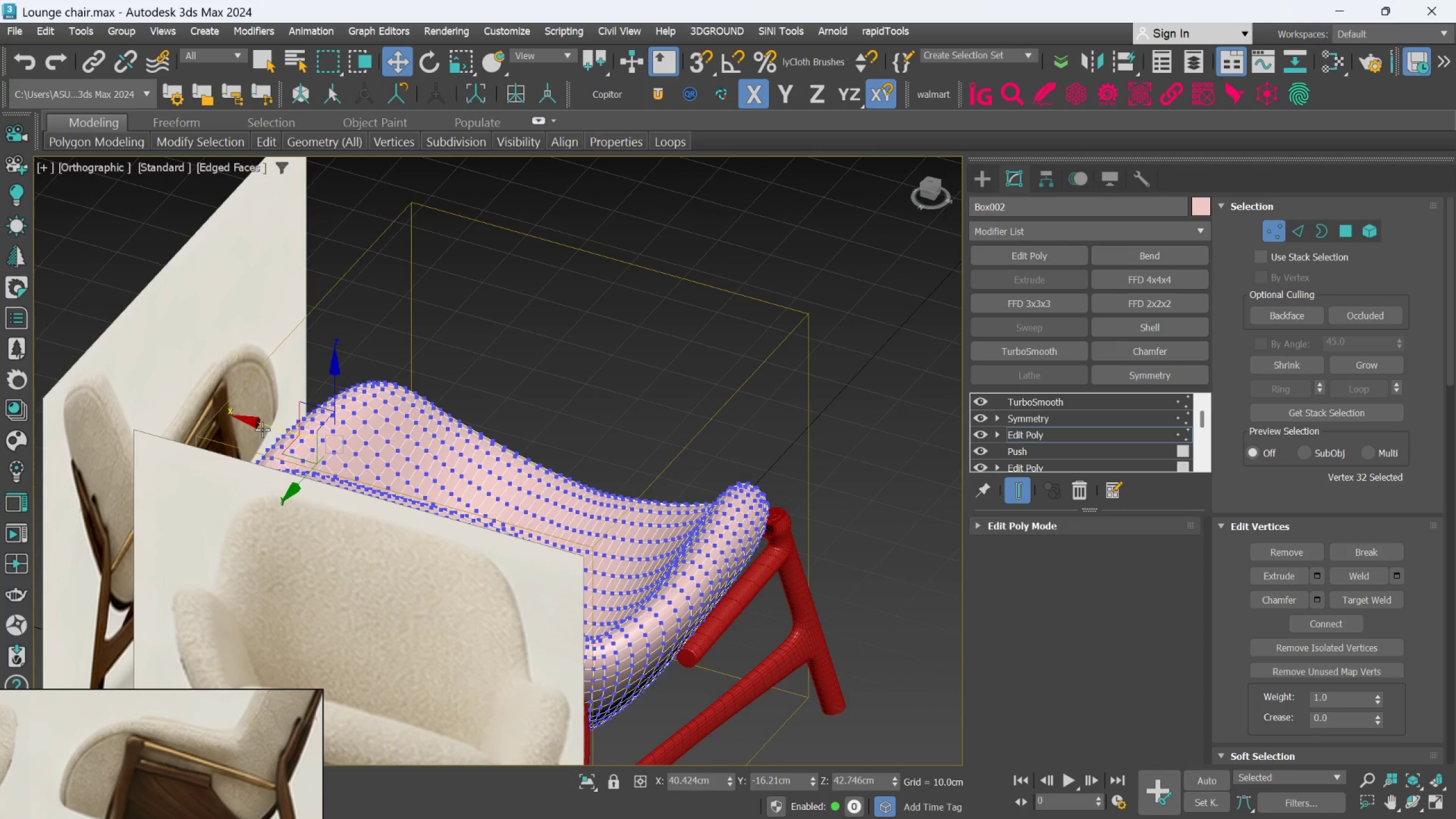 
left_click_drag(start_coordinate=[262, 427], to_coordinate=[246, 382])
 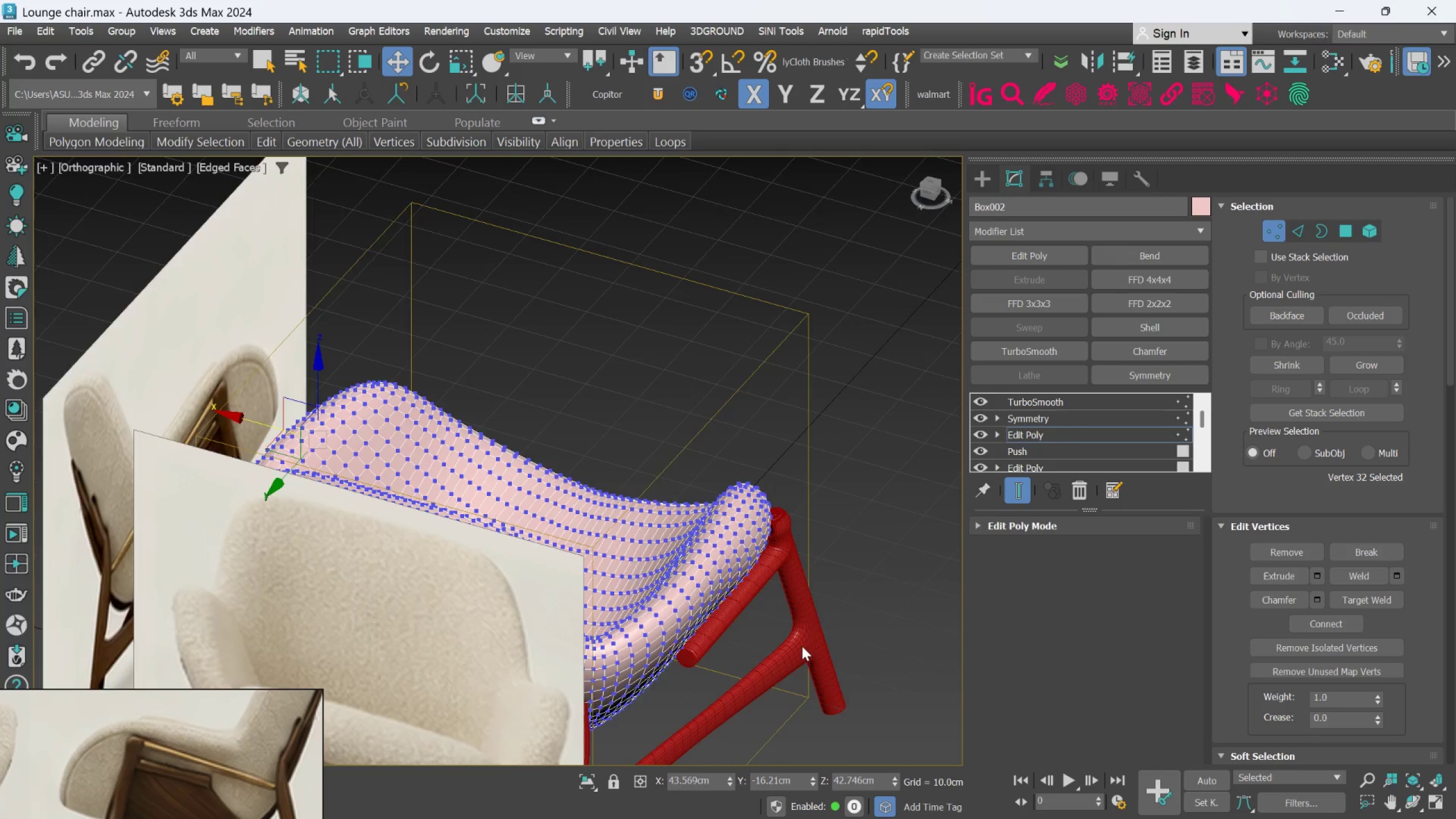 
scroll: coordinate [799, 638], scroll_direction: up, amount: 2.0
 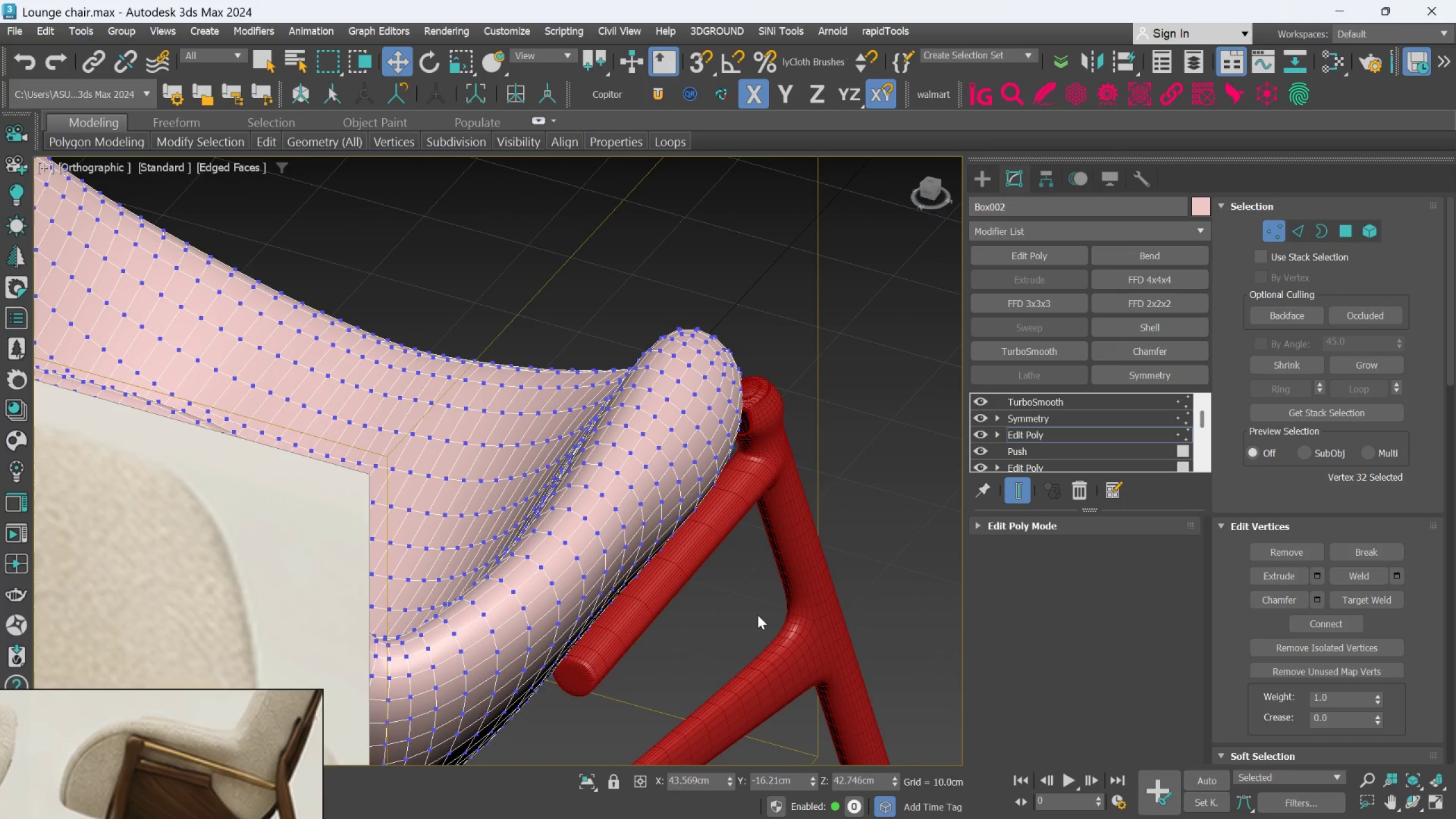 
hold_key(key=AltLeft, duration=1.26)
 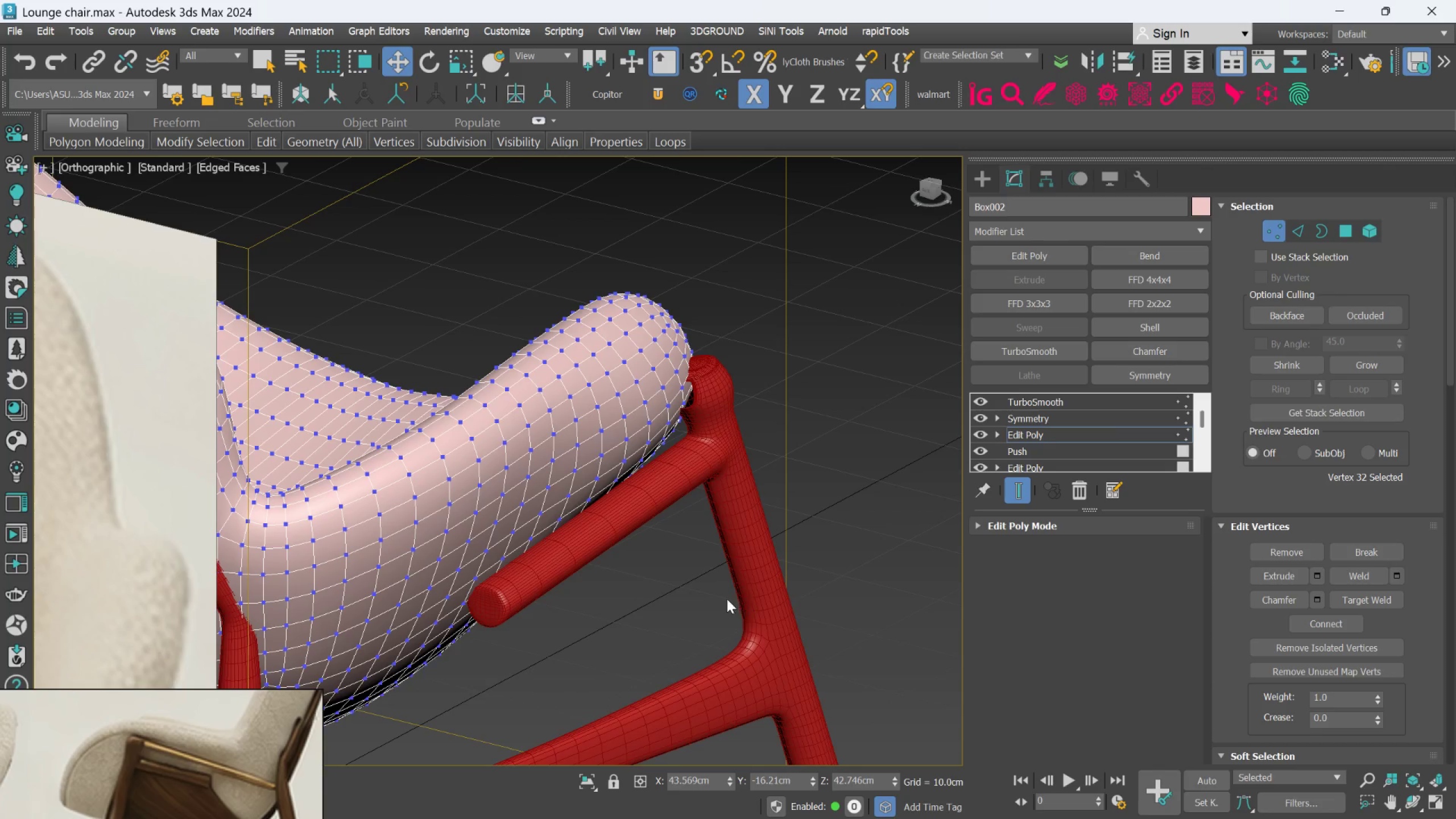 
hold_key(key=AltLeft, duration=0.75)
 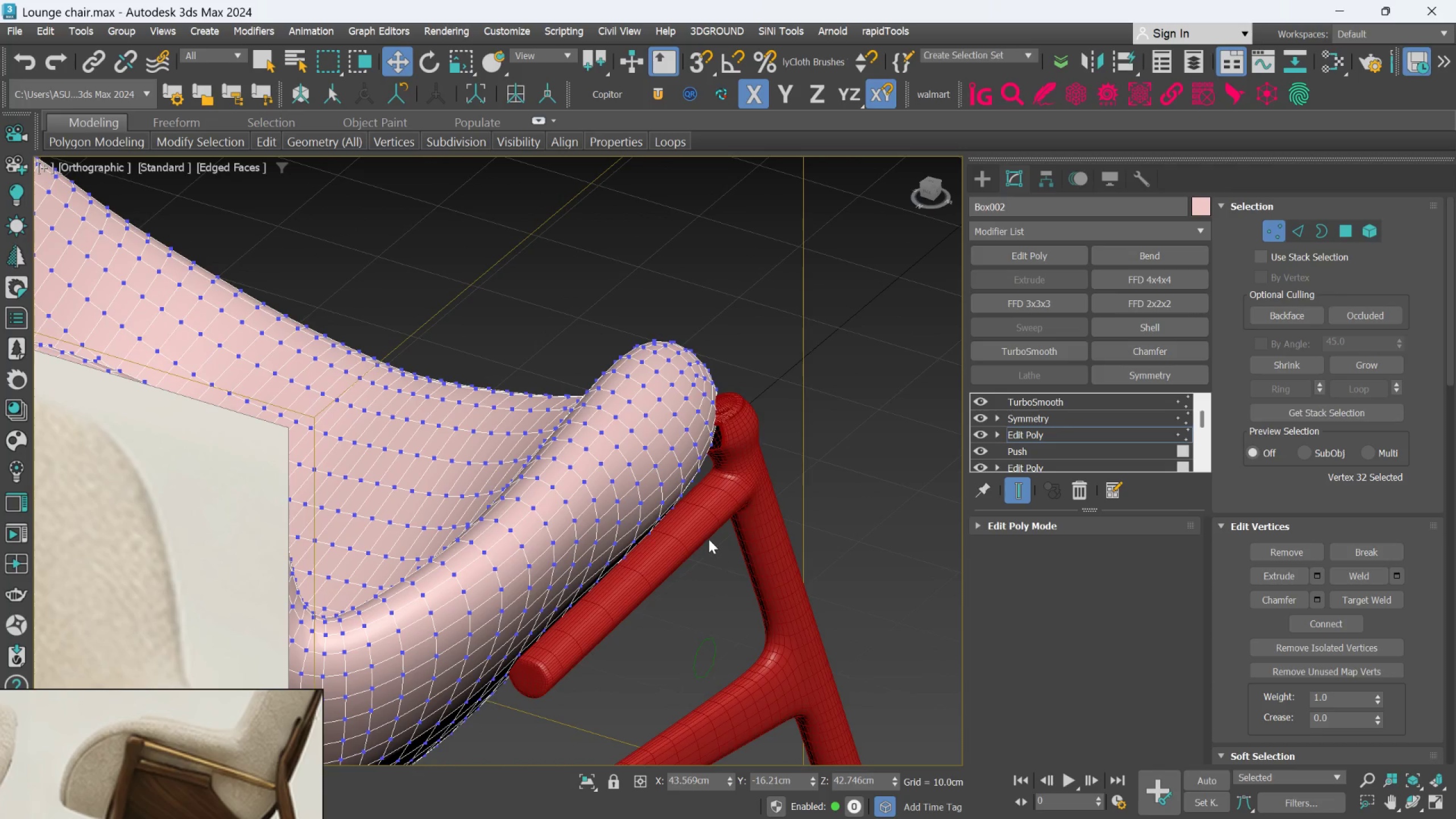 
hold_key(key=AltLeft, duration=1.8)
scroll: coordinate [704, 536], scroll_direction: down, amount: 1.0
 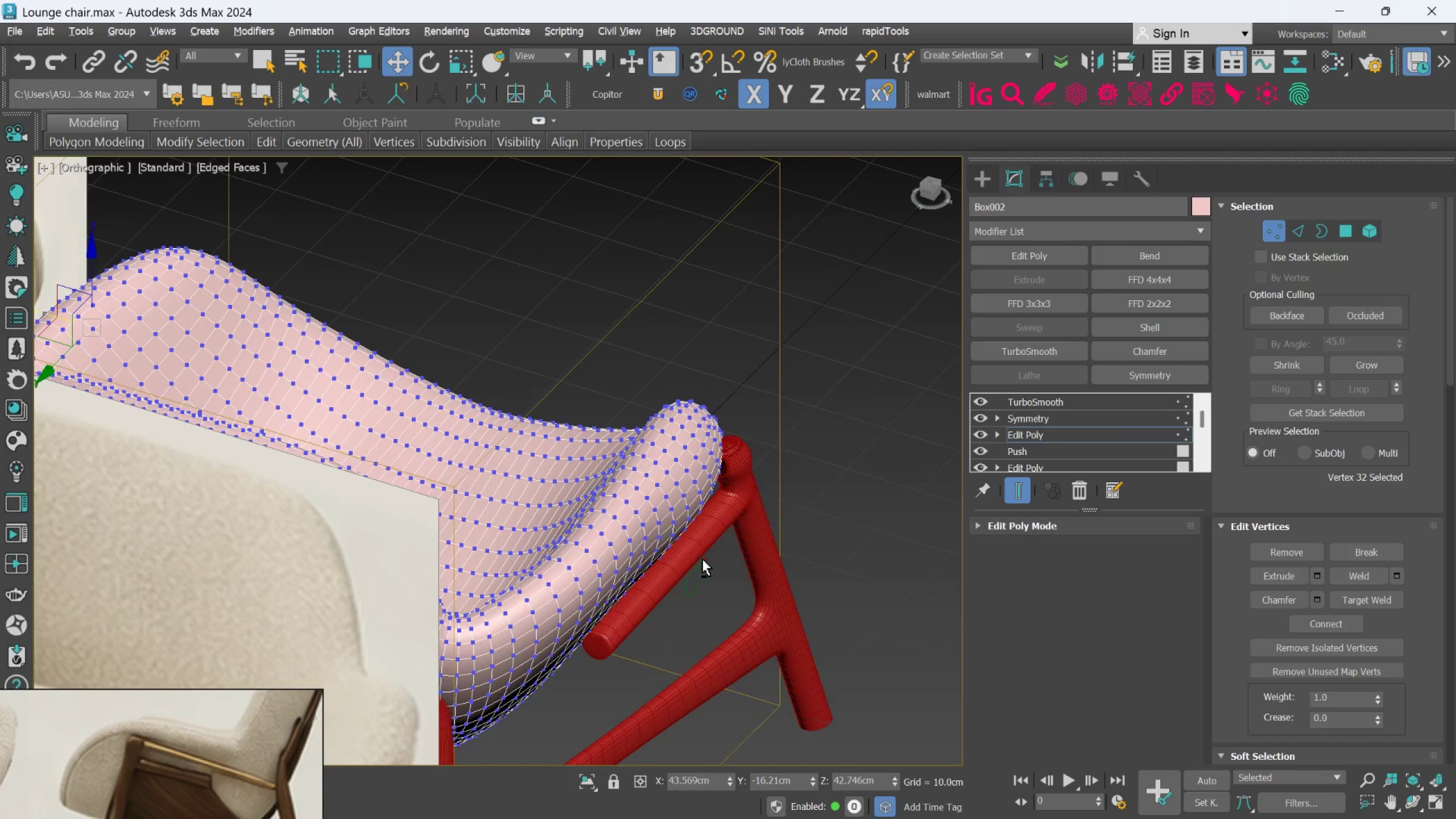 
hold_key(key=AltLeft, duration=0.66)
 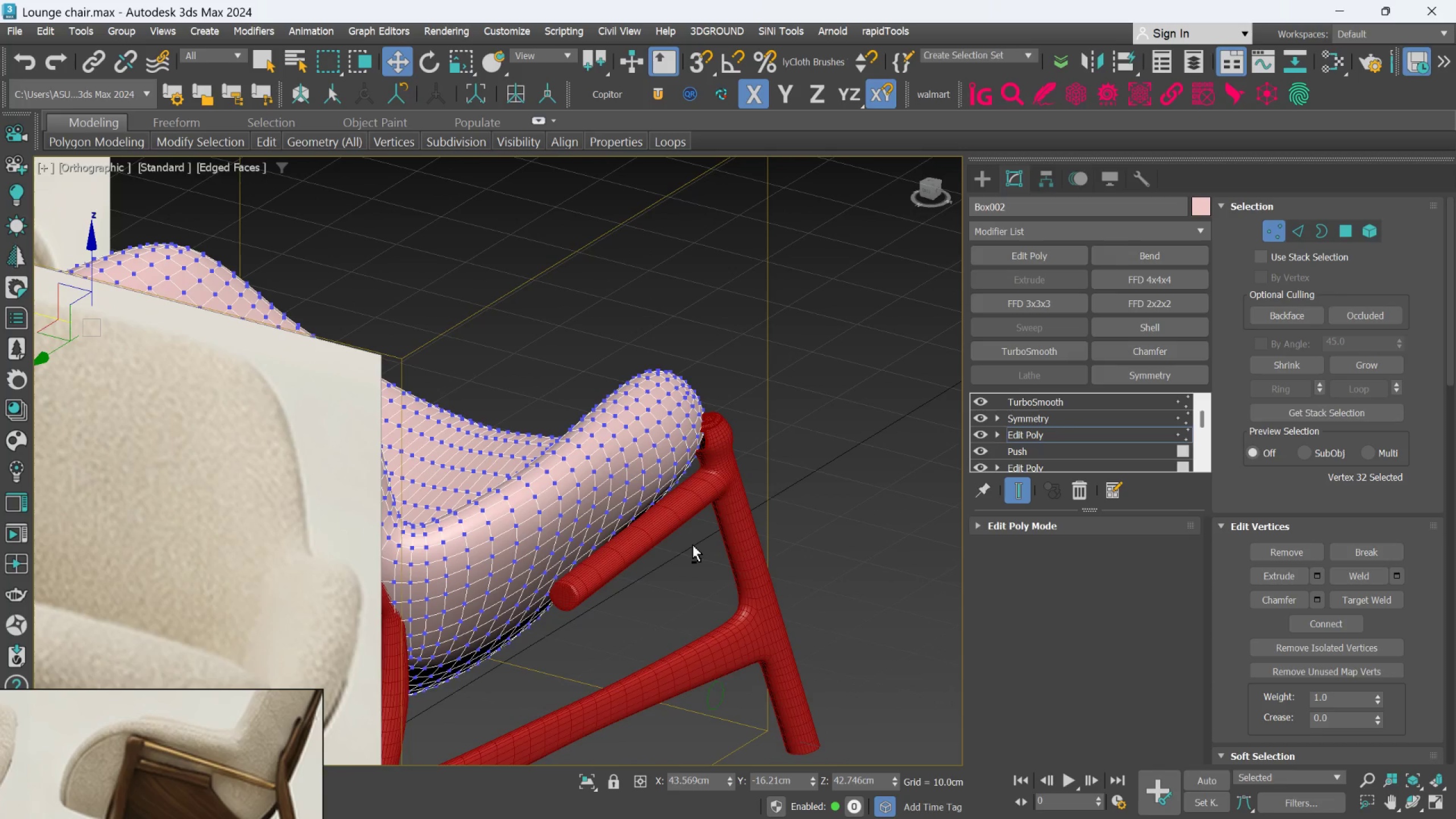 
hold_key(key=AltLeft, duration=0.89)
 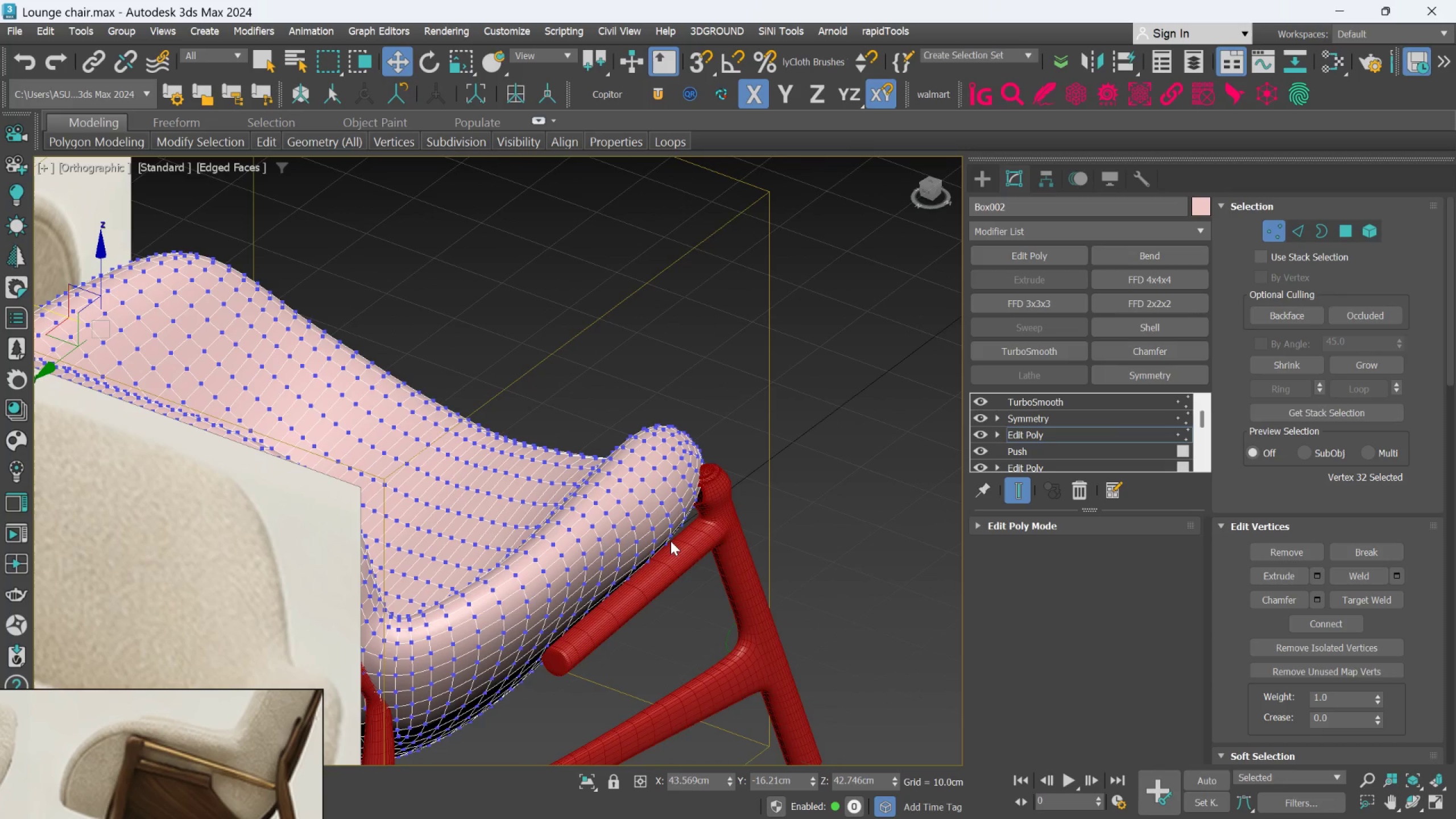 
scroll: coordinate [693, 545], scroll_direction: down, amount: 1.0
 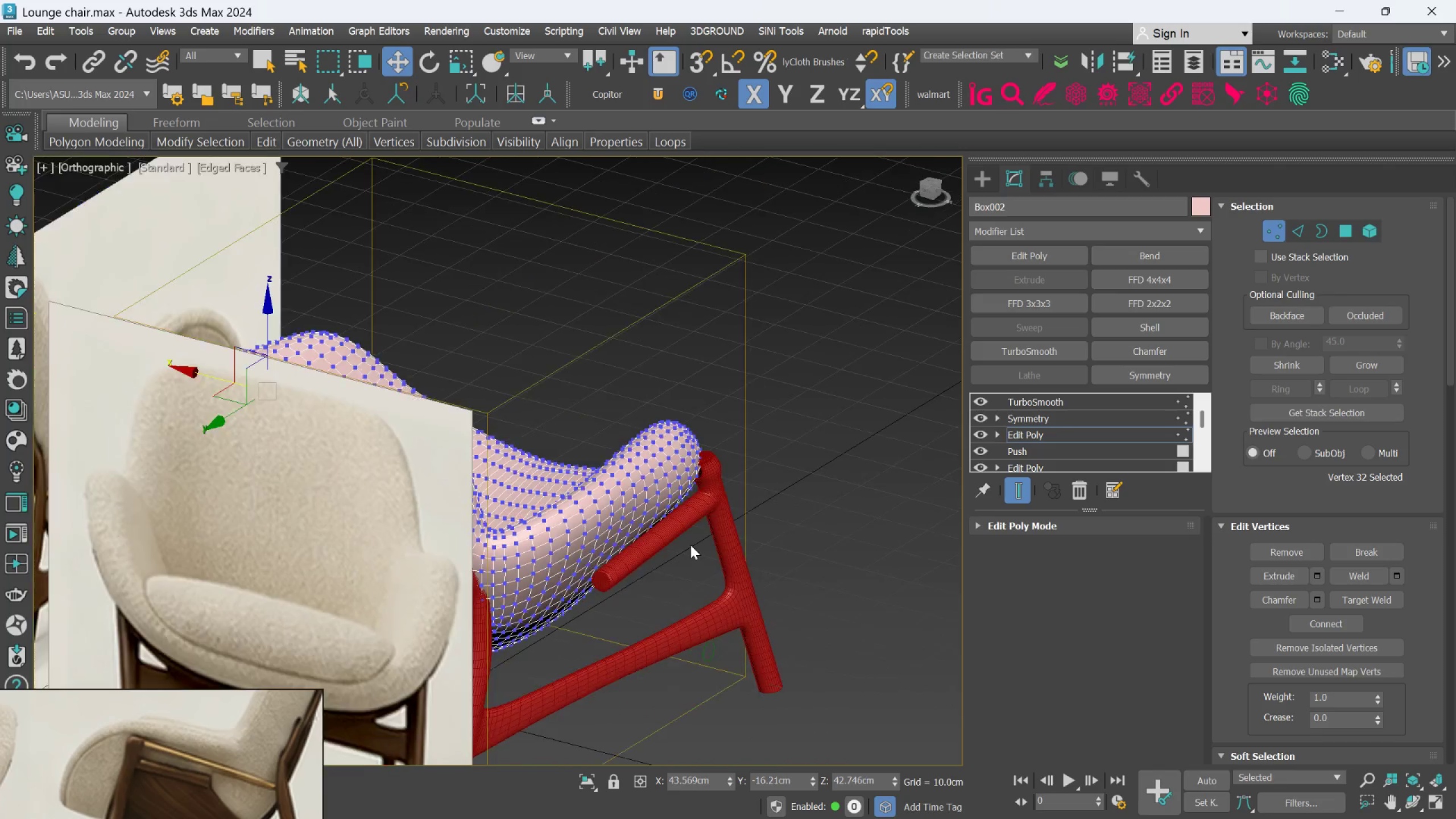 
hold_key(key=AltLeft, duration=9.06)
scroll: coordinate [671, 541], scroll_direction: up, amount: 1.0
 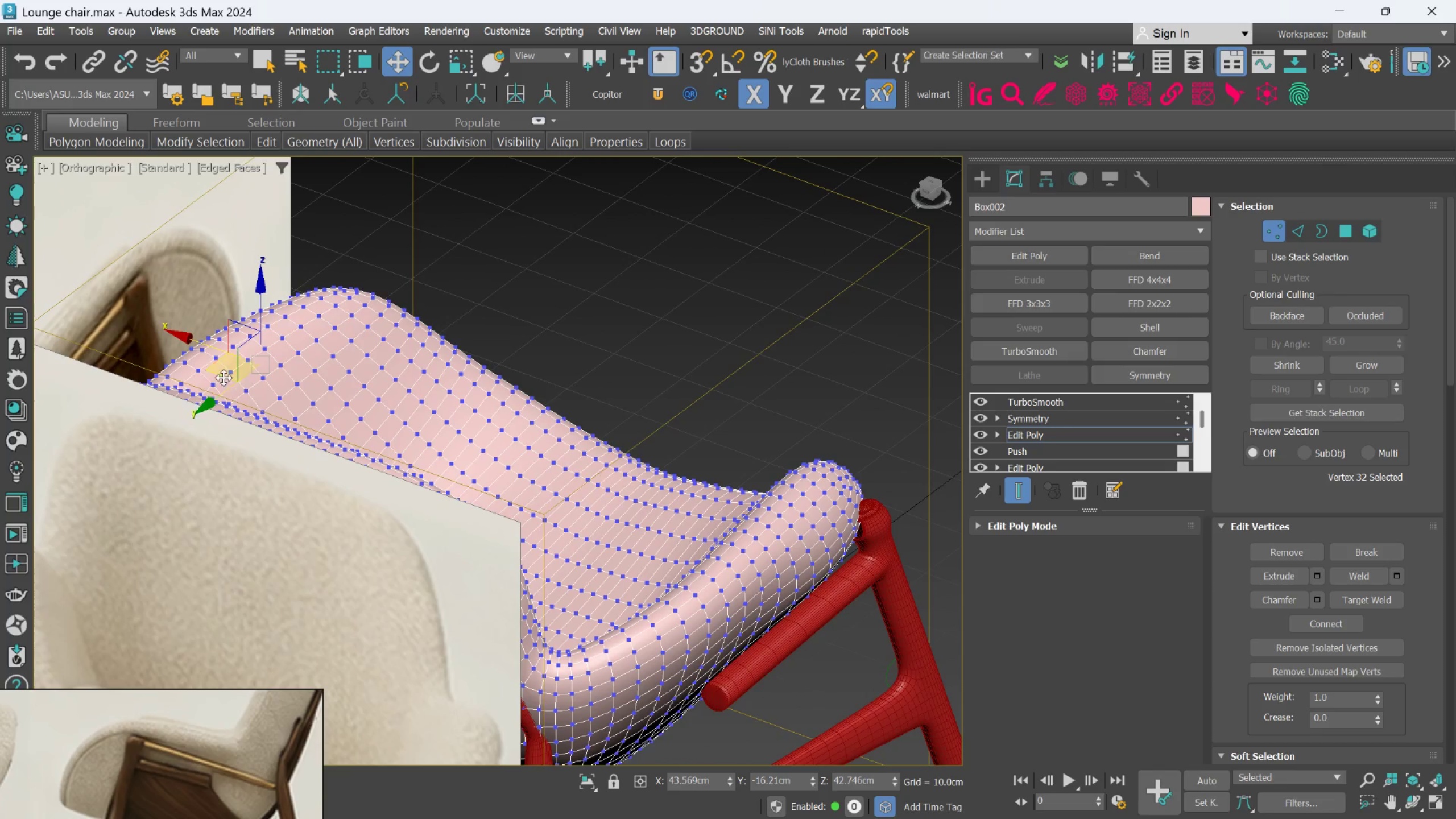 
left_click_drag(start_coordinate=[204, 341], to_coordinate=[194, 336])
 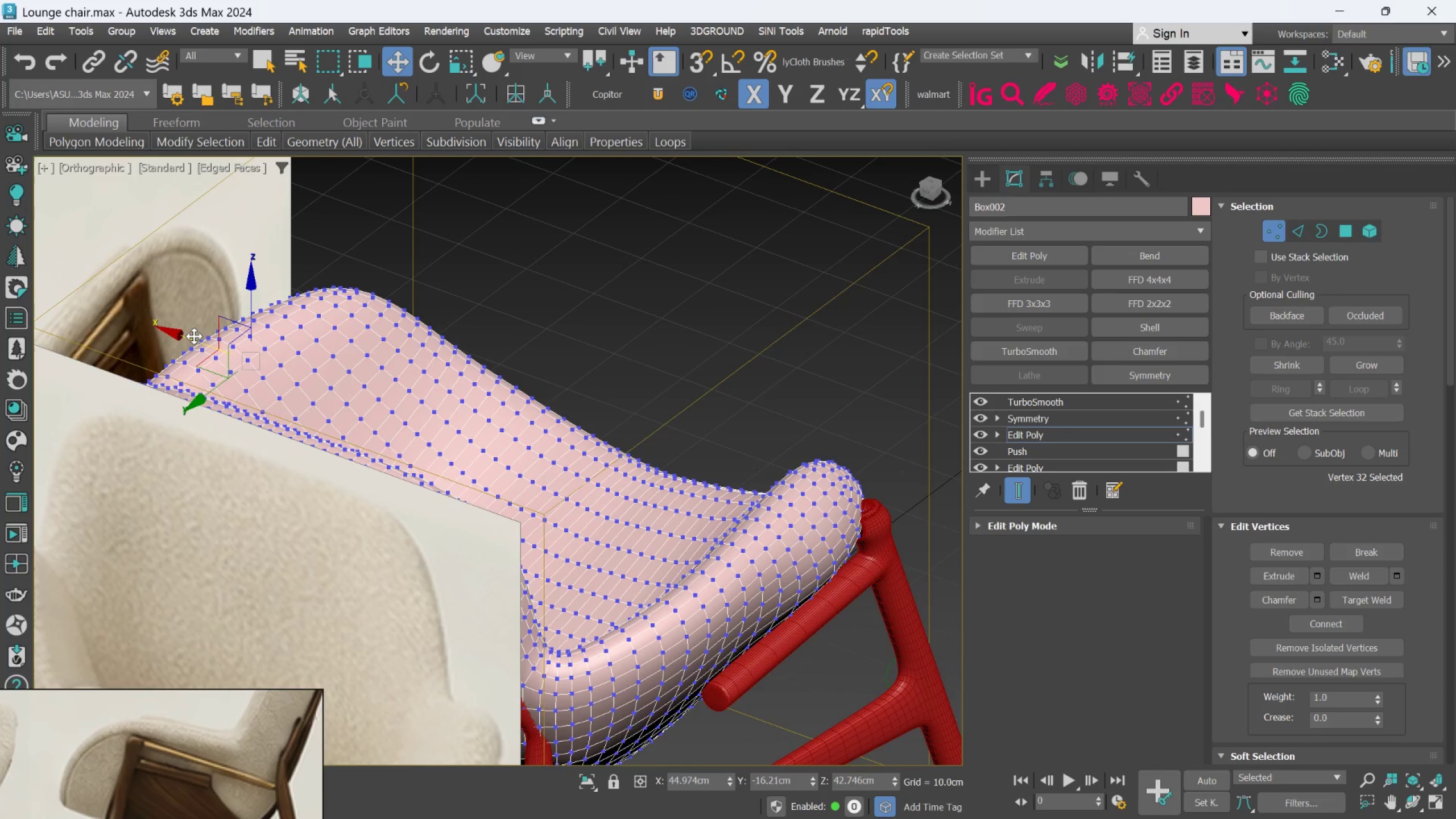 
key(Control+Z)
 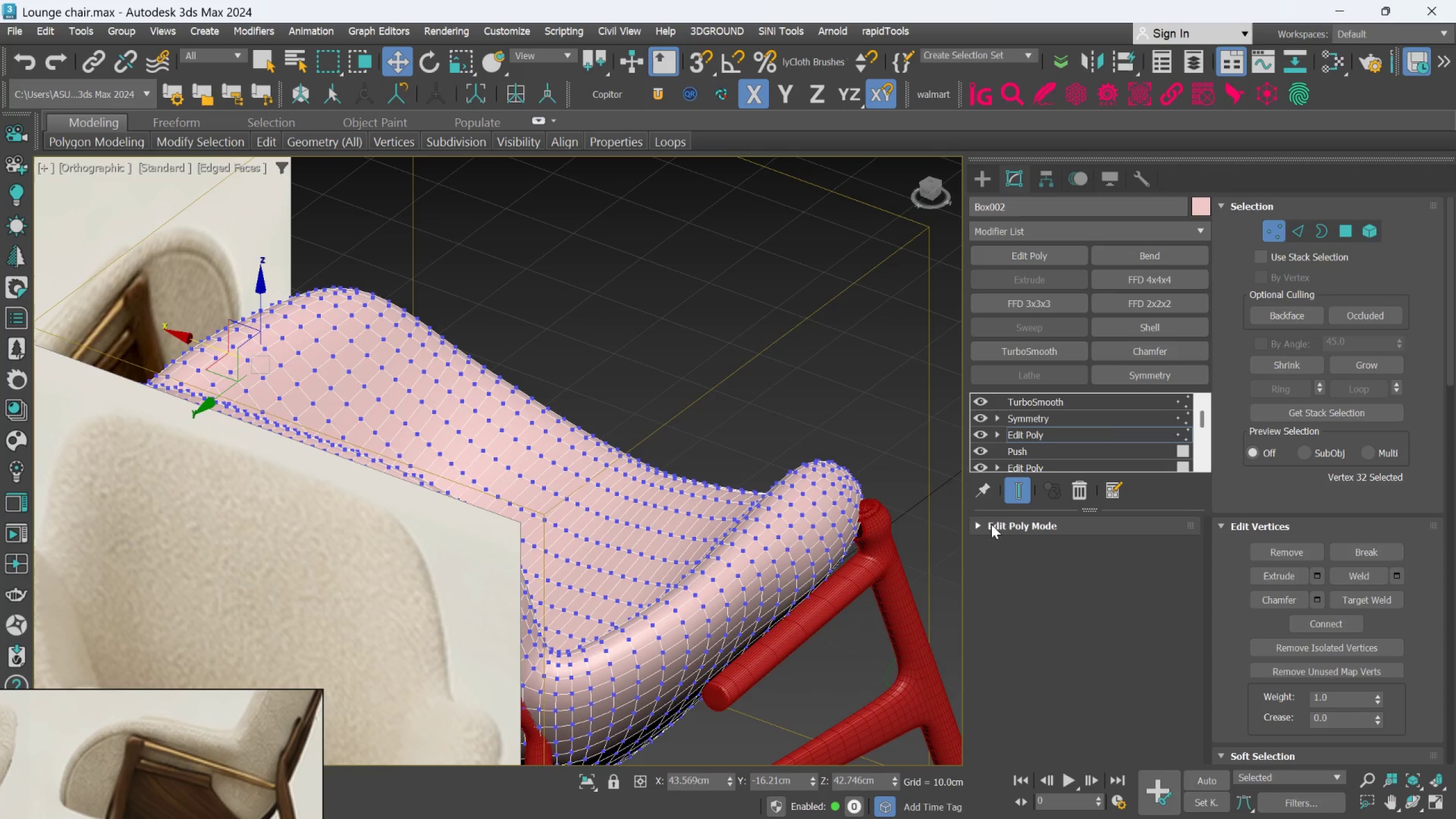 
left_click([1017, 485])
 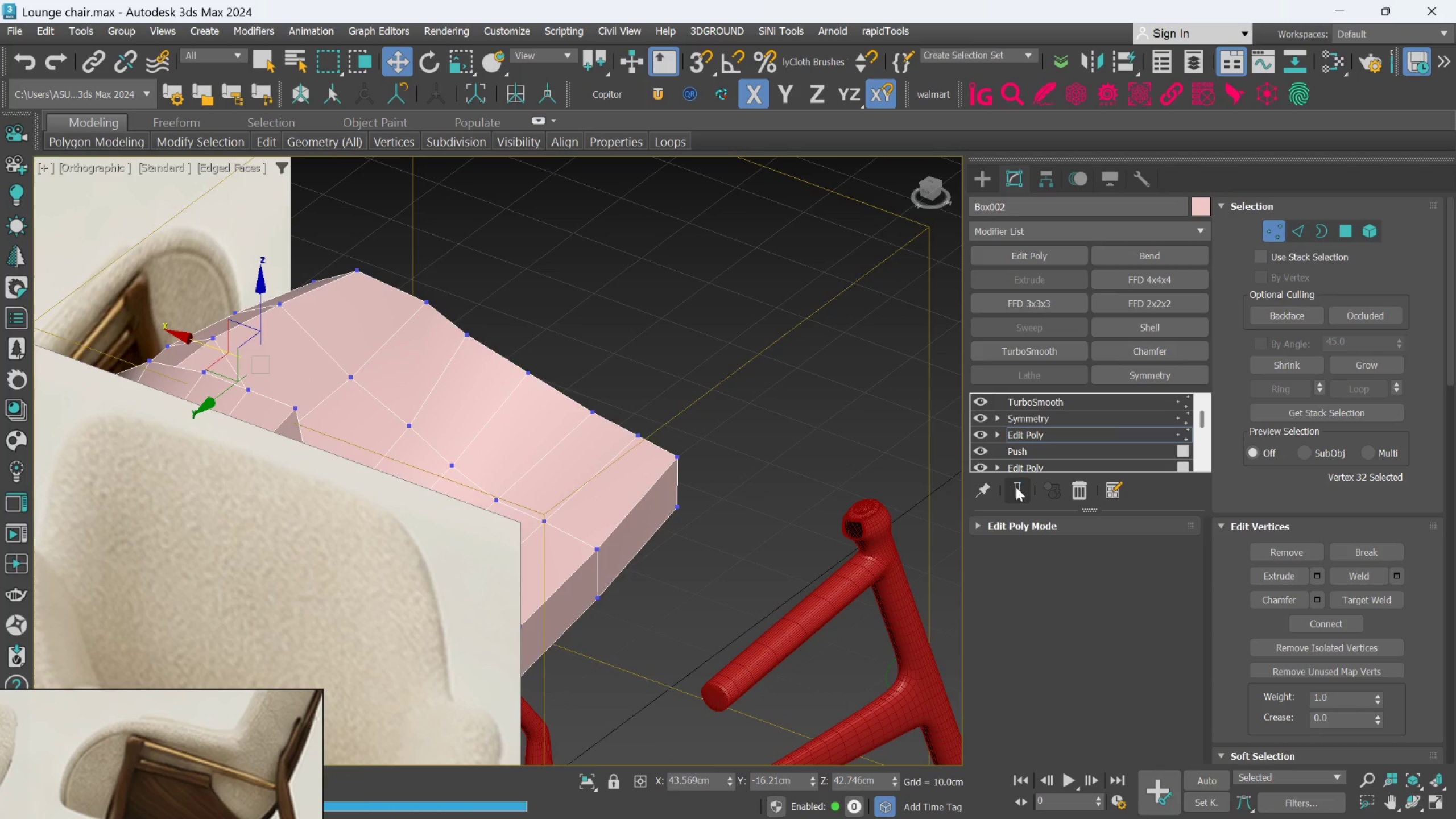 
hold_key(key=AltLeft, duration=0.84)
 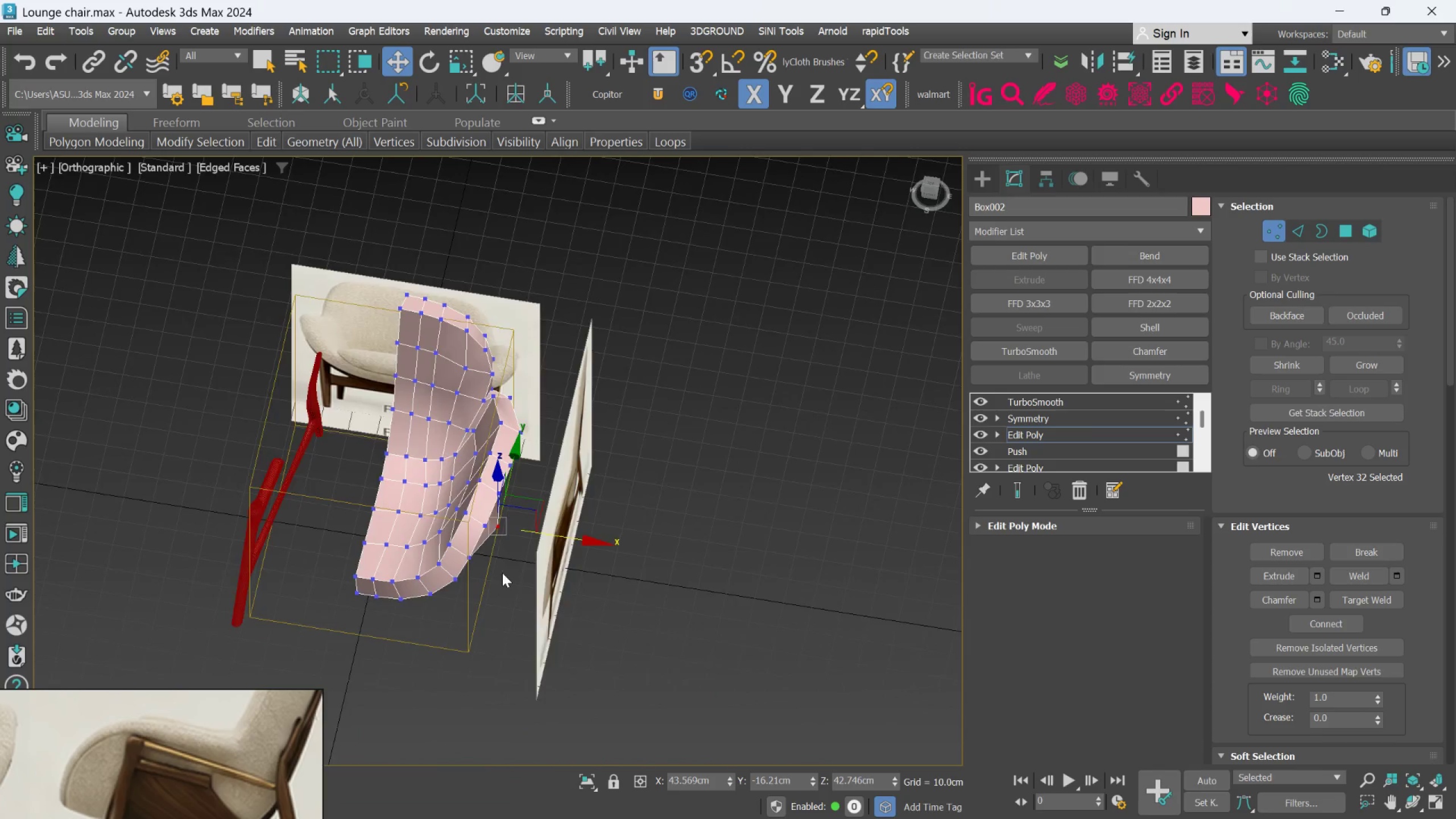 
scroll: coordinate [627, 615], scroll_direction: down, amount: 3.0
 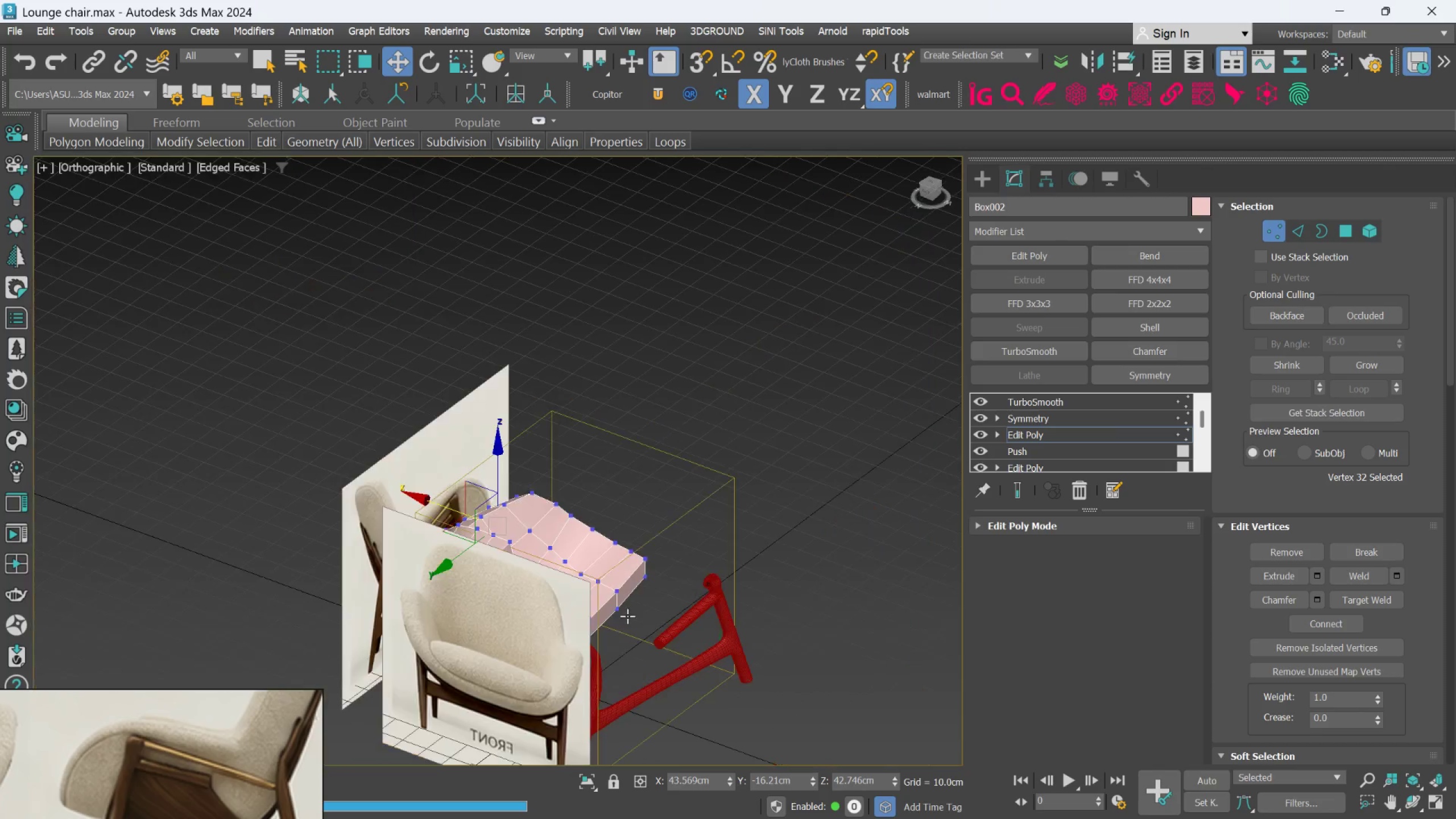 
scroll: coordinate [503, 572], scroll_direction: up, amount: 1.0
 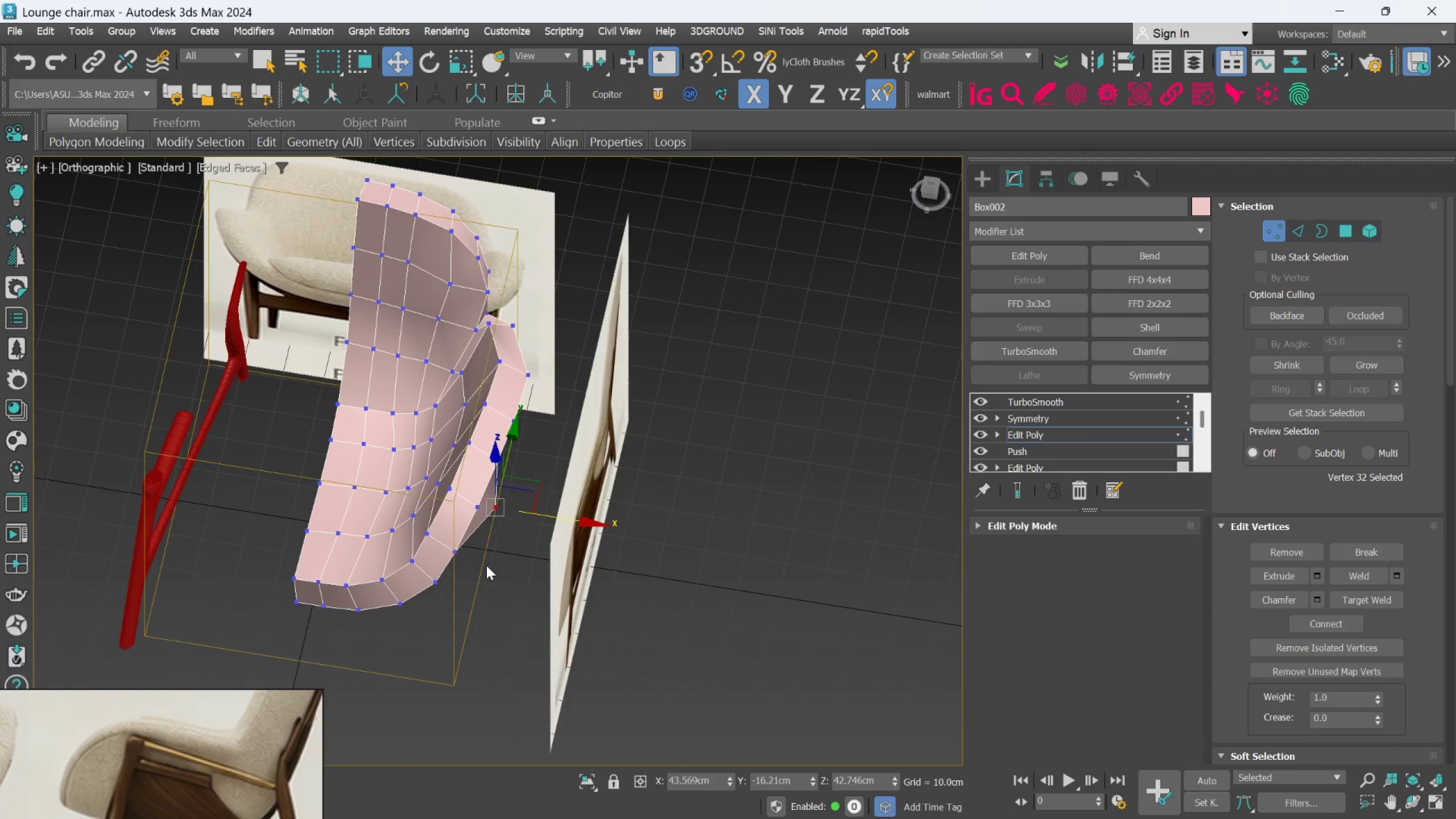 
hold_key(key=AltLeft, duration=0.8)
 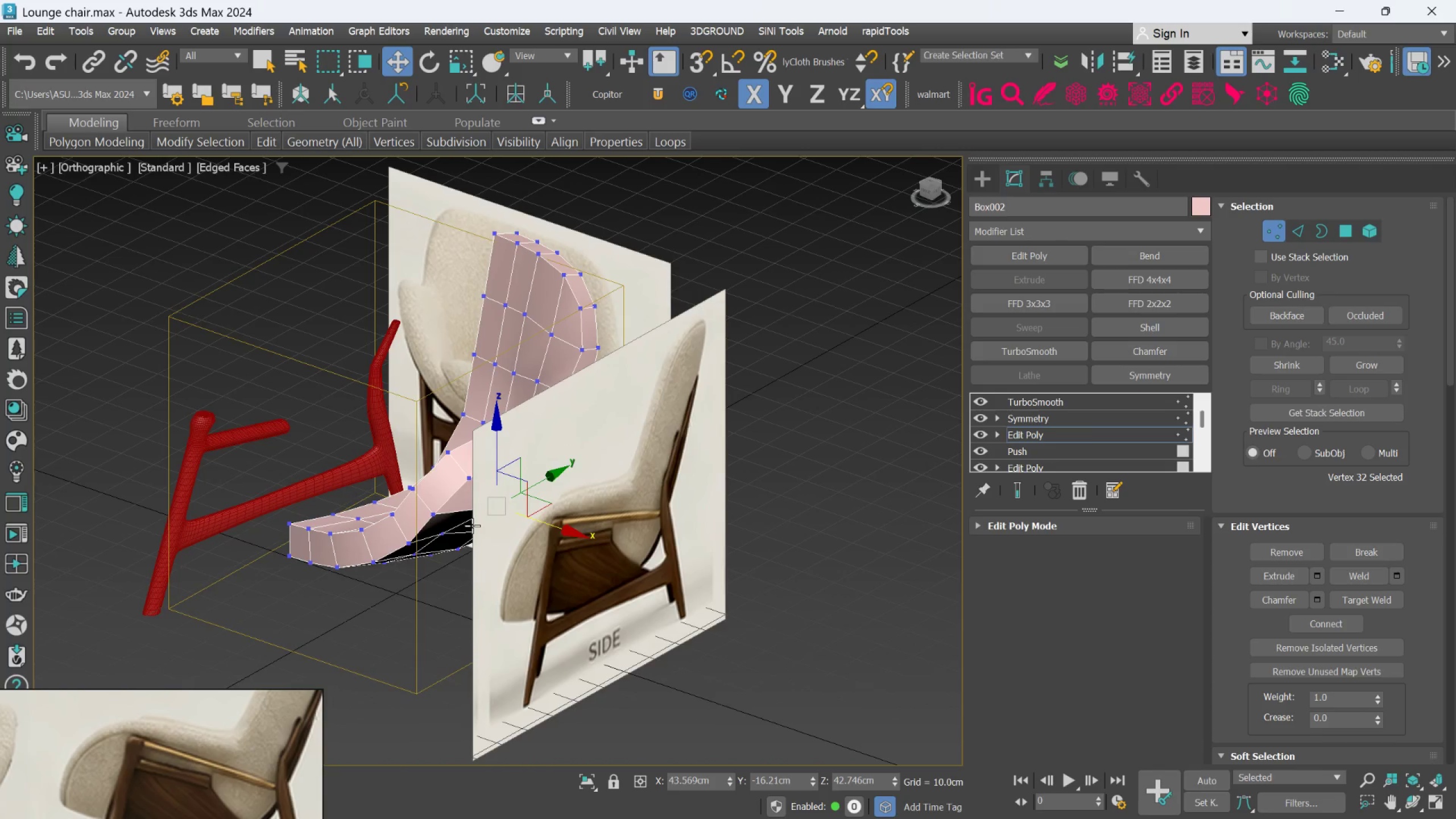 
hold_key(key=AltLeft, duration=0.45)
 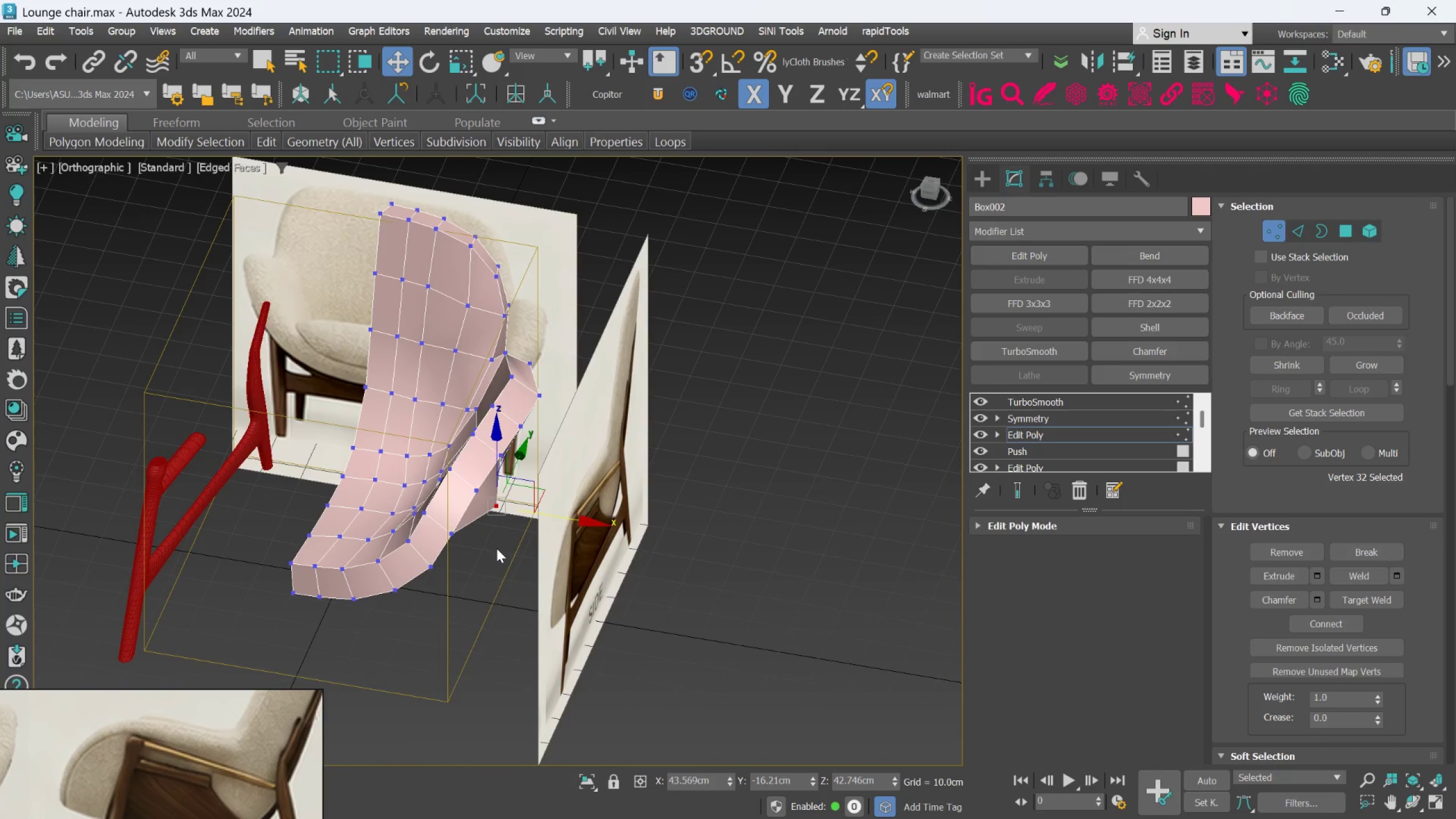 
key(Control+Z)
 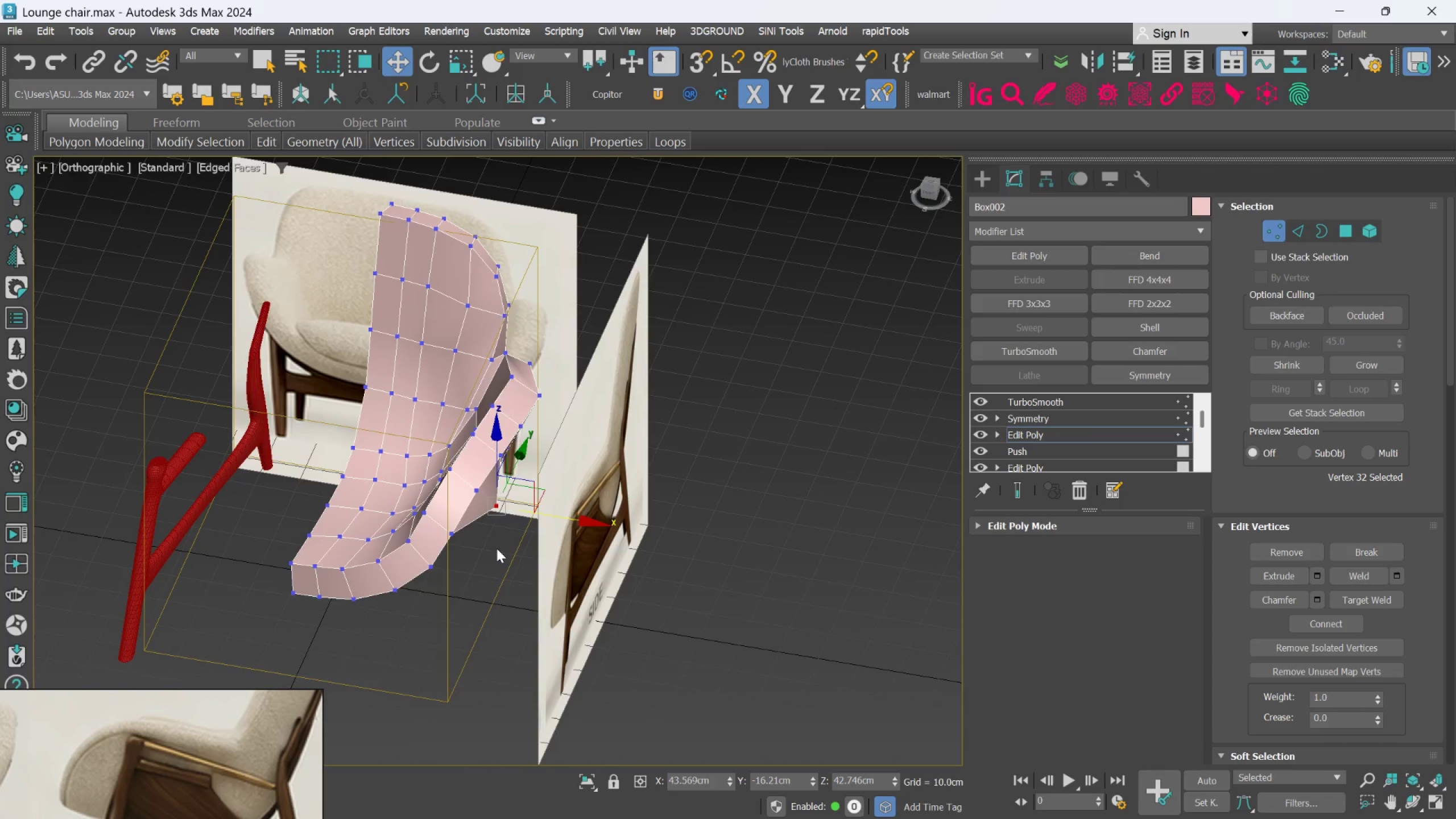 
key(Control+Z)
 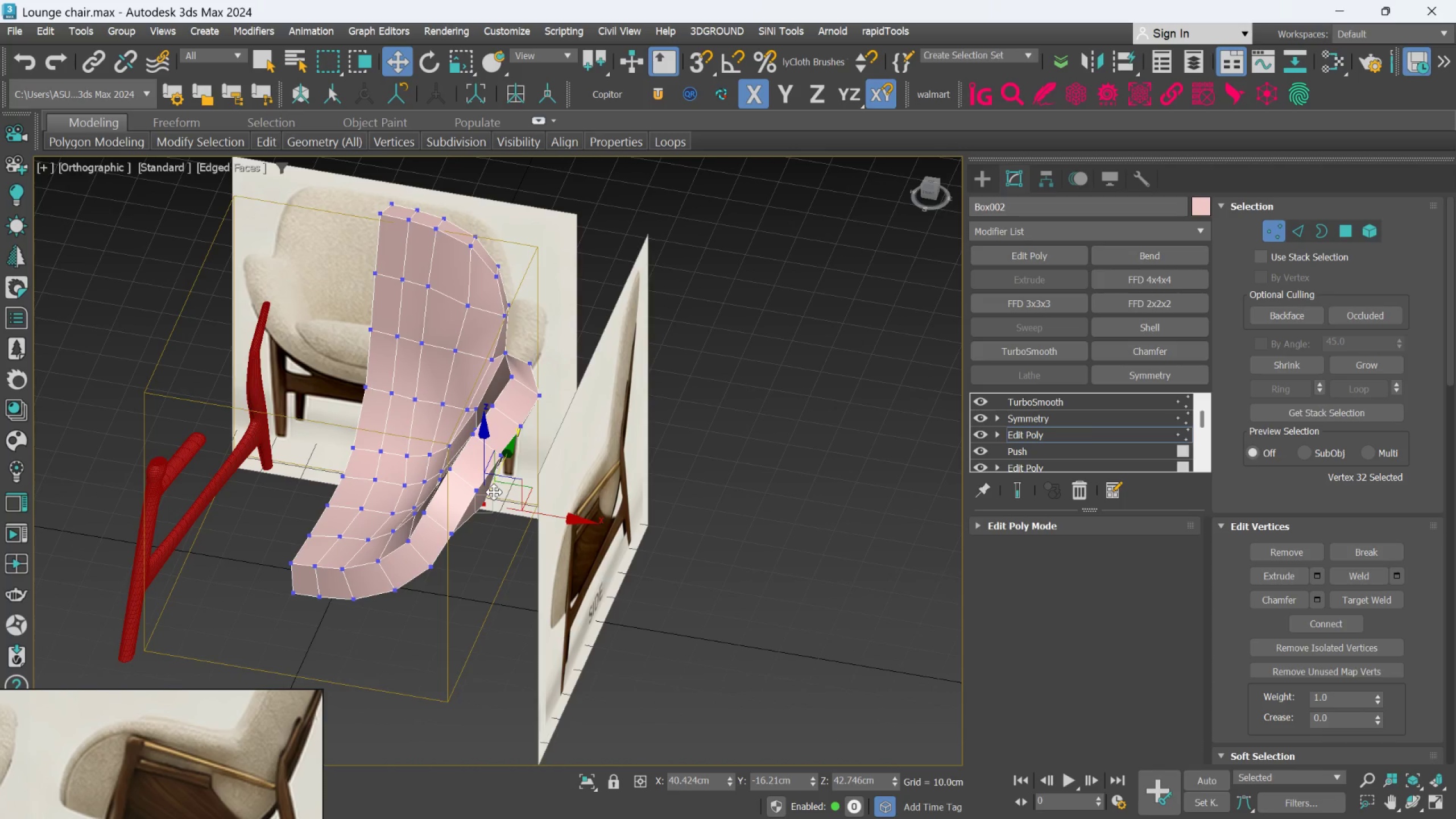 
key(Control+Z)
 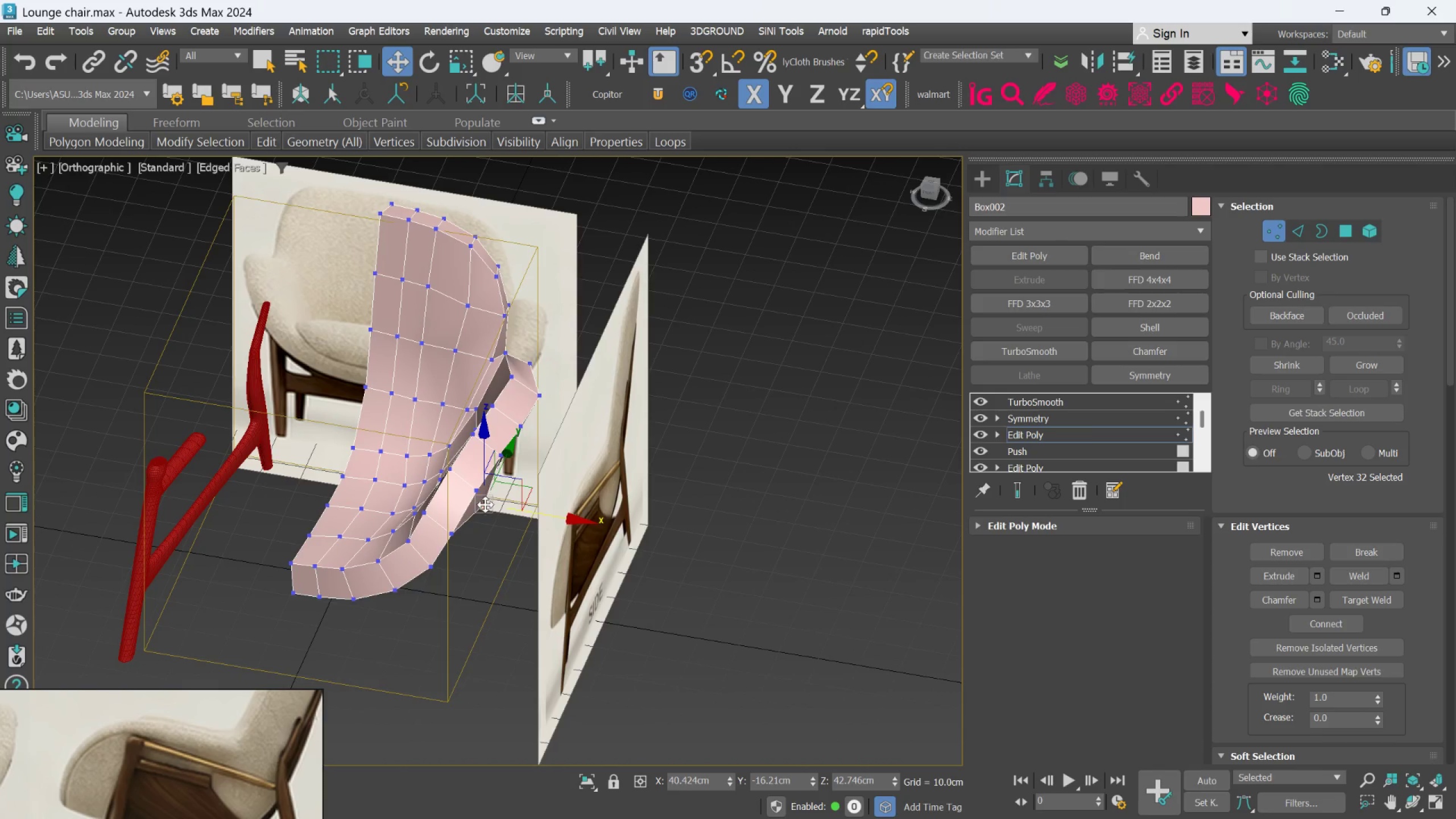 
key(Control+Z)
 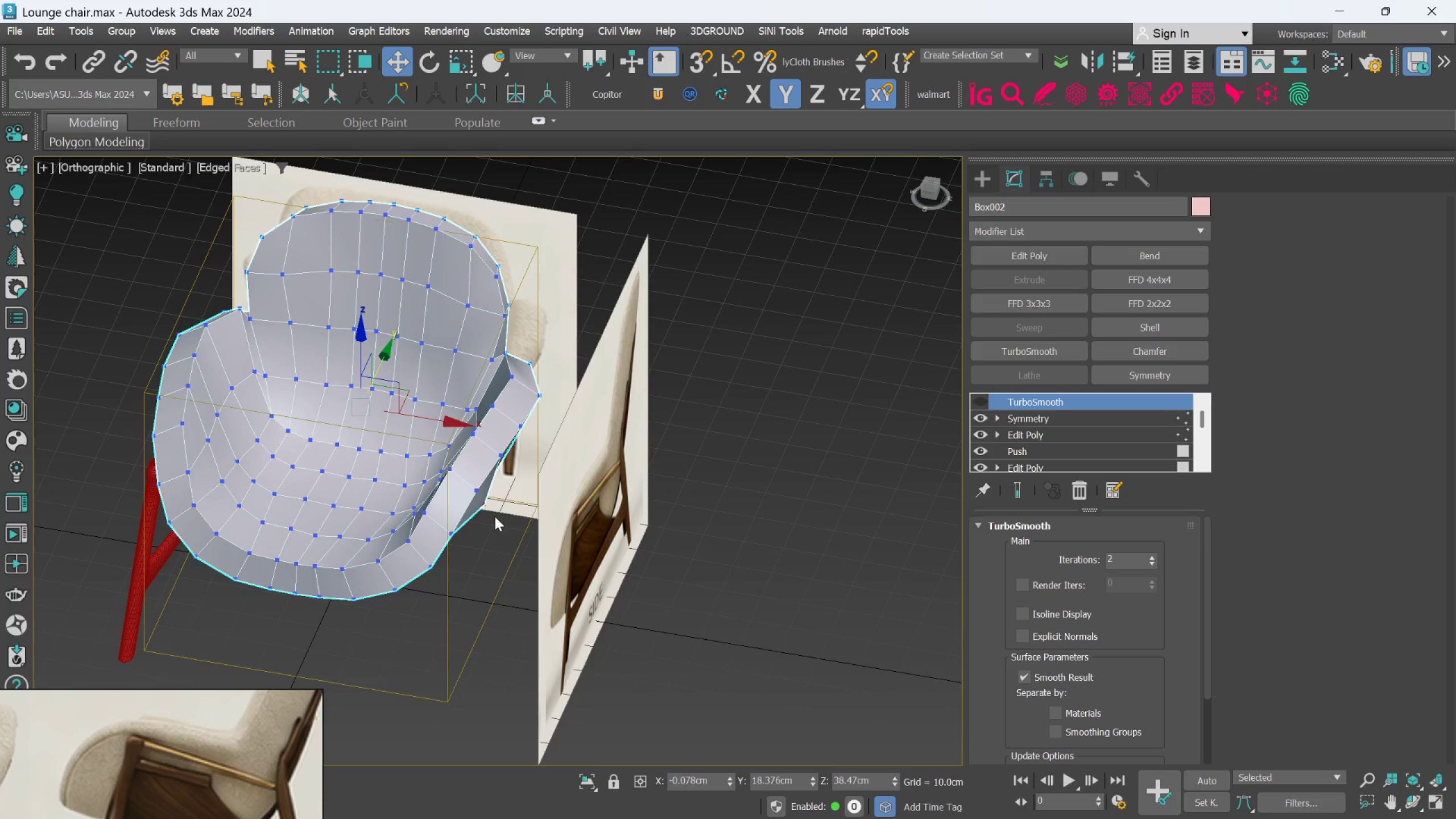 
scroll: coordinate [489, 514], scroll_direction: up, amount: 2.0
 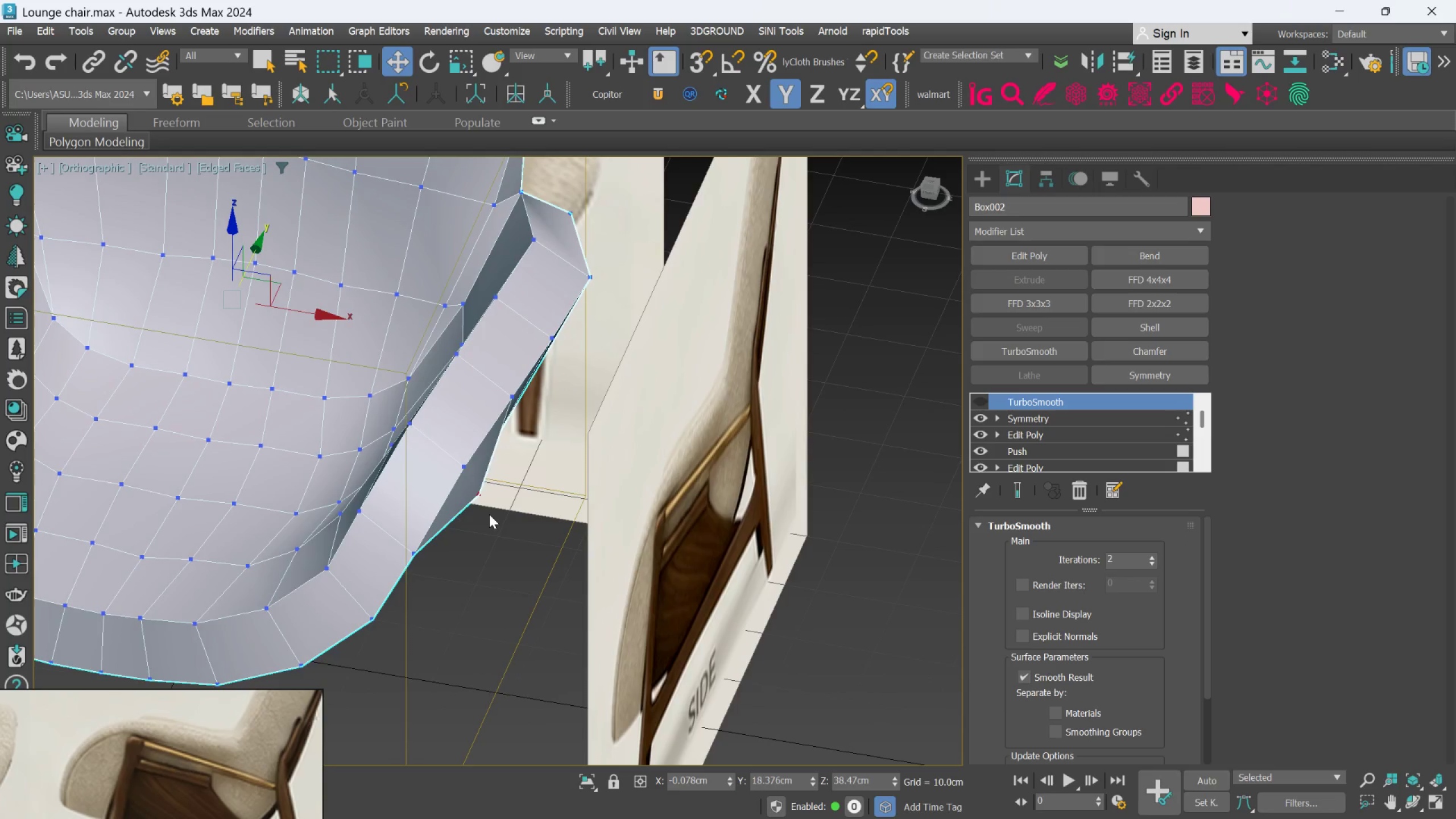 
key(Control+Z)
 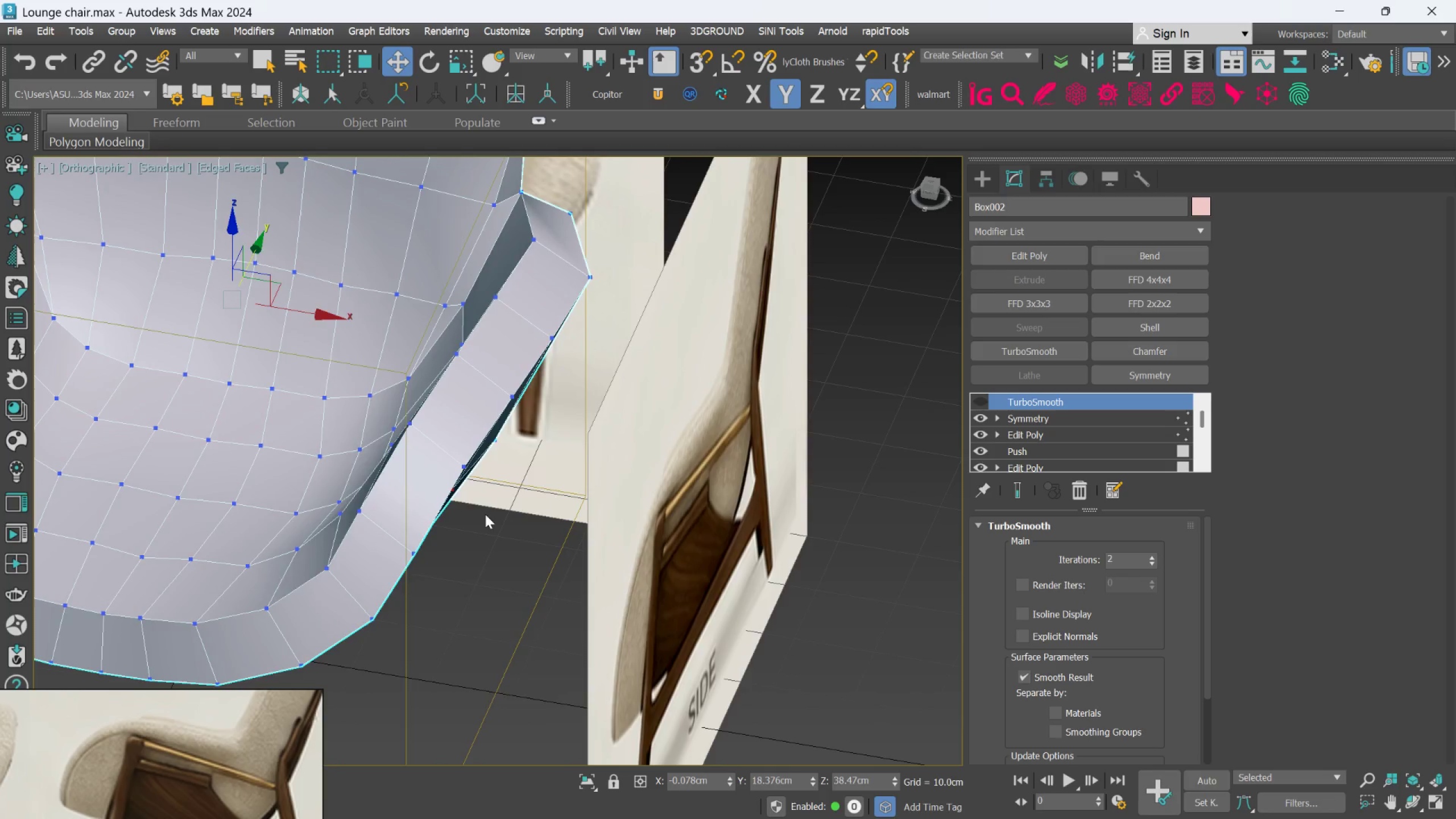 
hold_key(key=AltLeft, duration=1.03)
 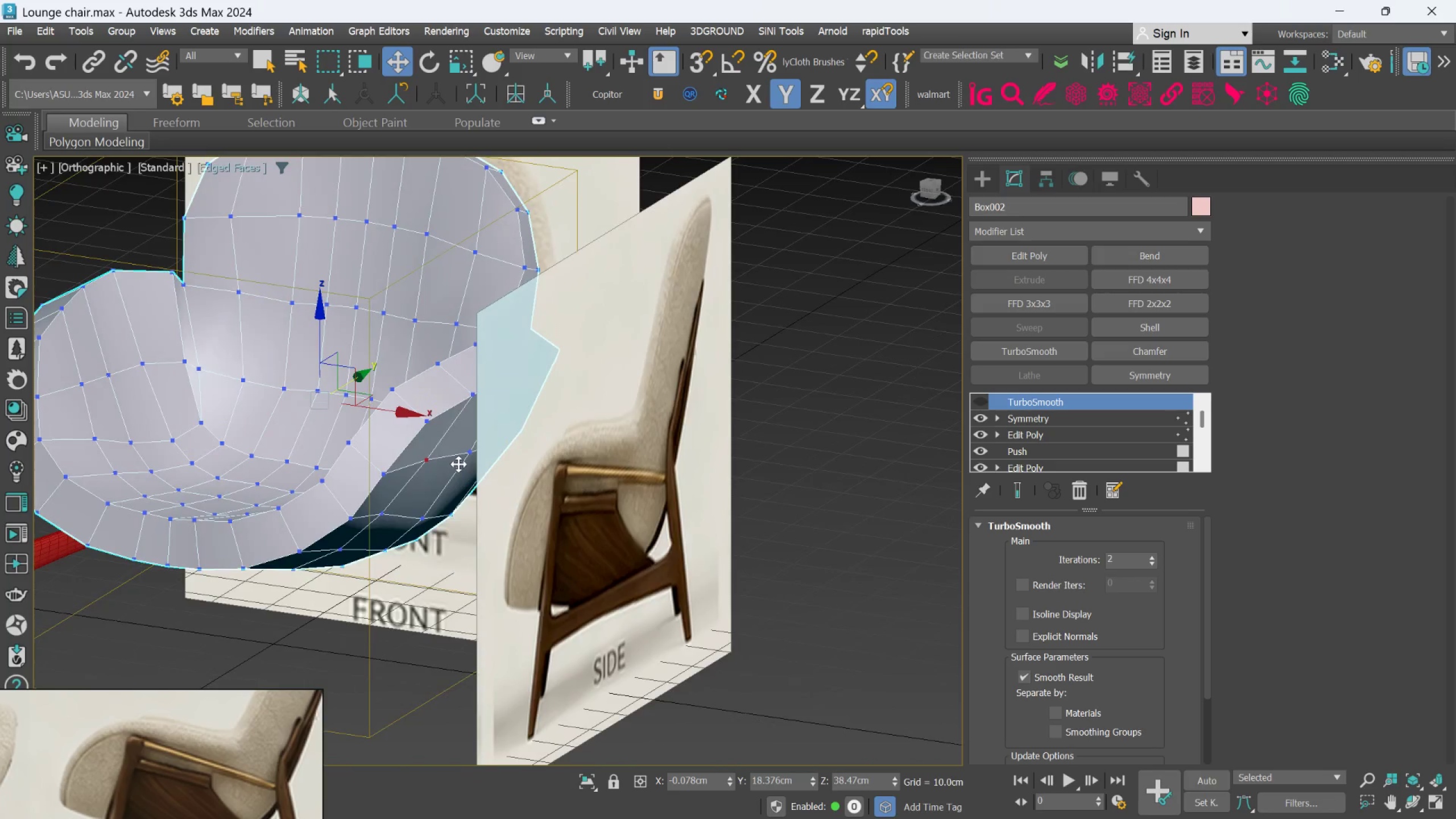 
scroll: coordinate [479, 514], scroll_direction: down, amount: 1.0
 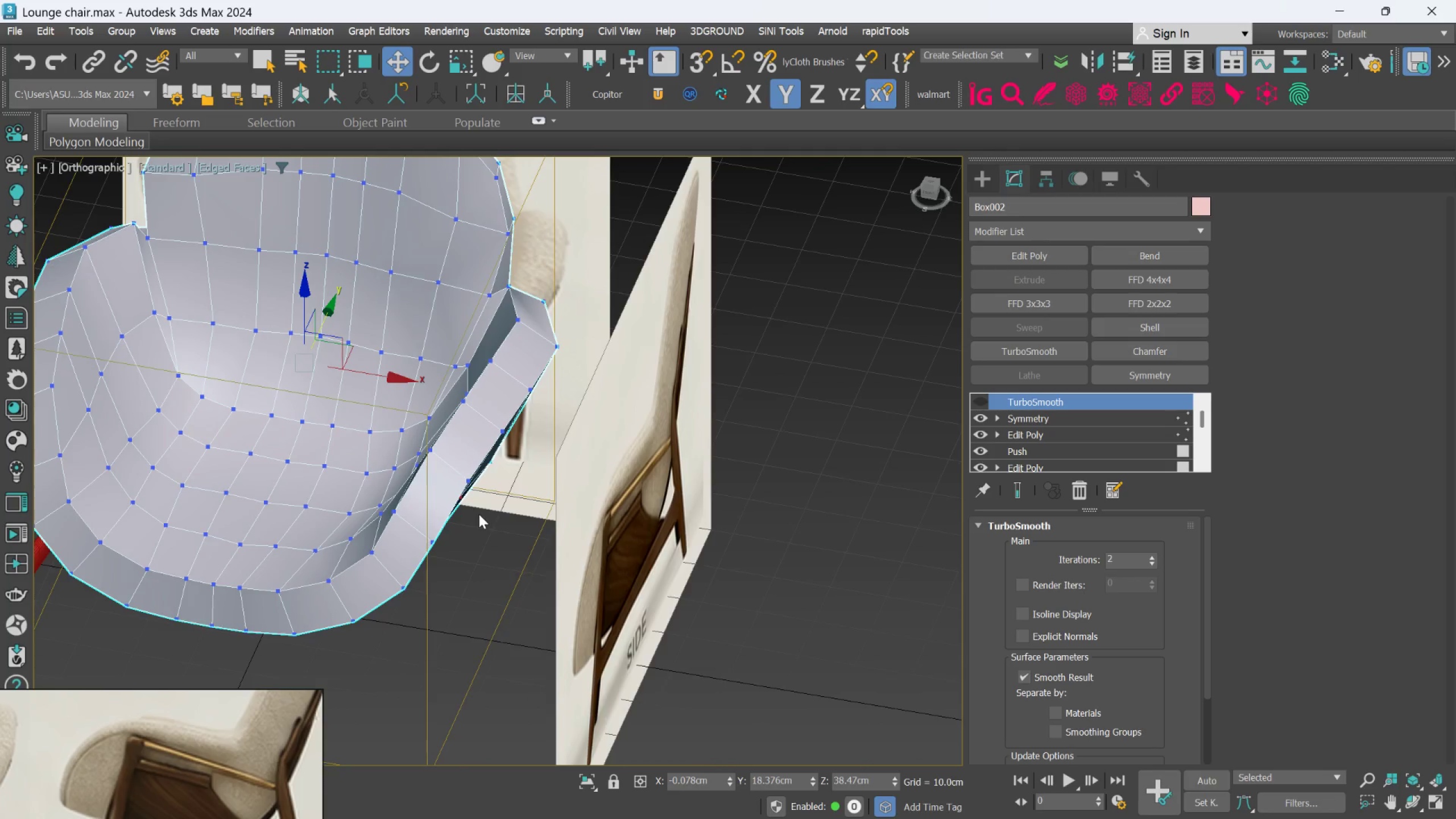 
scroll: coordinate [458, 464], scroll_direction: up, amount: 1.0
 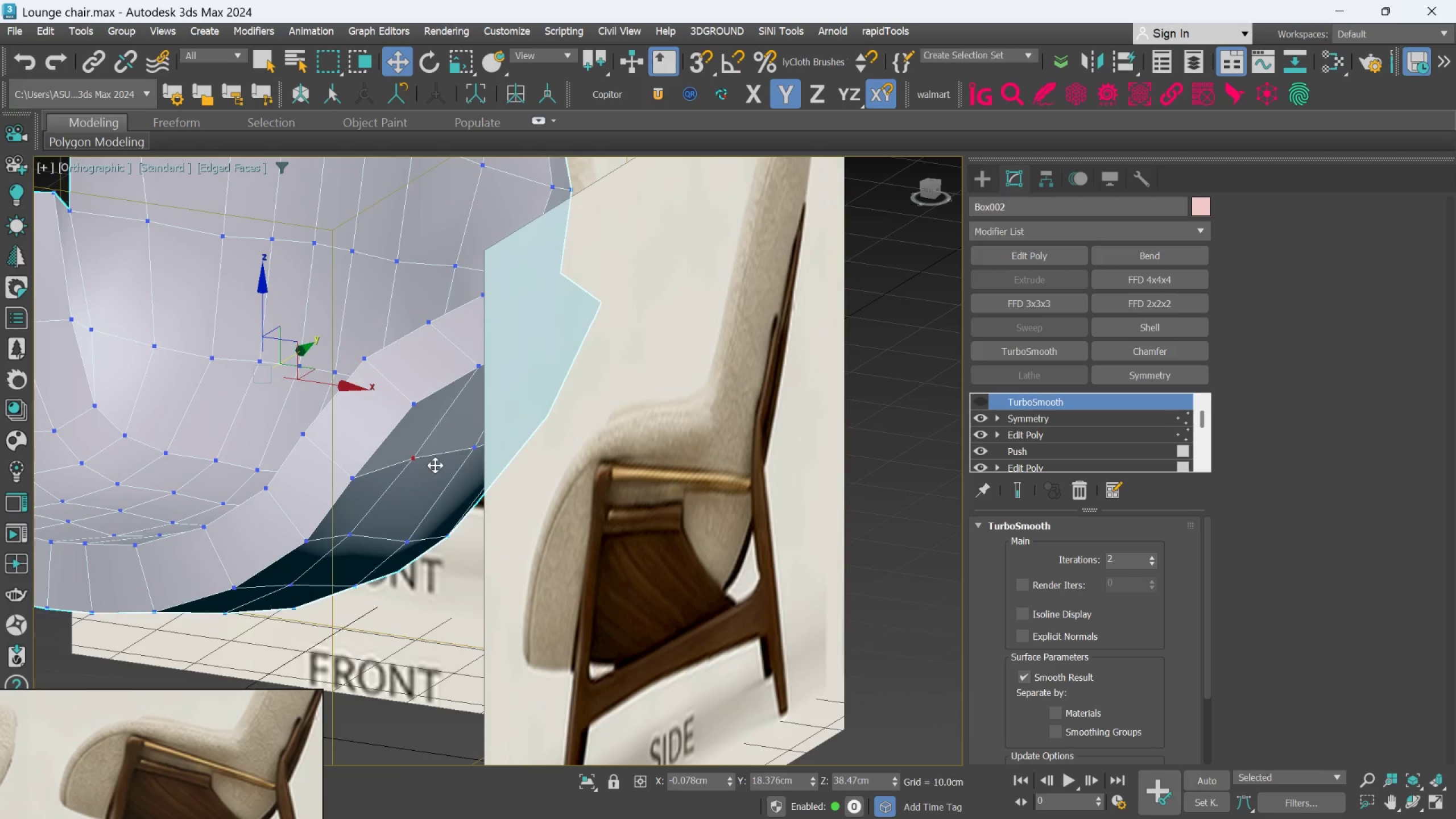 
hold_key(key=AltLeft, duration=0.64)
 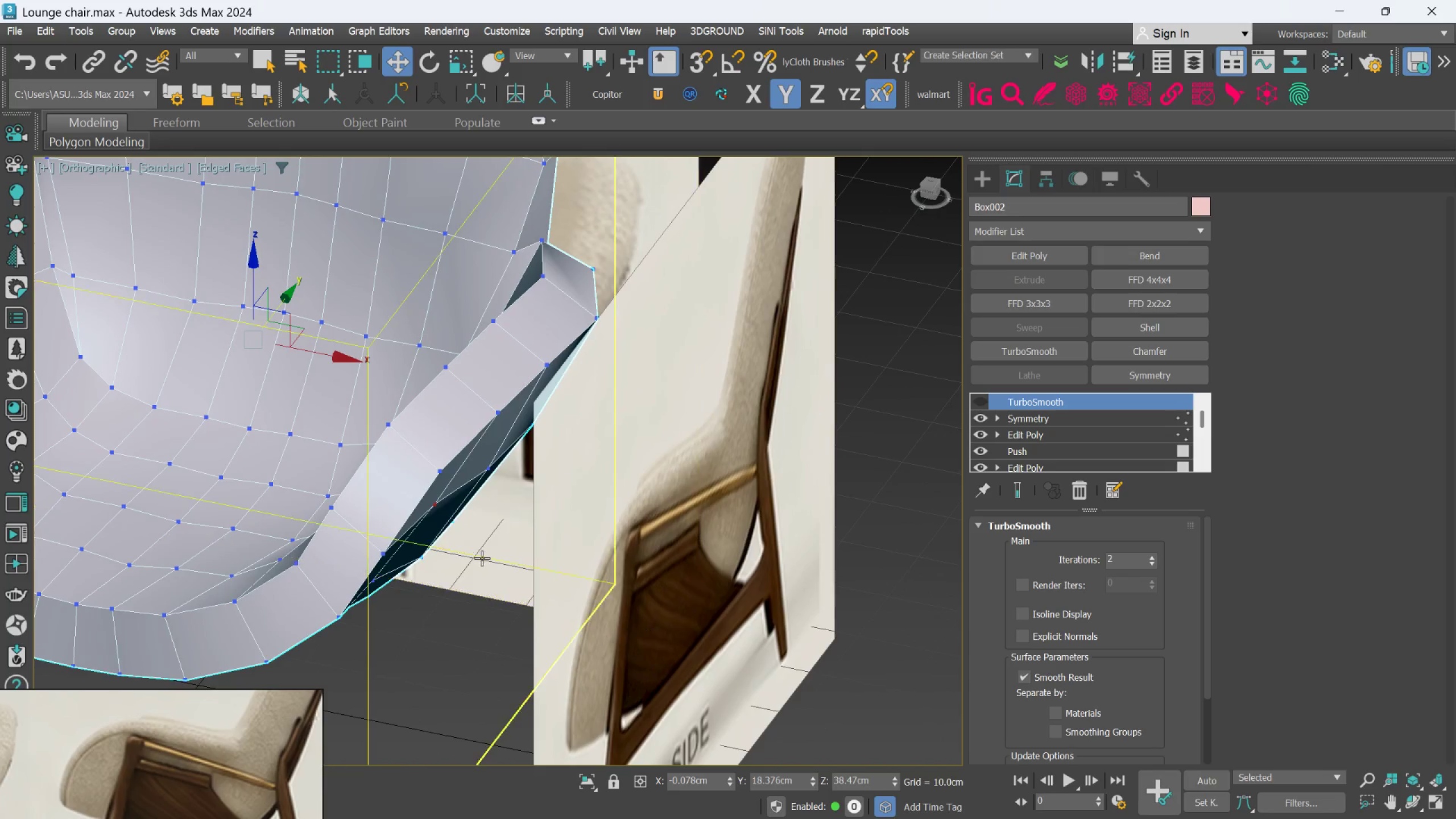 
left_click([480, 553])
 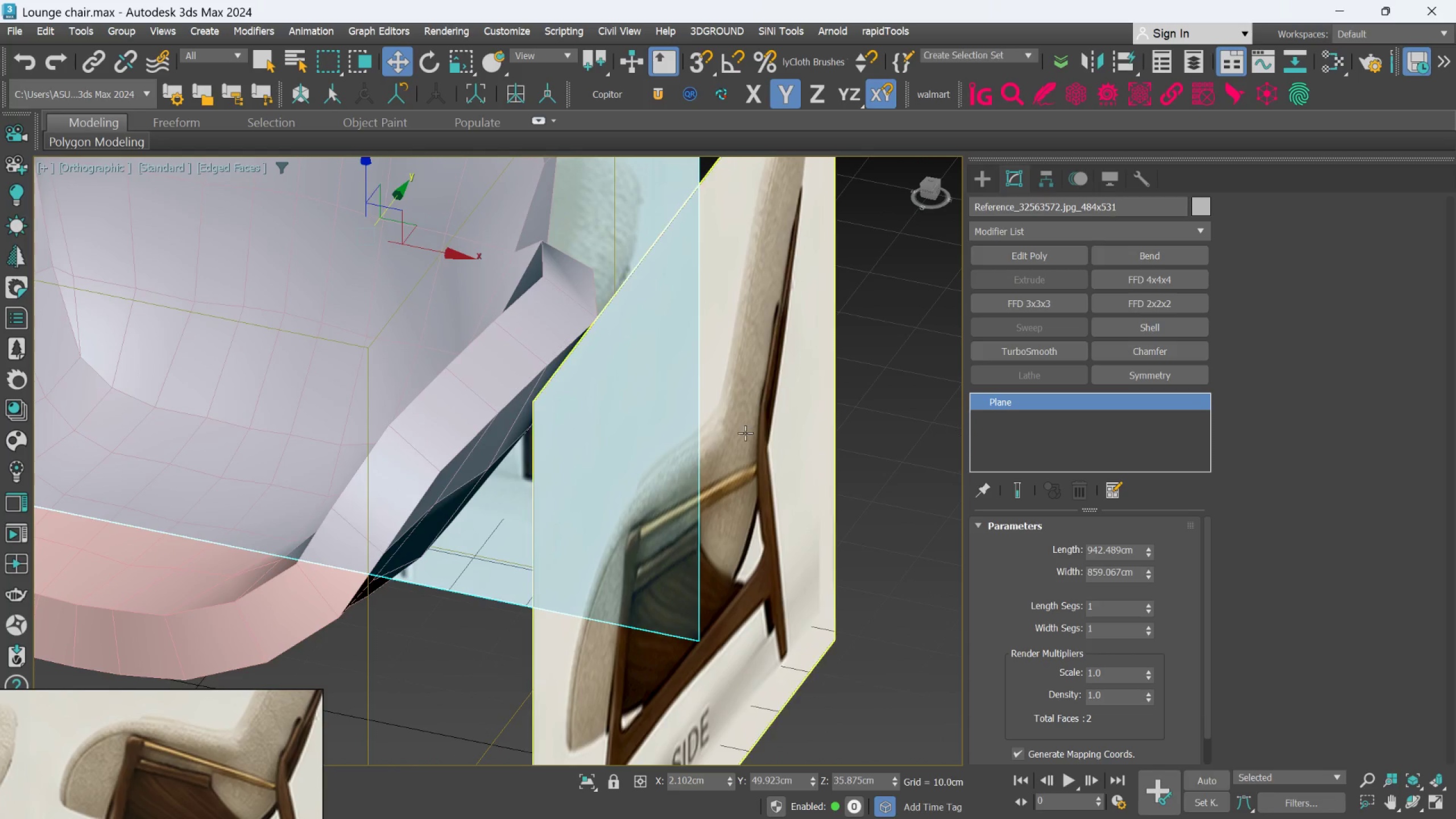 
left_click([478, 399])
 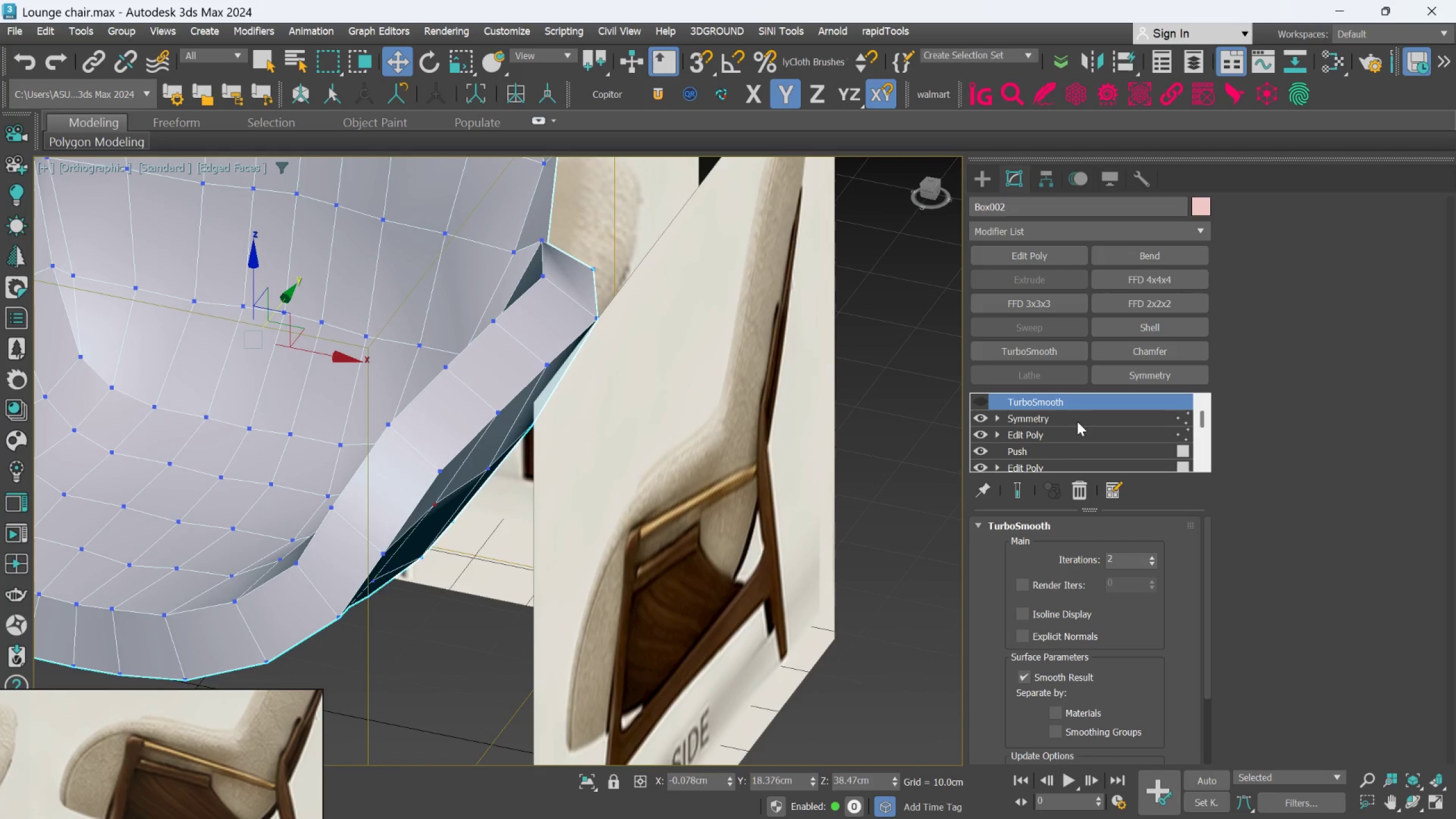 
left_click([1065, 439])
 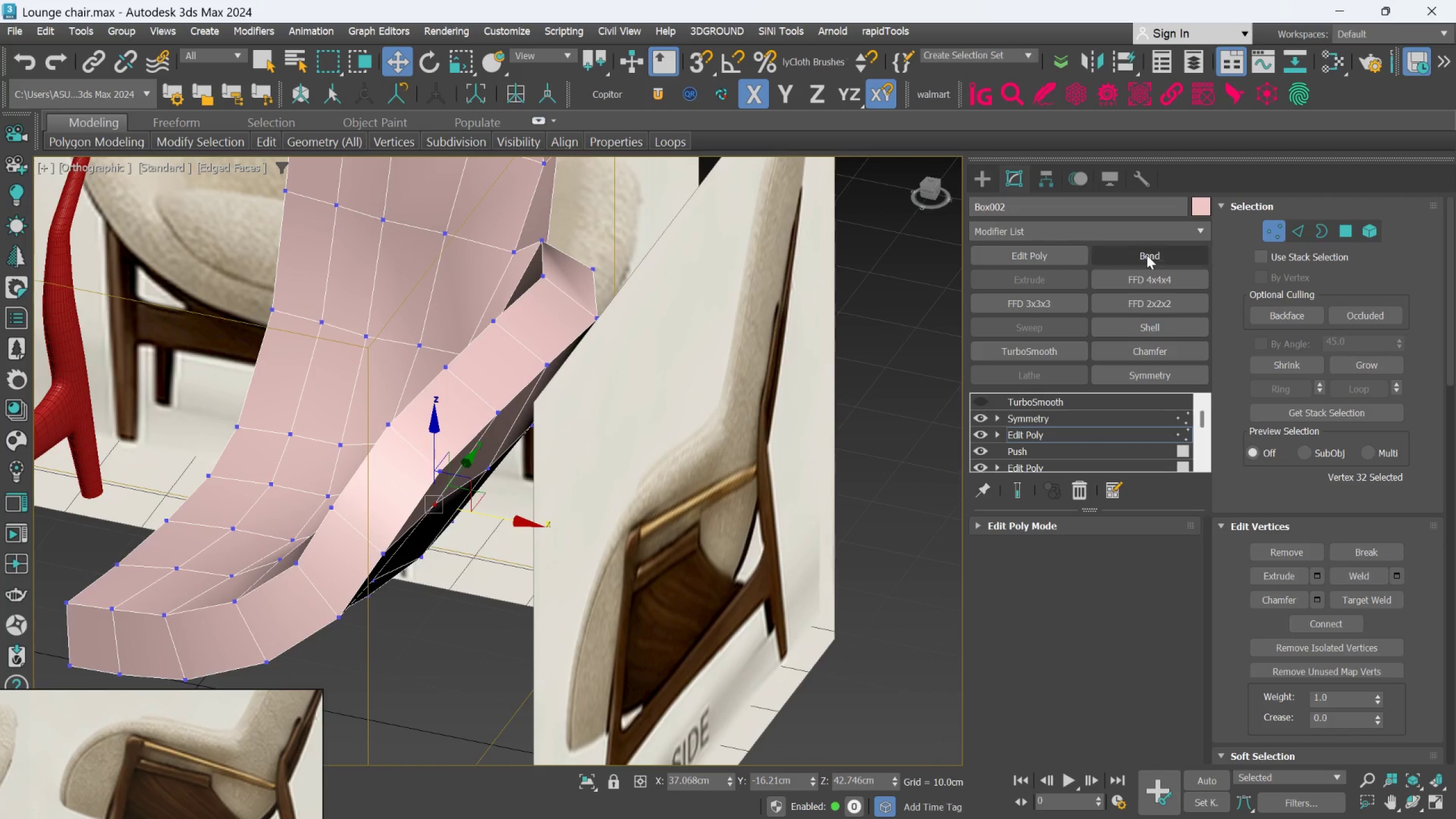 
left_click([1304, 226])
 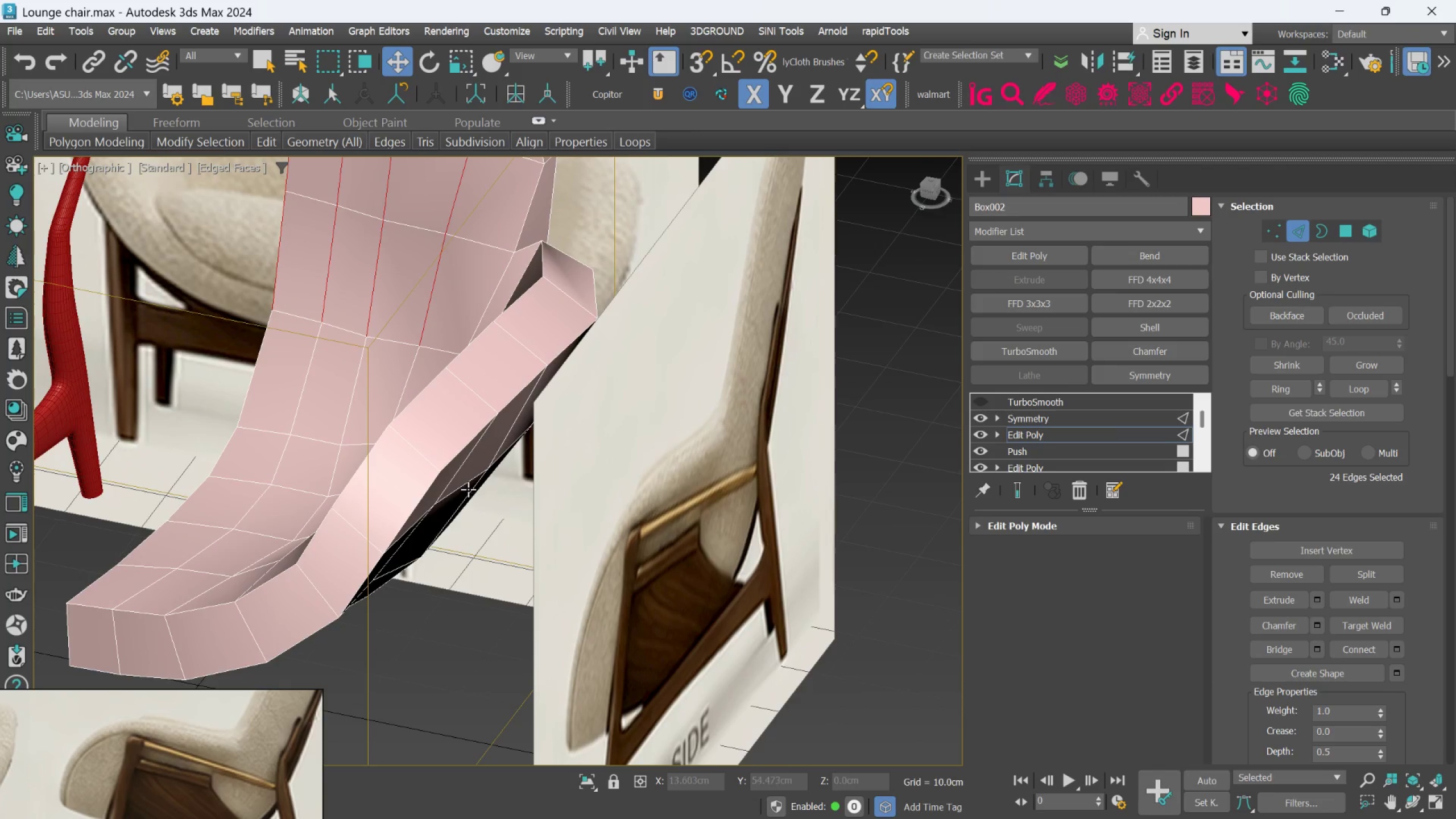 
double_click([468, 487])
 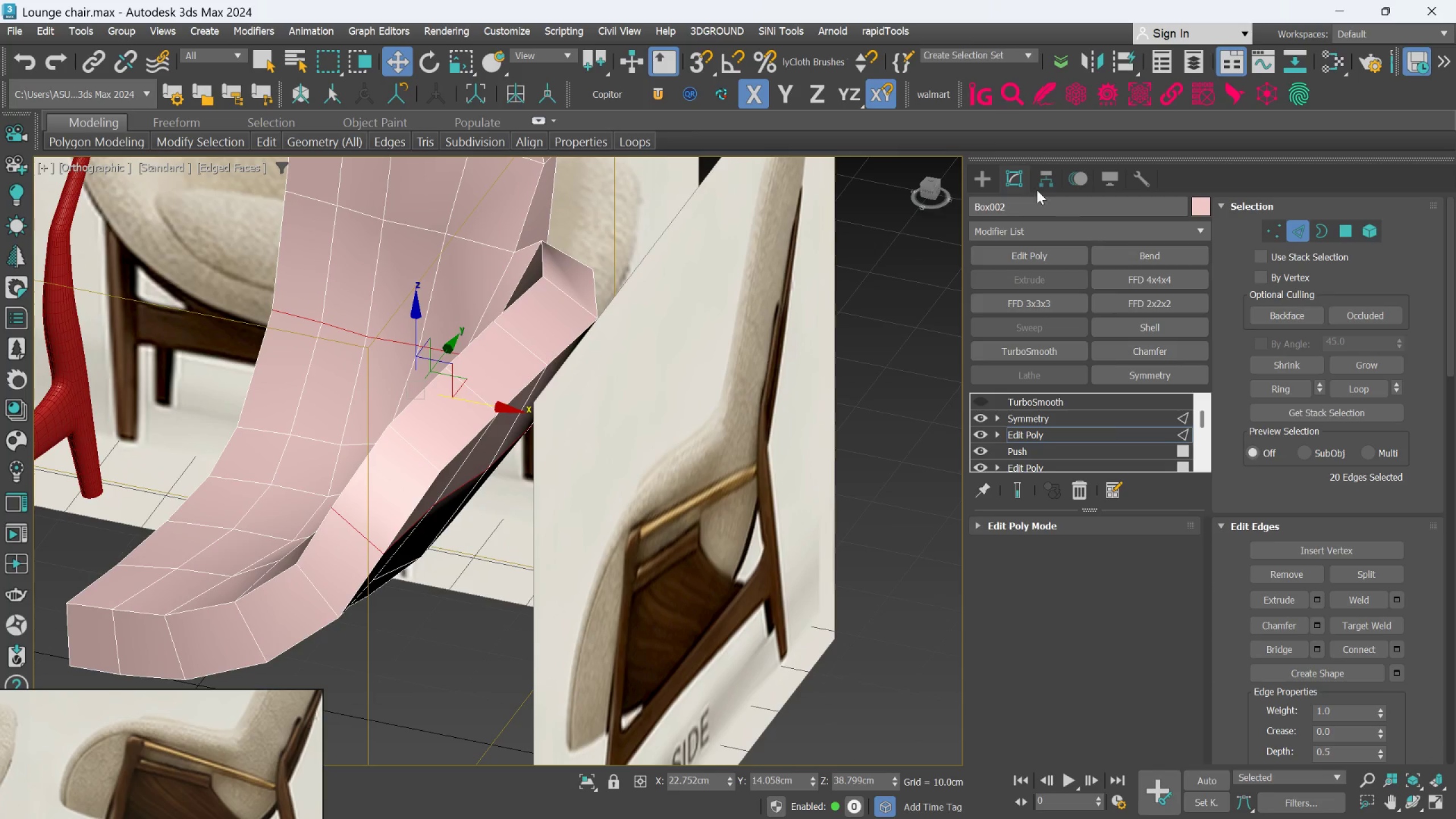 
left_click([630, 141])
 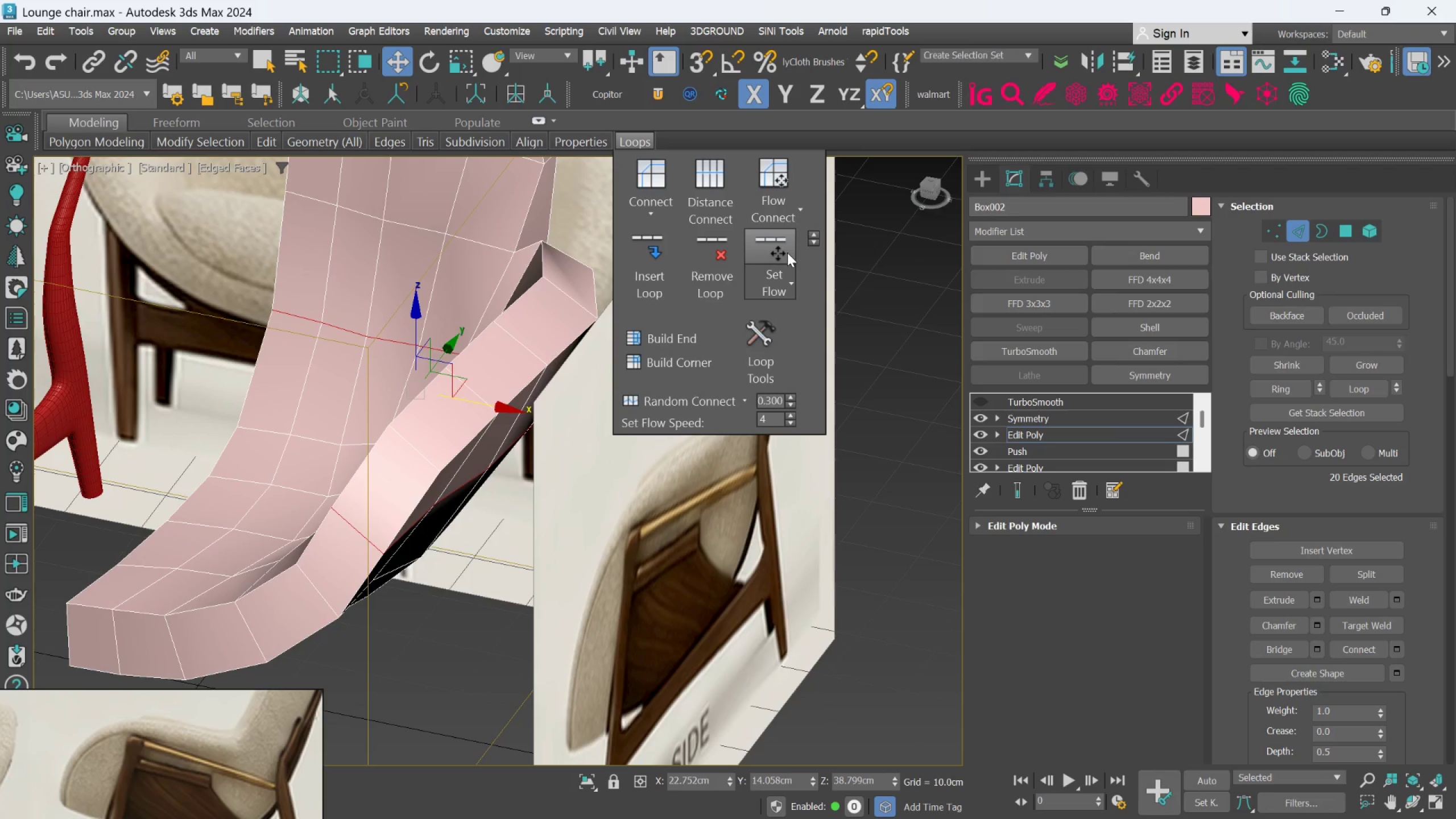 
left_click([787, 253])
 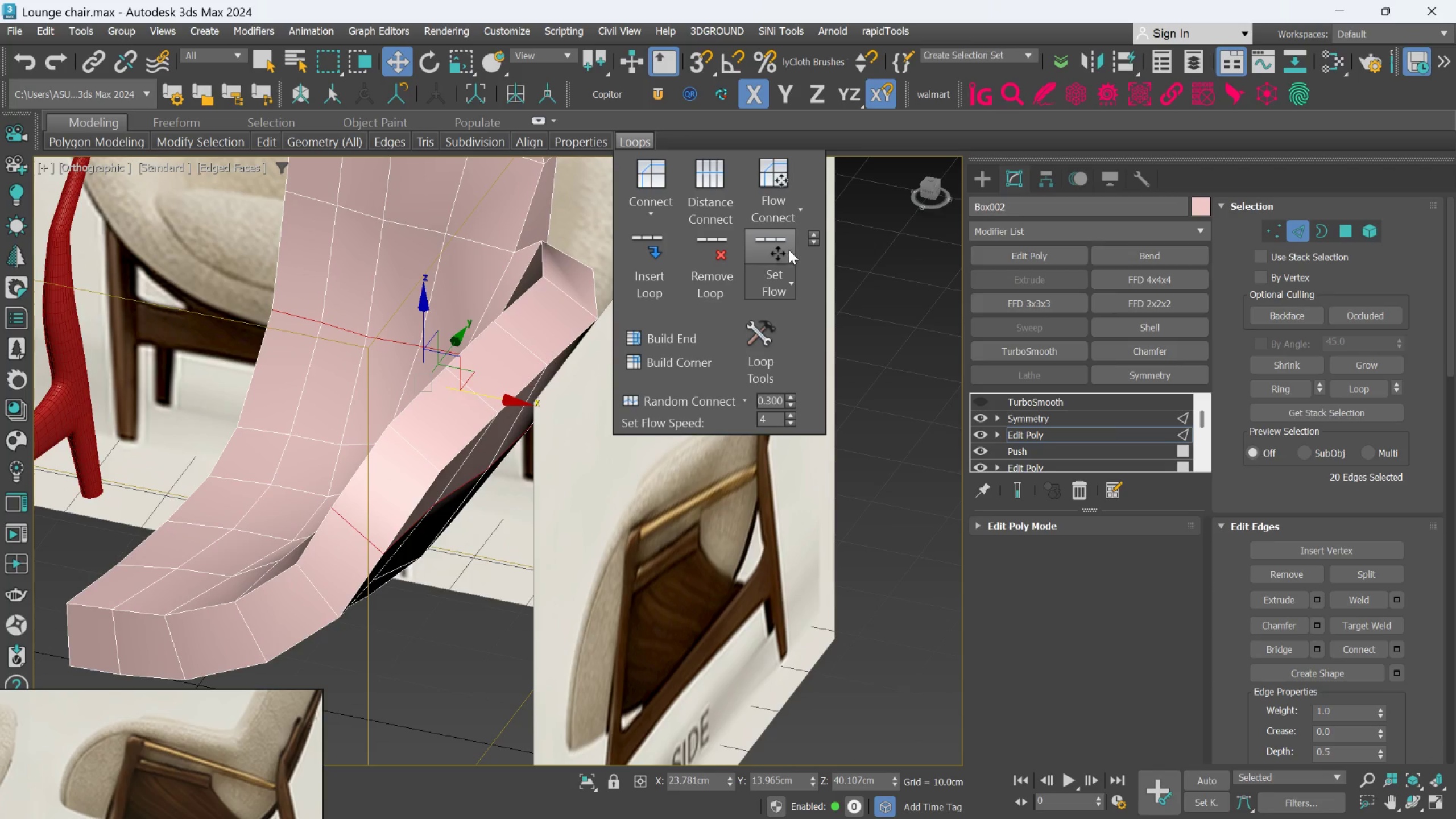 
left_click([776, 246])
 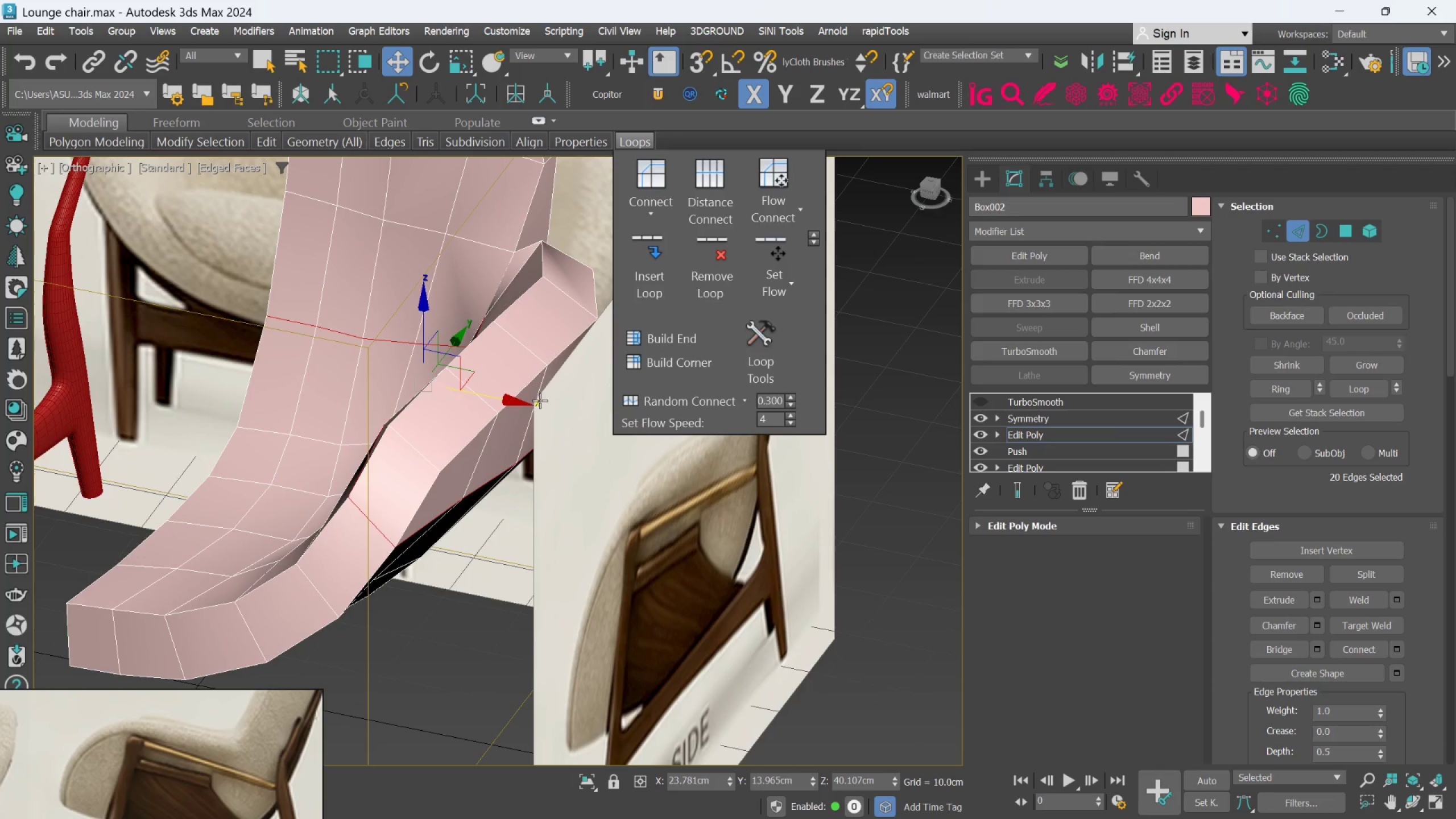 
hold_key(key=AltLeft, duration=1.5)
 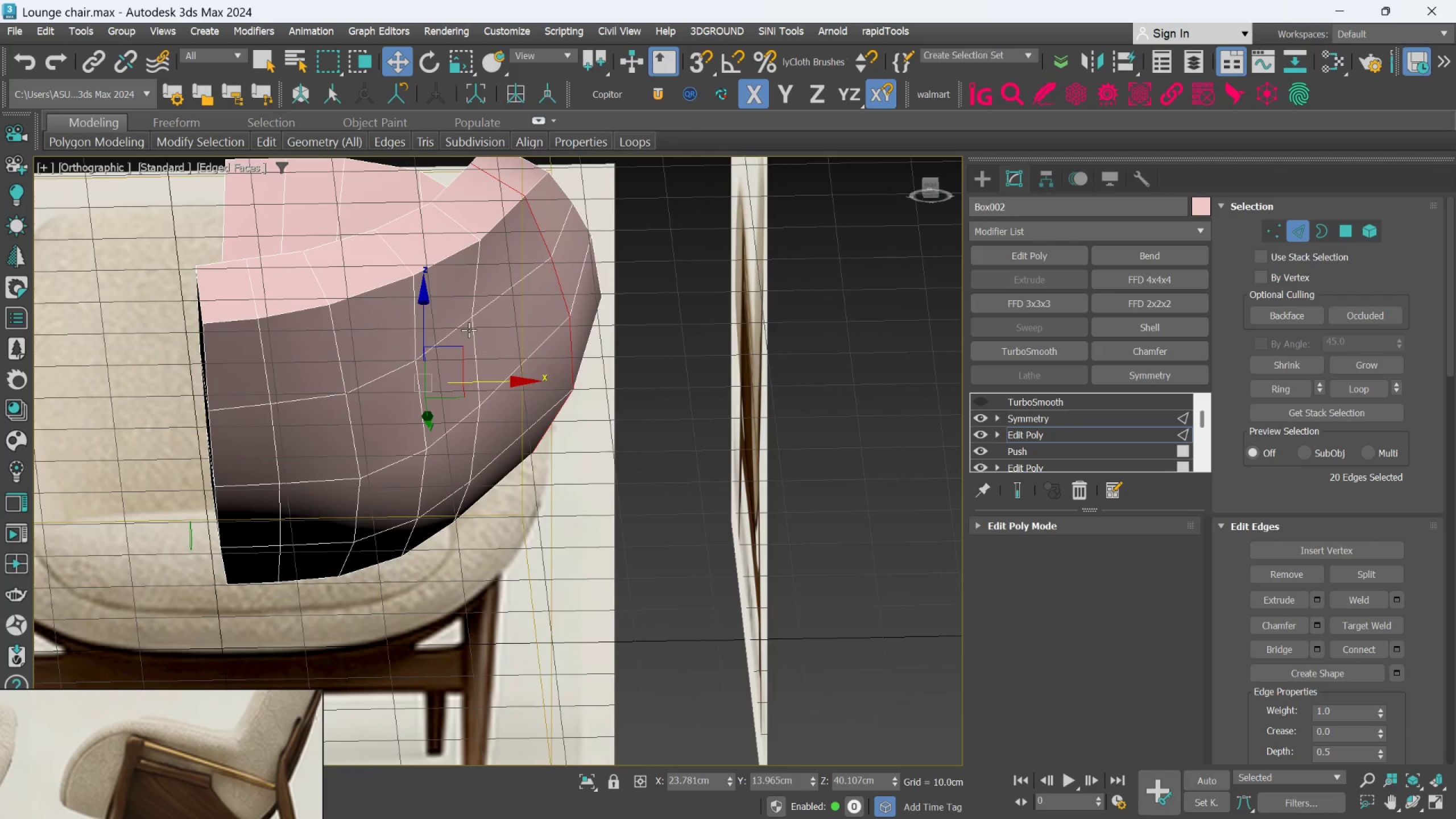 
key(Alt+AltLeft)
 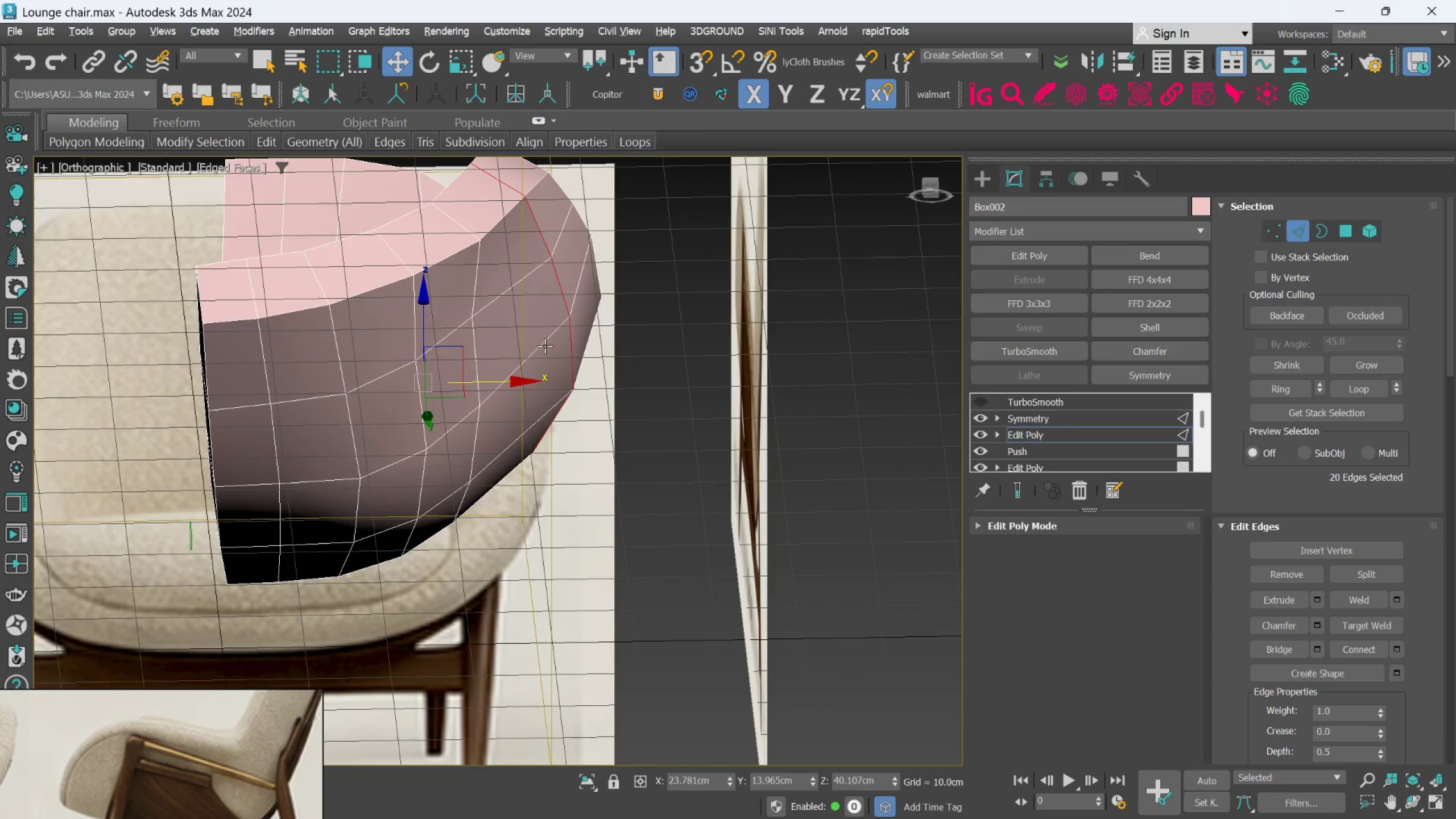 
key(Alt+AltLeft)
 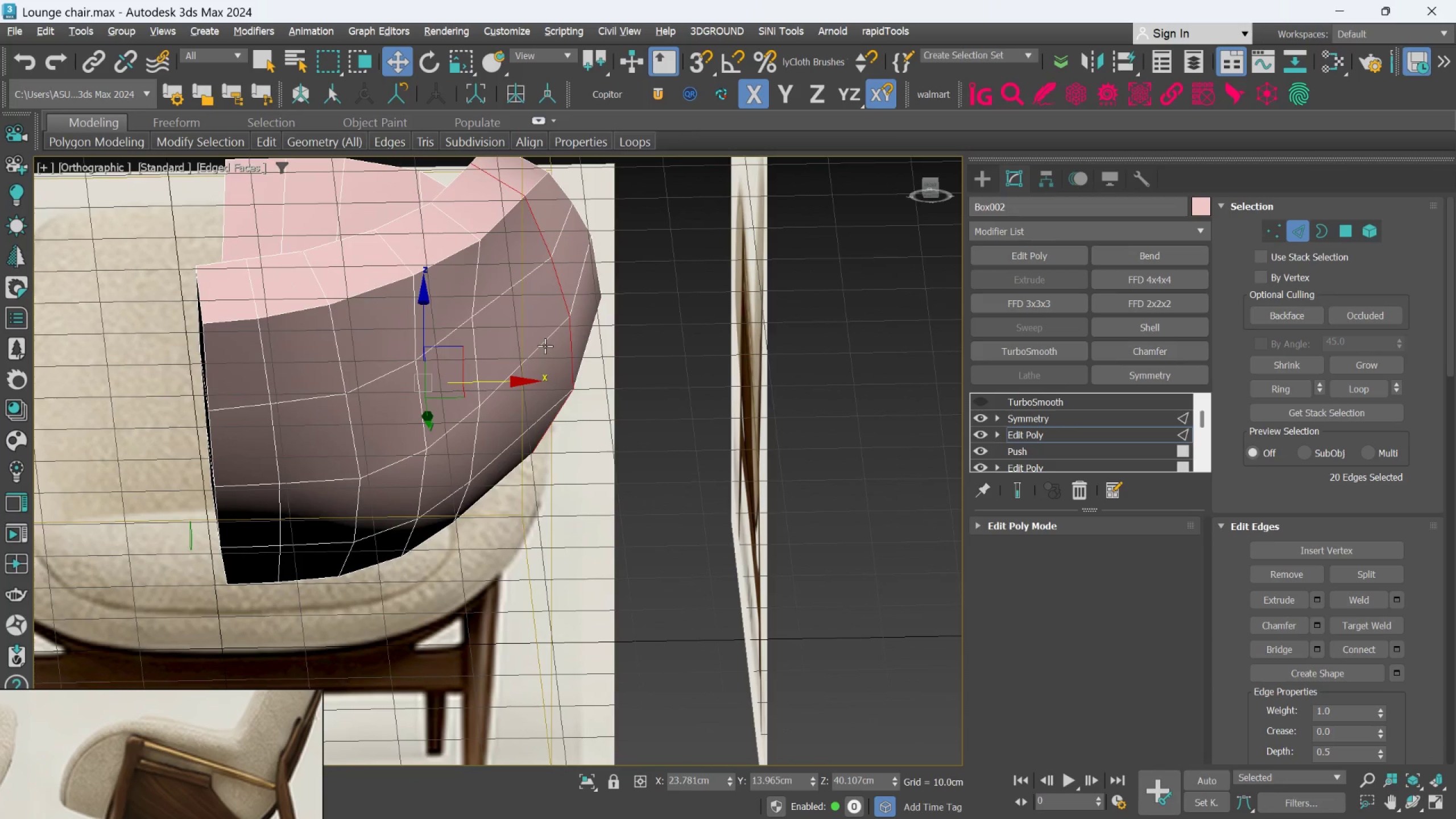 
key(Alt+AltLeft)
 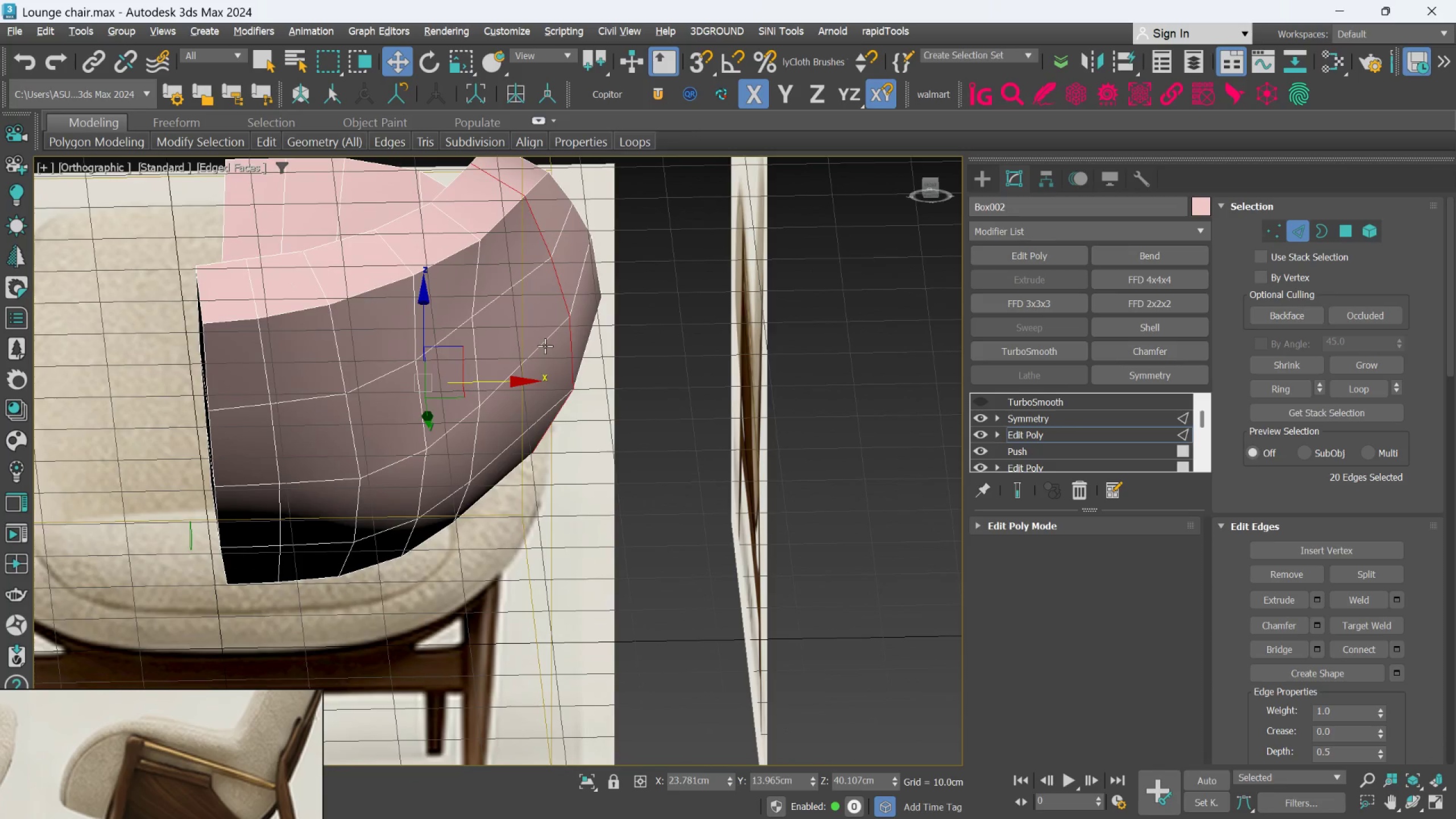 
key(Alt+AltLeft)
 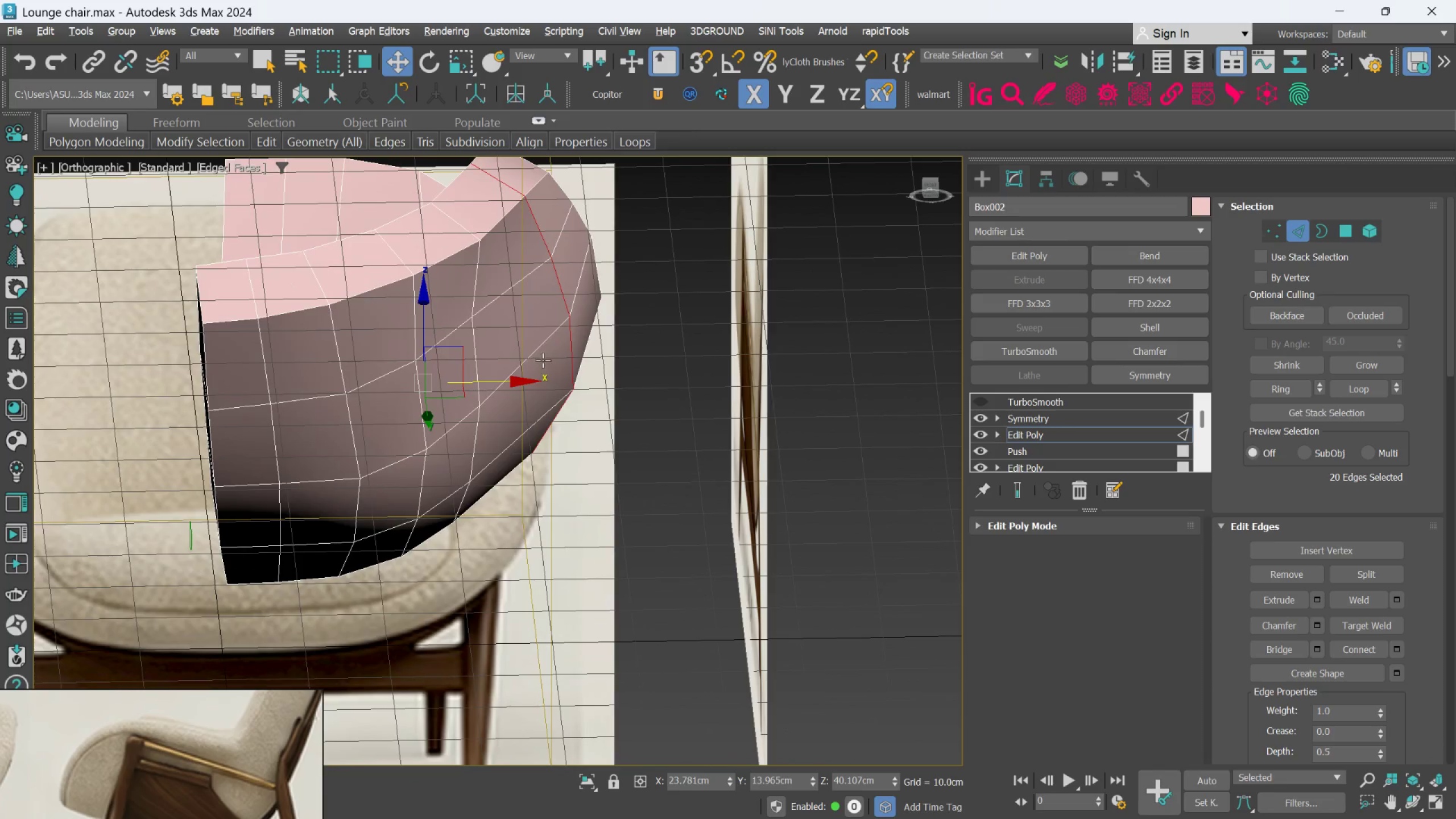 
key(Alt+AltLeft)
 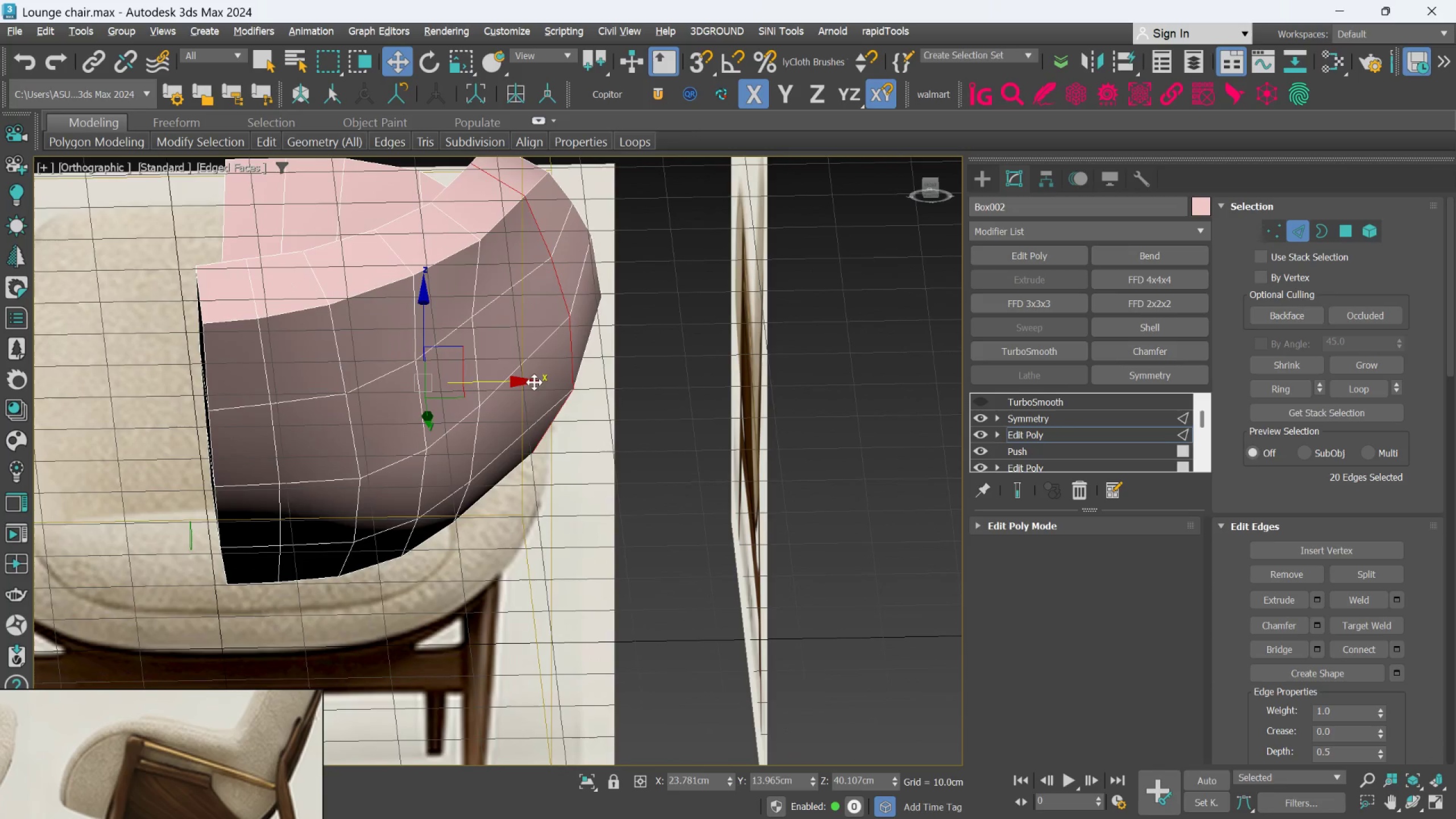 
key(Alt+AltLeft)
 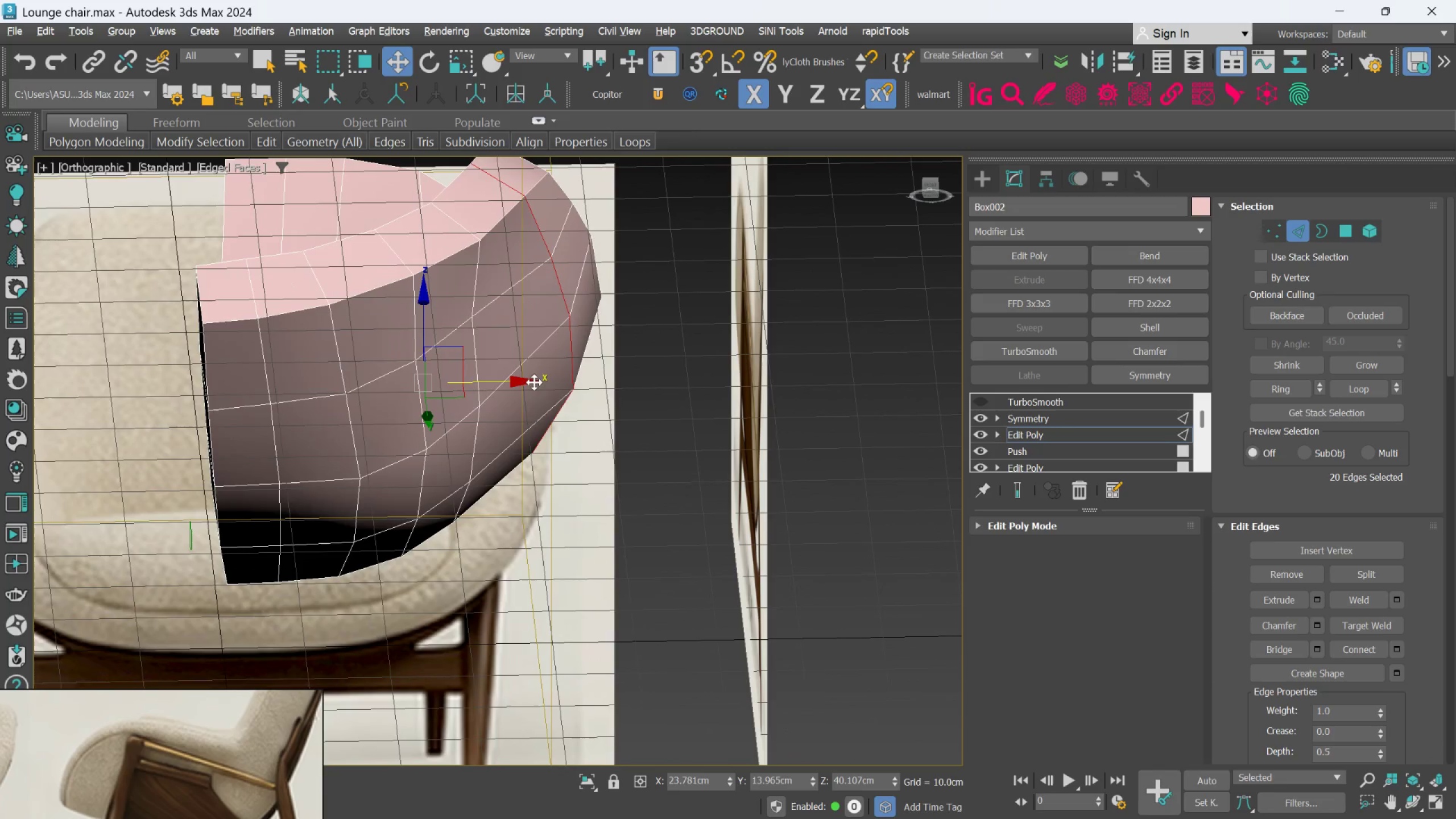 
key(Alt+AltLeft)
 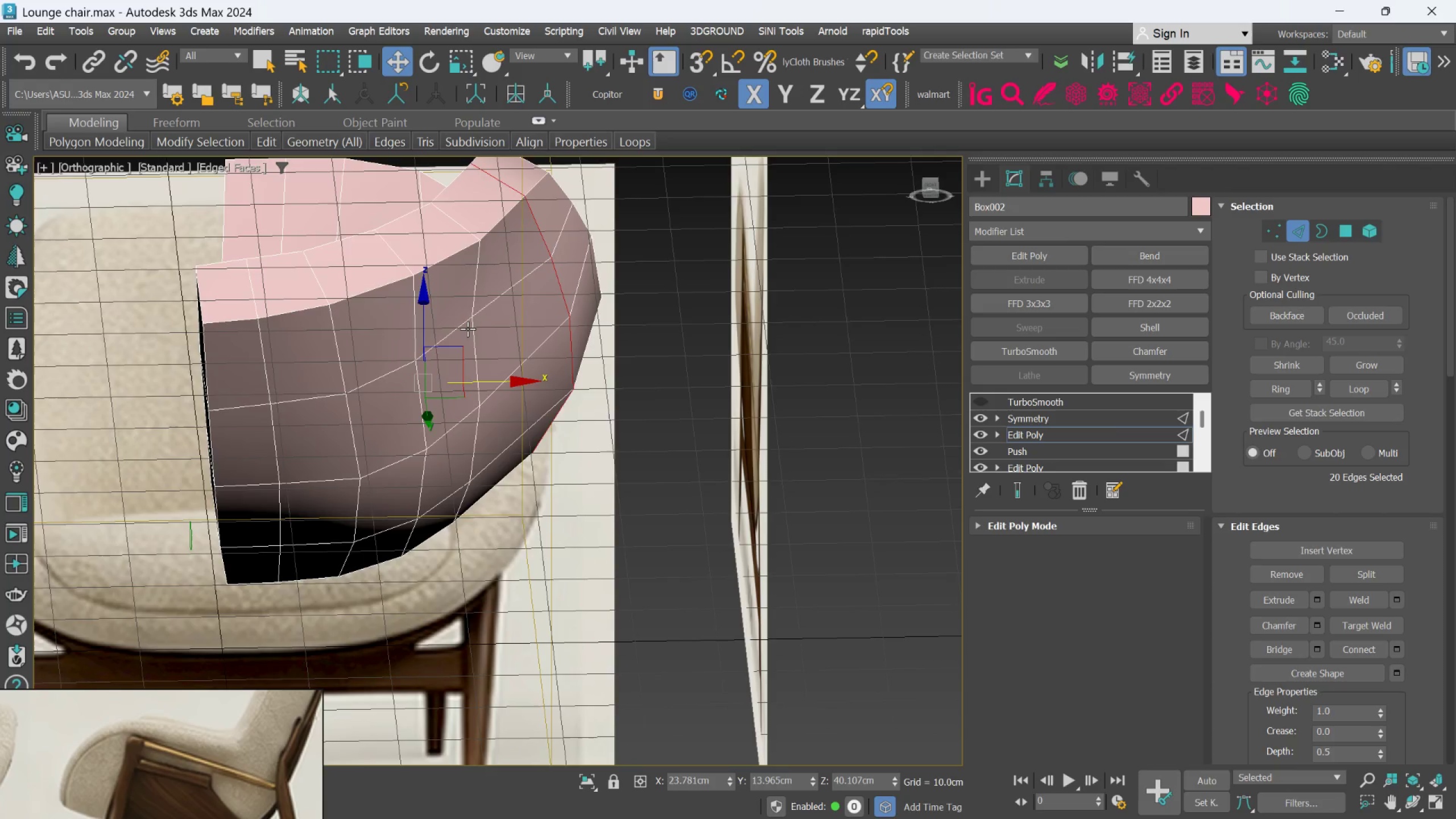 
hold_key(key=AltLeft, duration=0.41)
 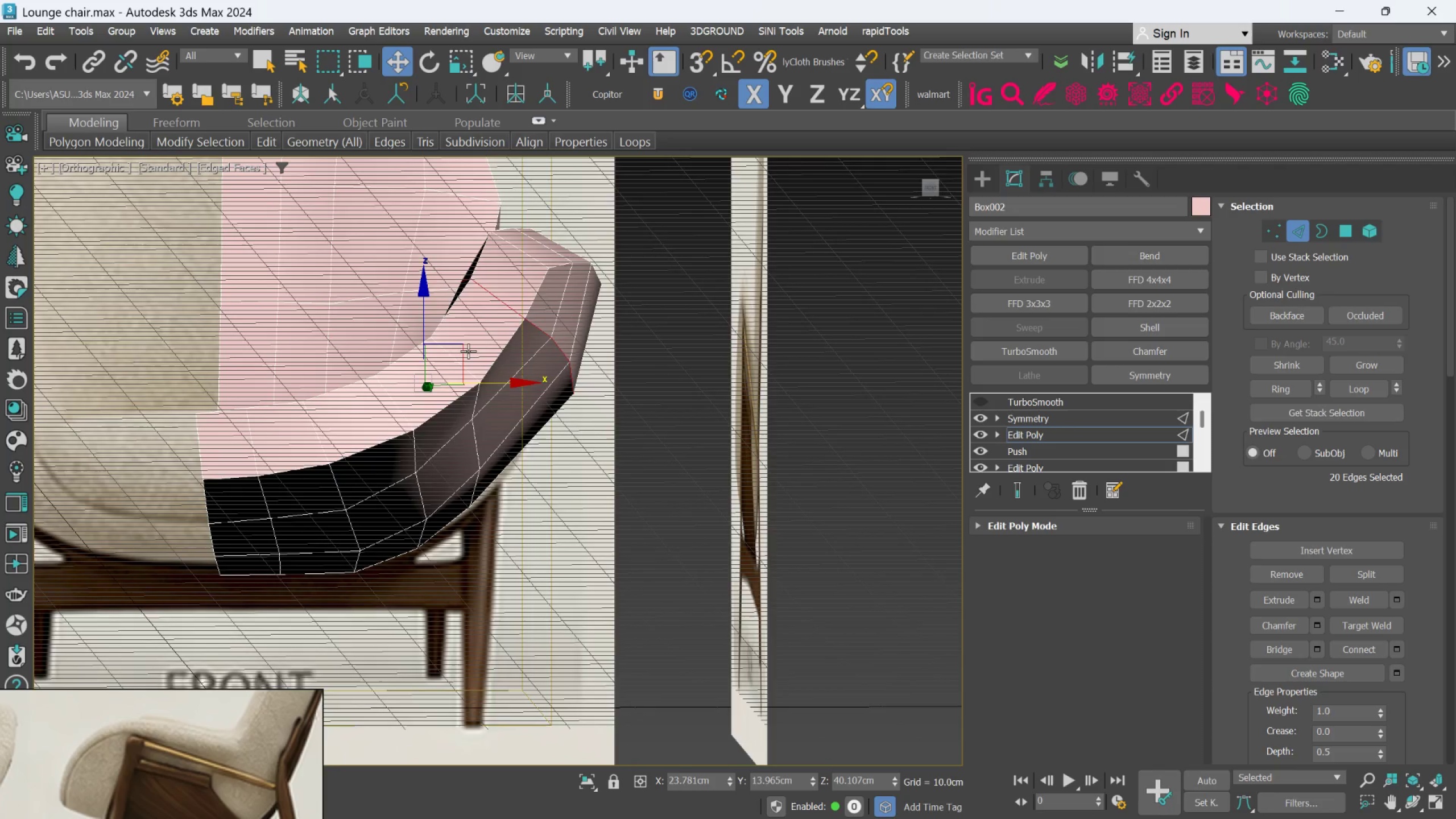 
hold_key(key=AltLeft, duration=1.52)
 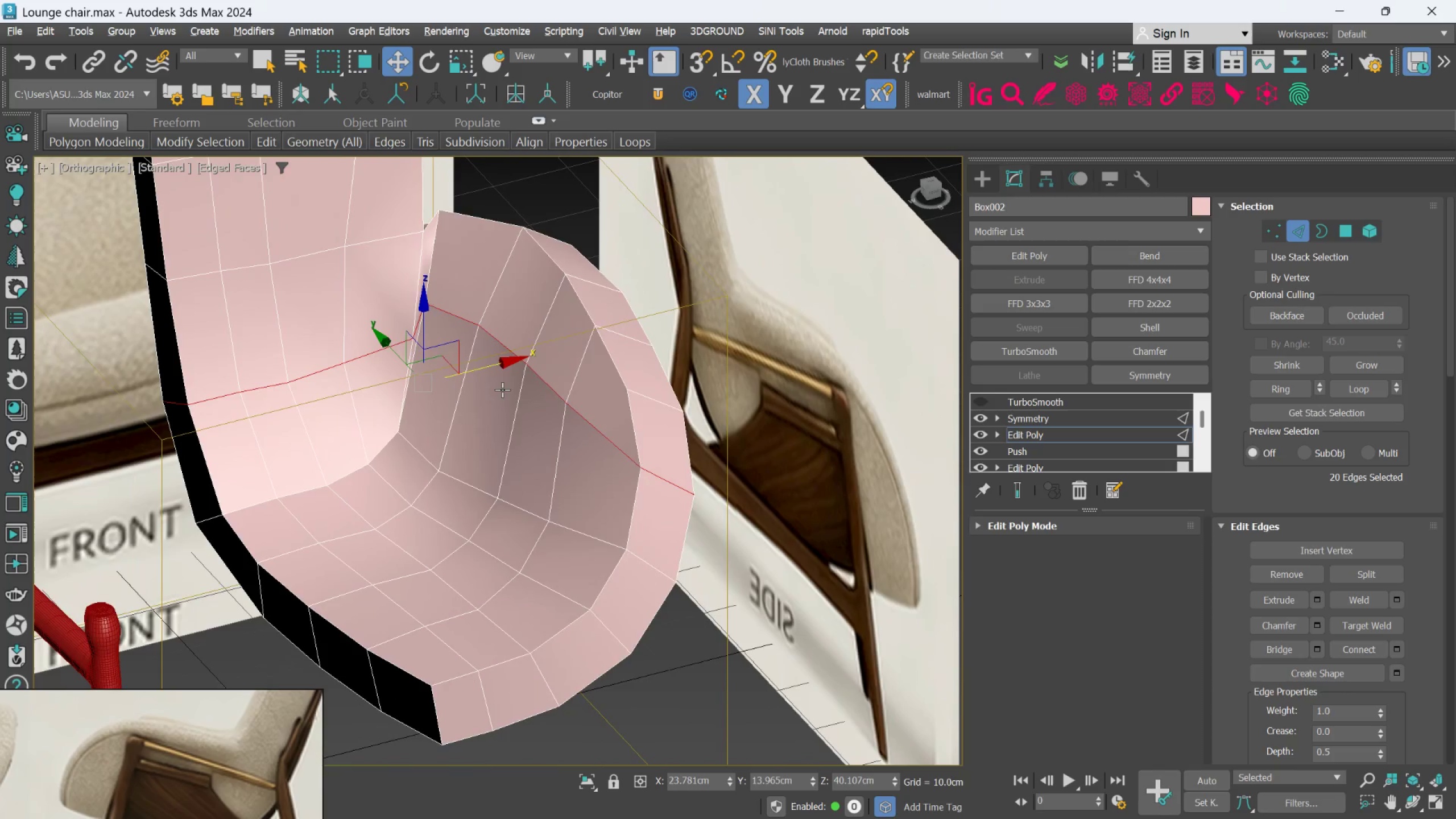 
key(Alt+AltLeft)
 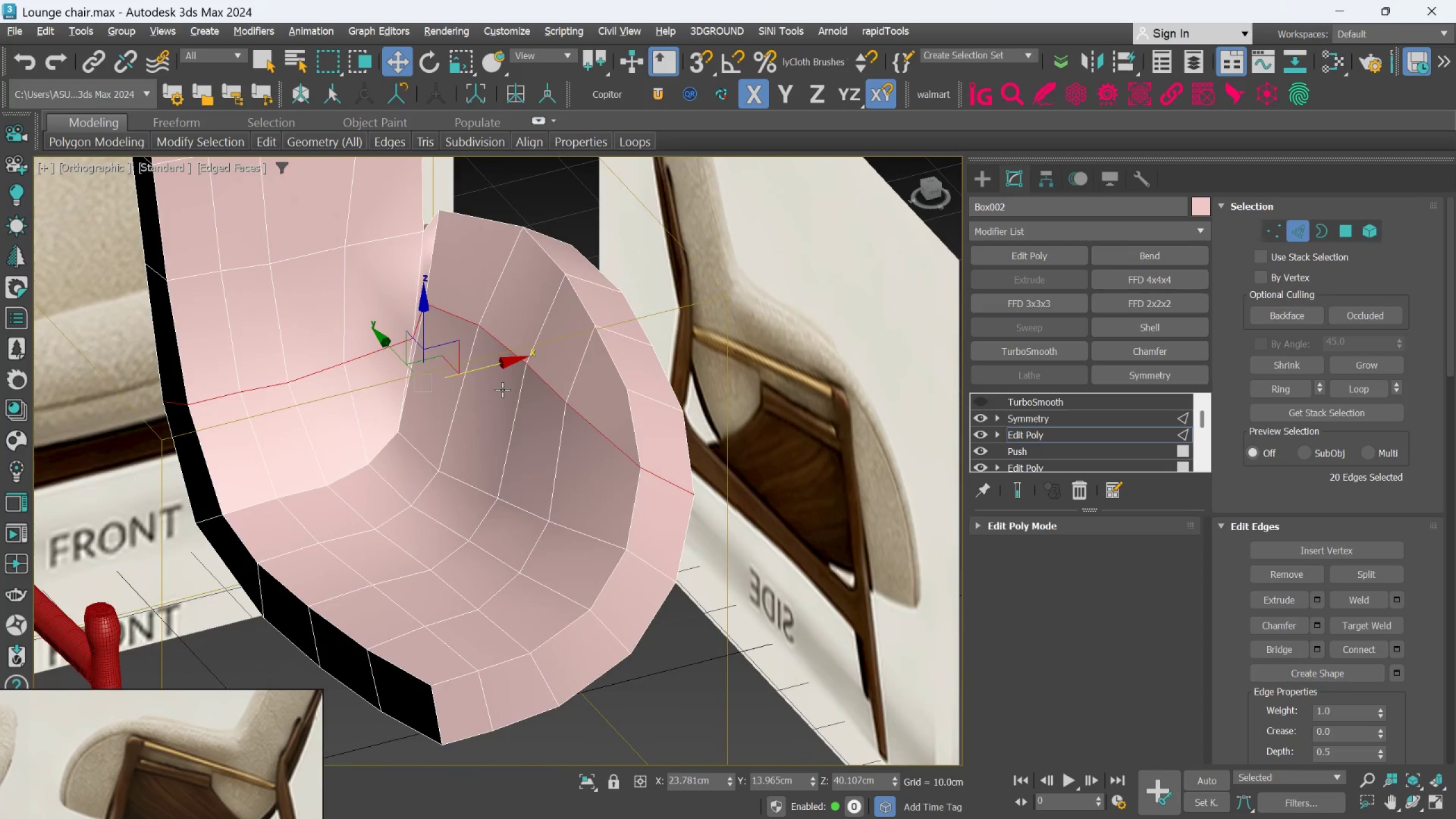 
key(Alt+AltLeft)
 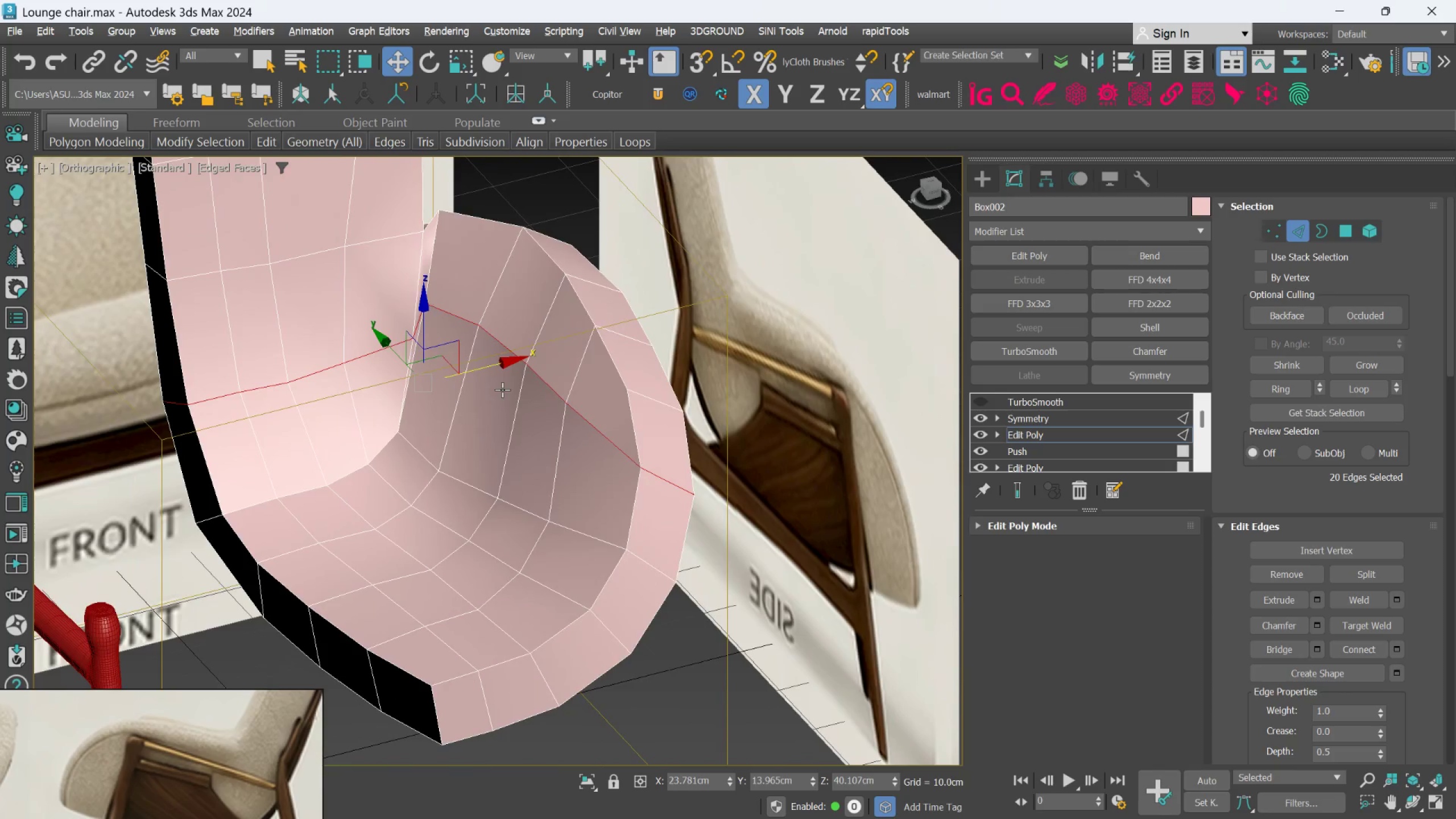 
key(Alt+AltLeft)
 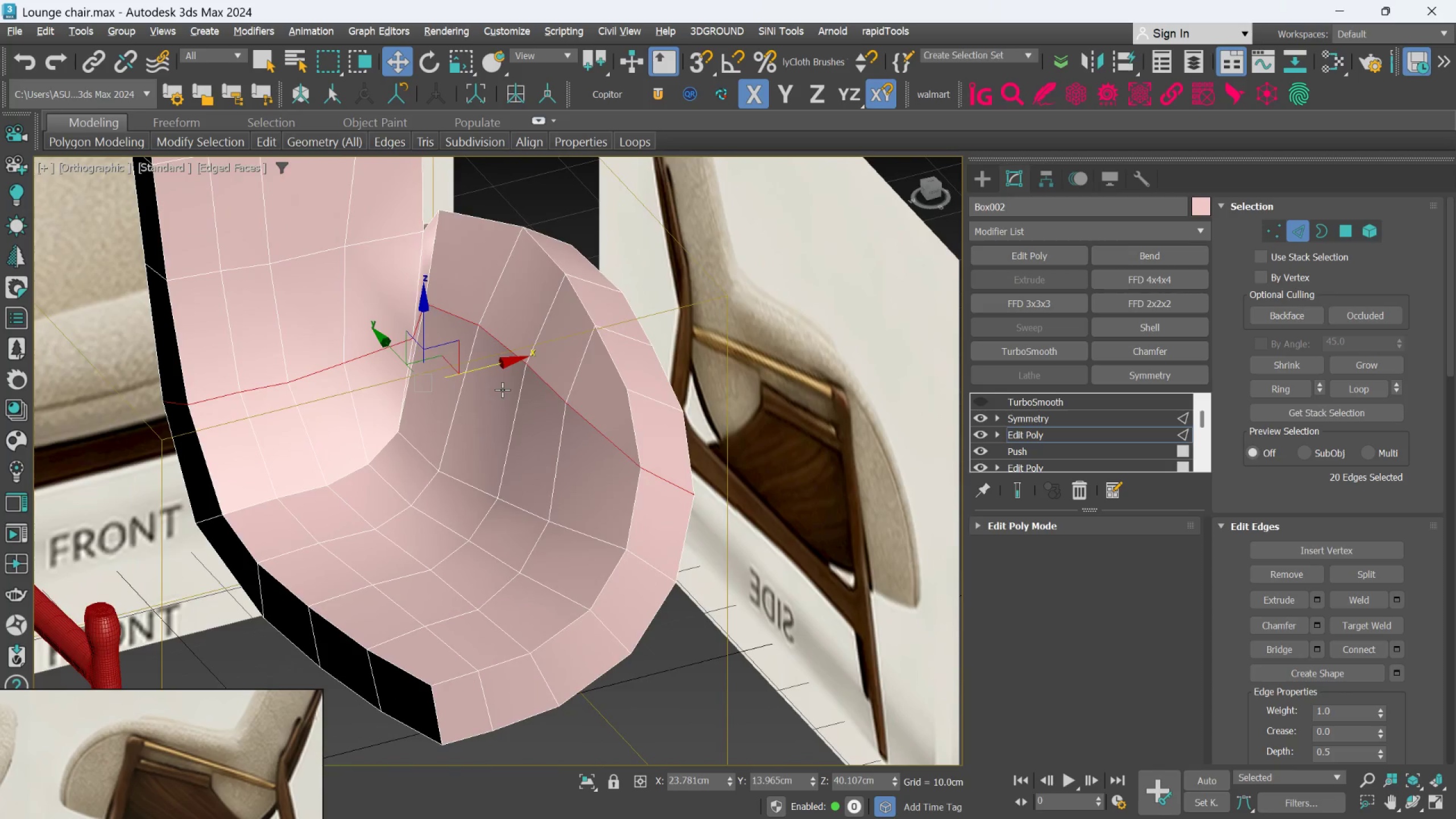 
key(Alt+AltLeft)
 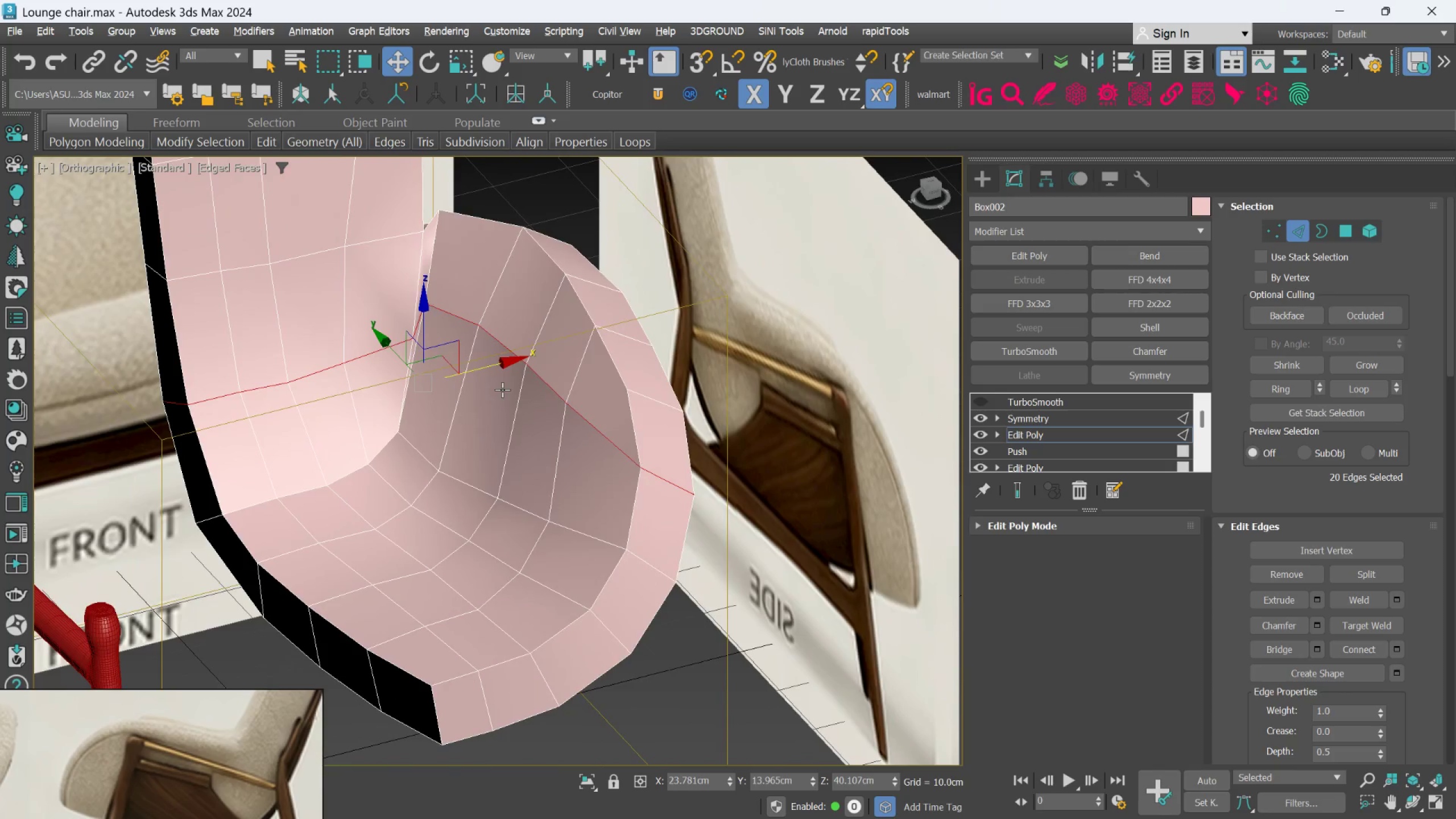 
key(Alt+AltLeft)
 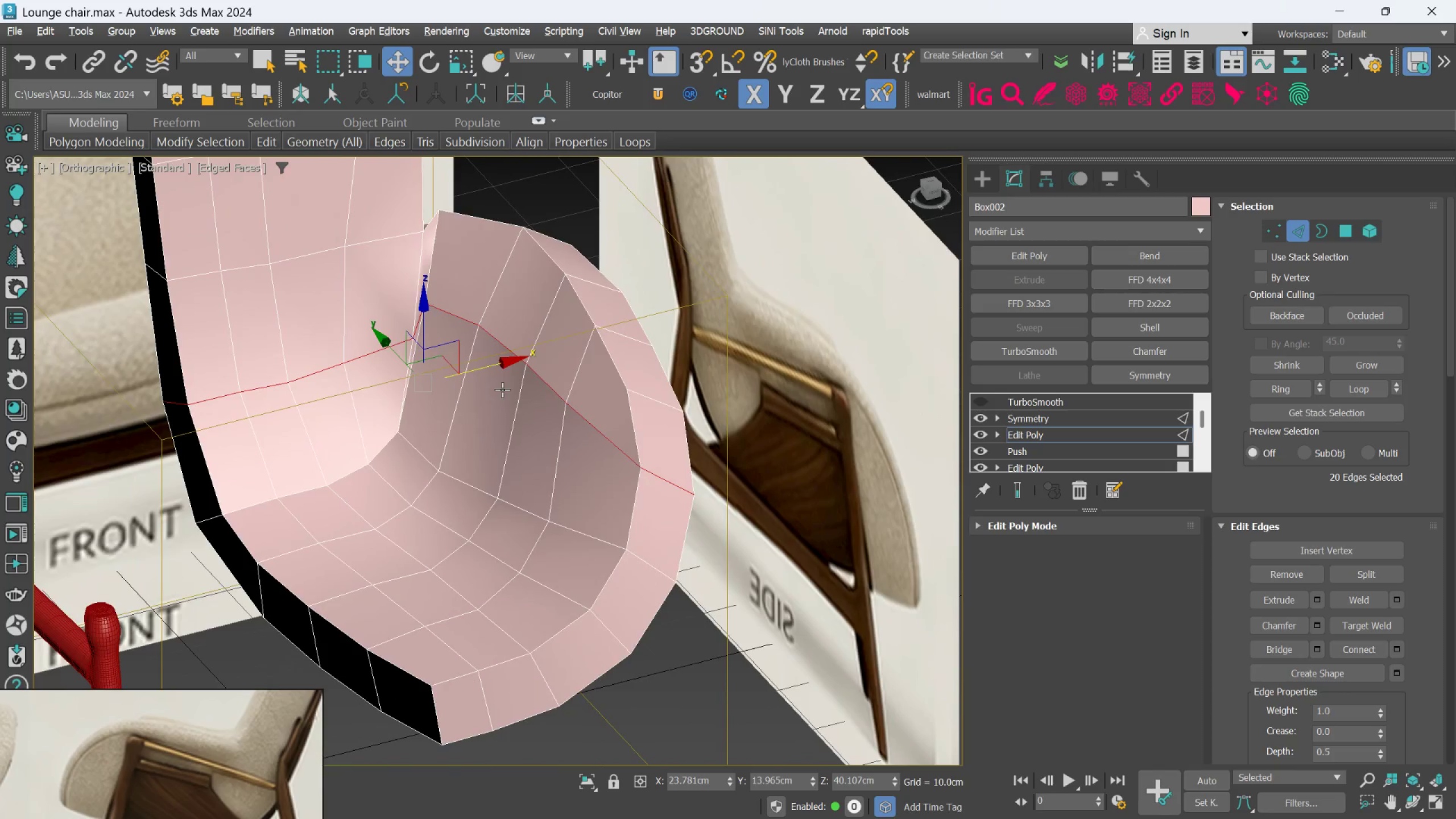 
key(Alt+AltLeft)
 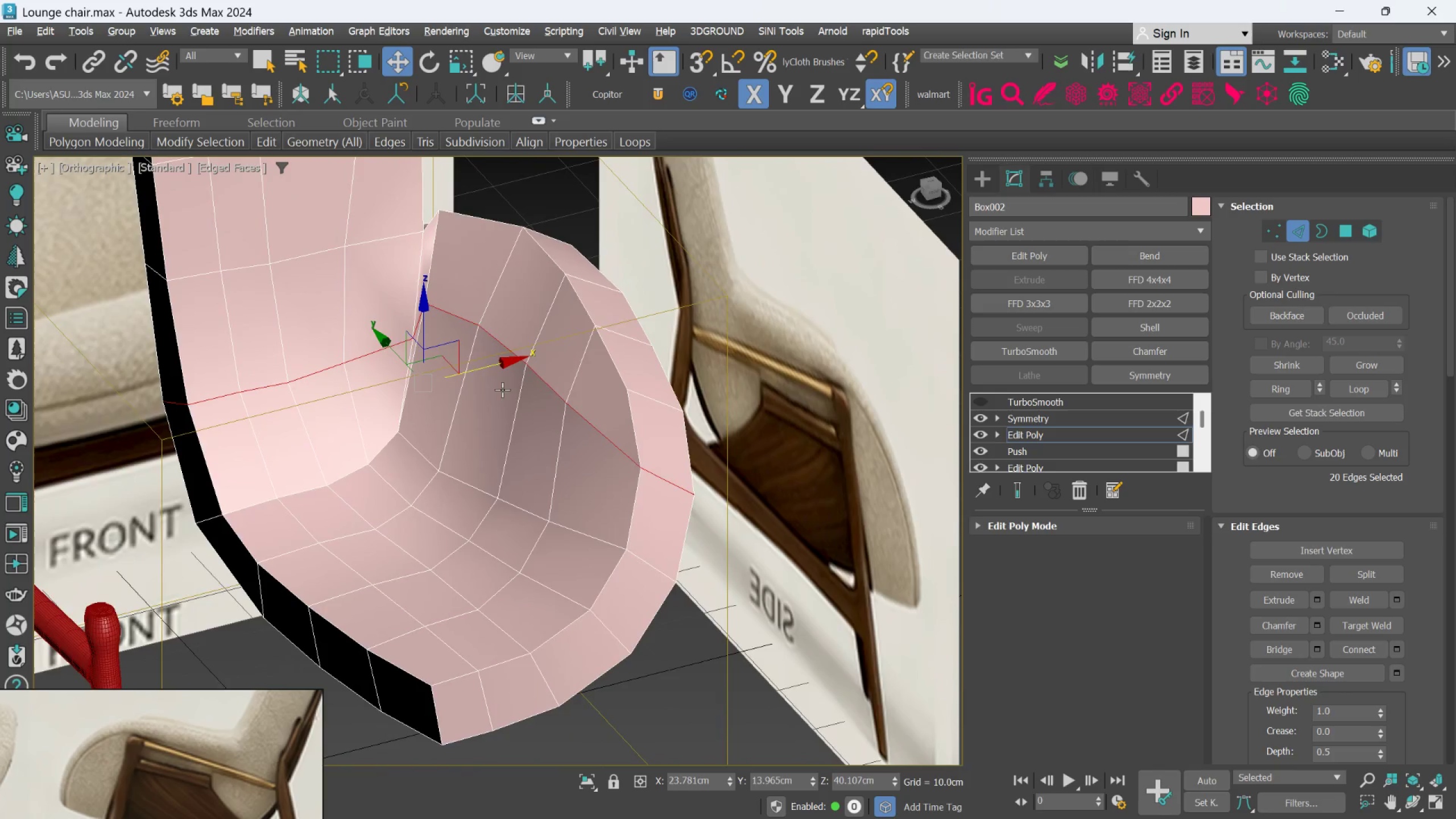 
key(Alt+AltLeft)
 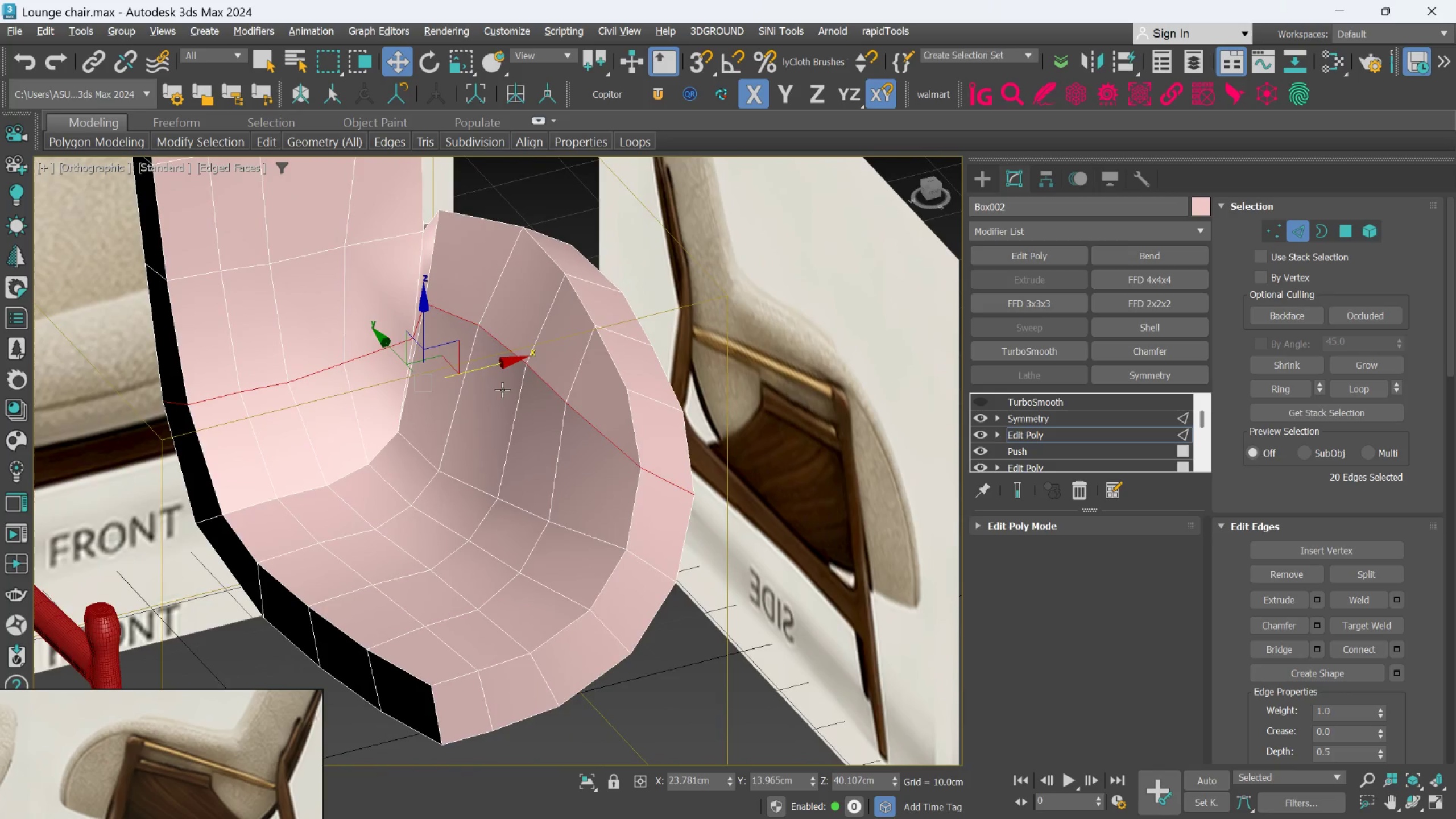 
key(Alt+AltLeft)
 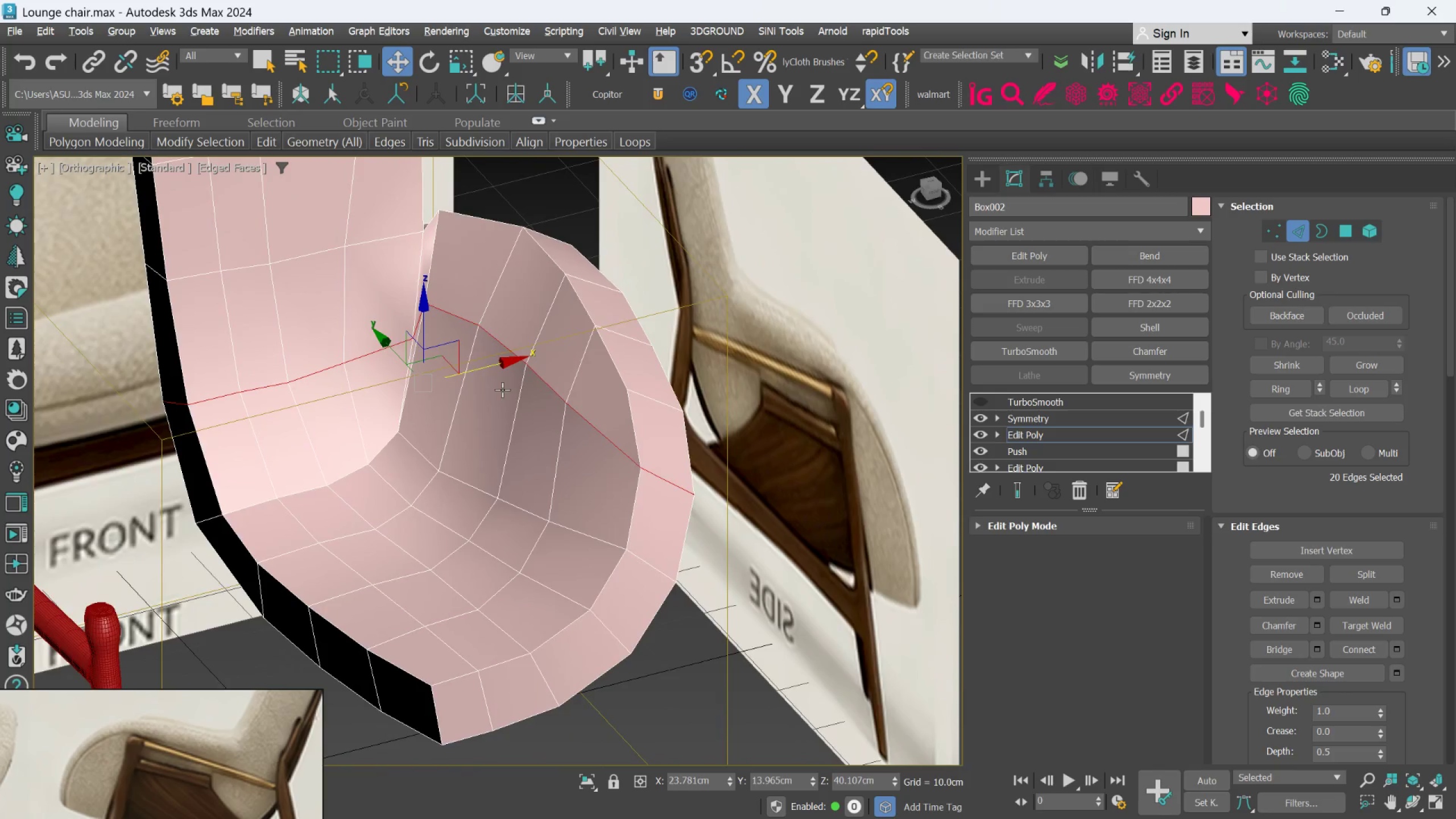 
key(Alt+AltLeft)
 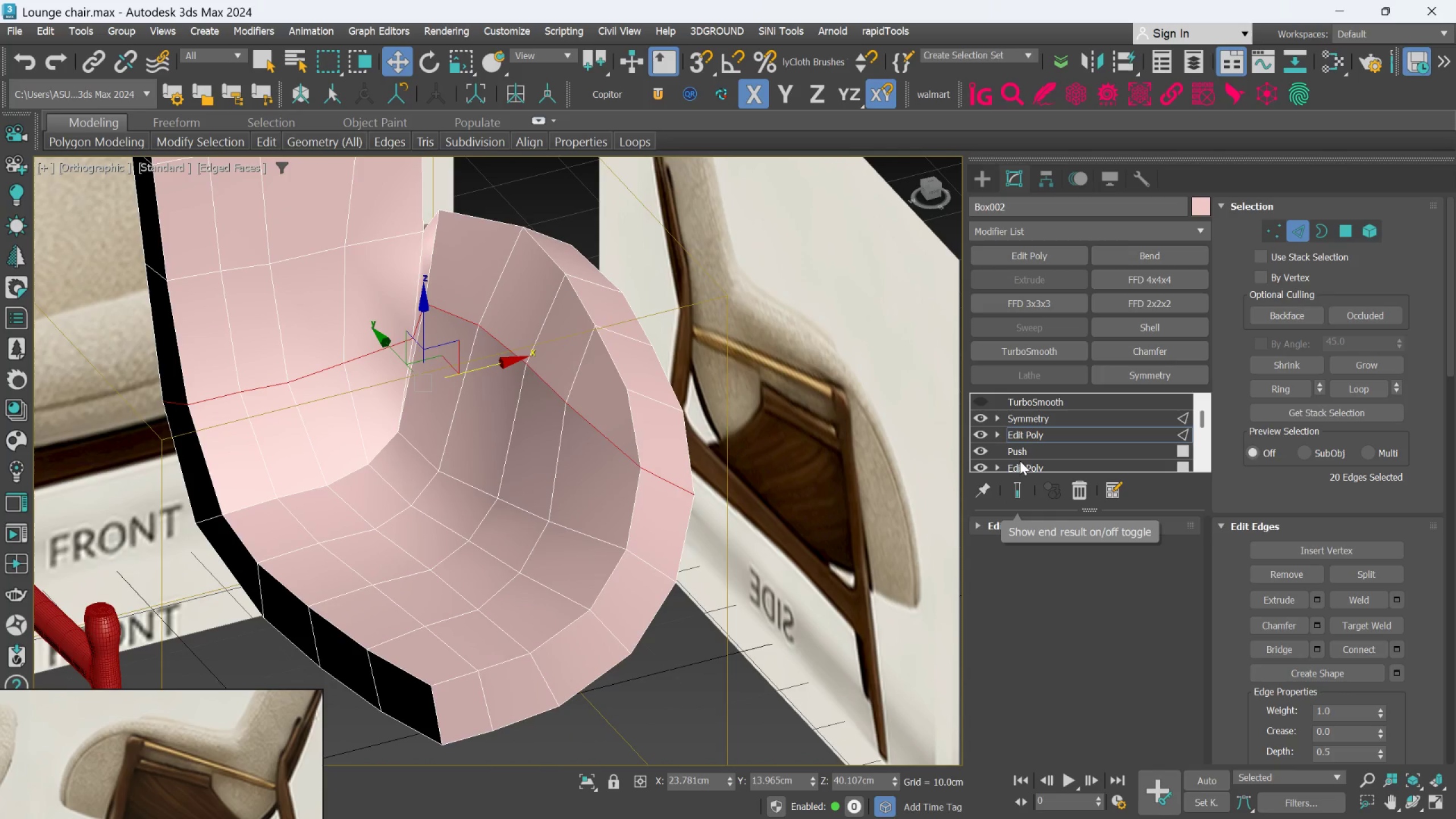 
left_click([1035, 436])
 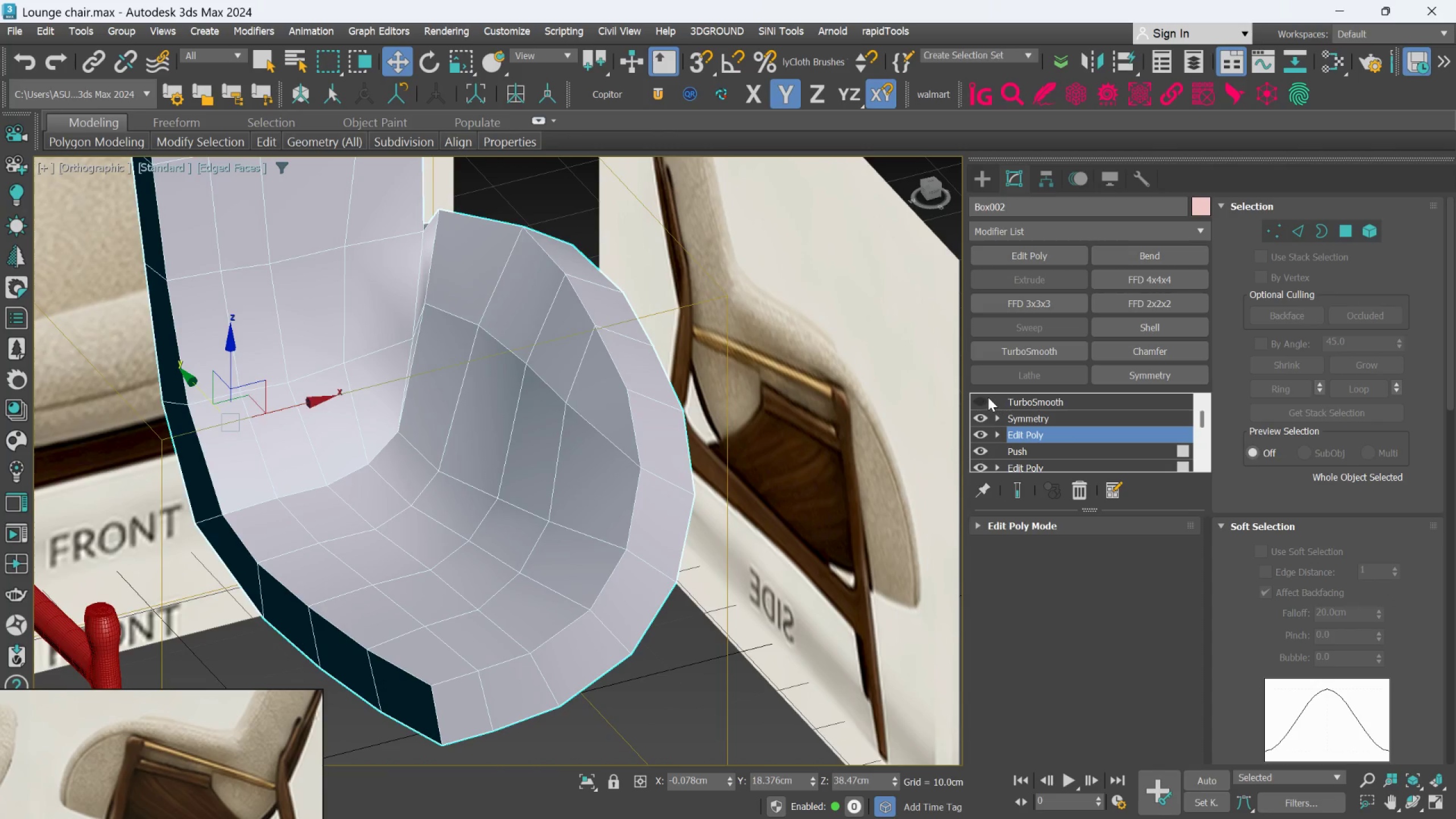 
left_click([983, 399])
 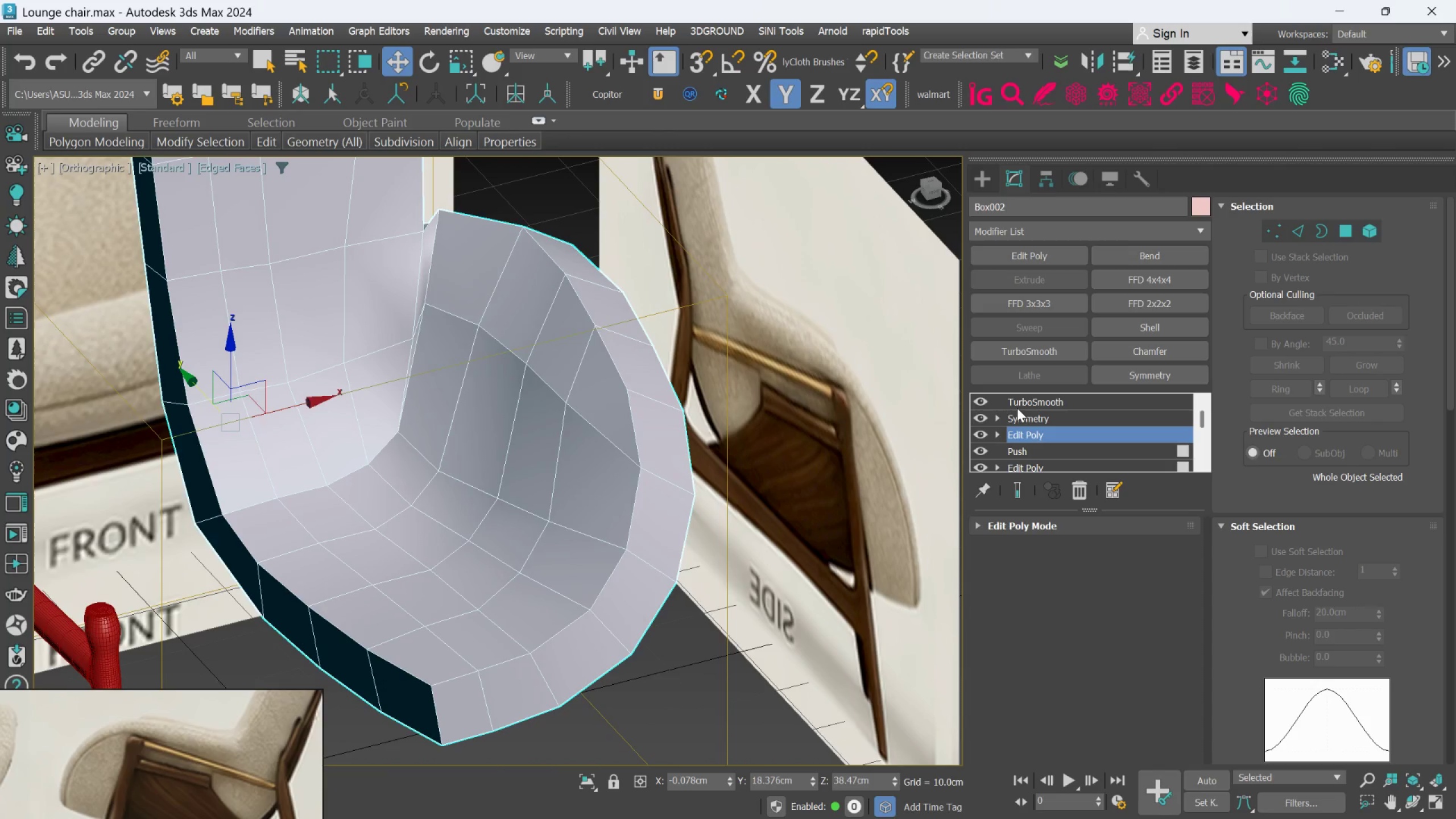 
left_click([1017, 408])
 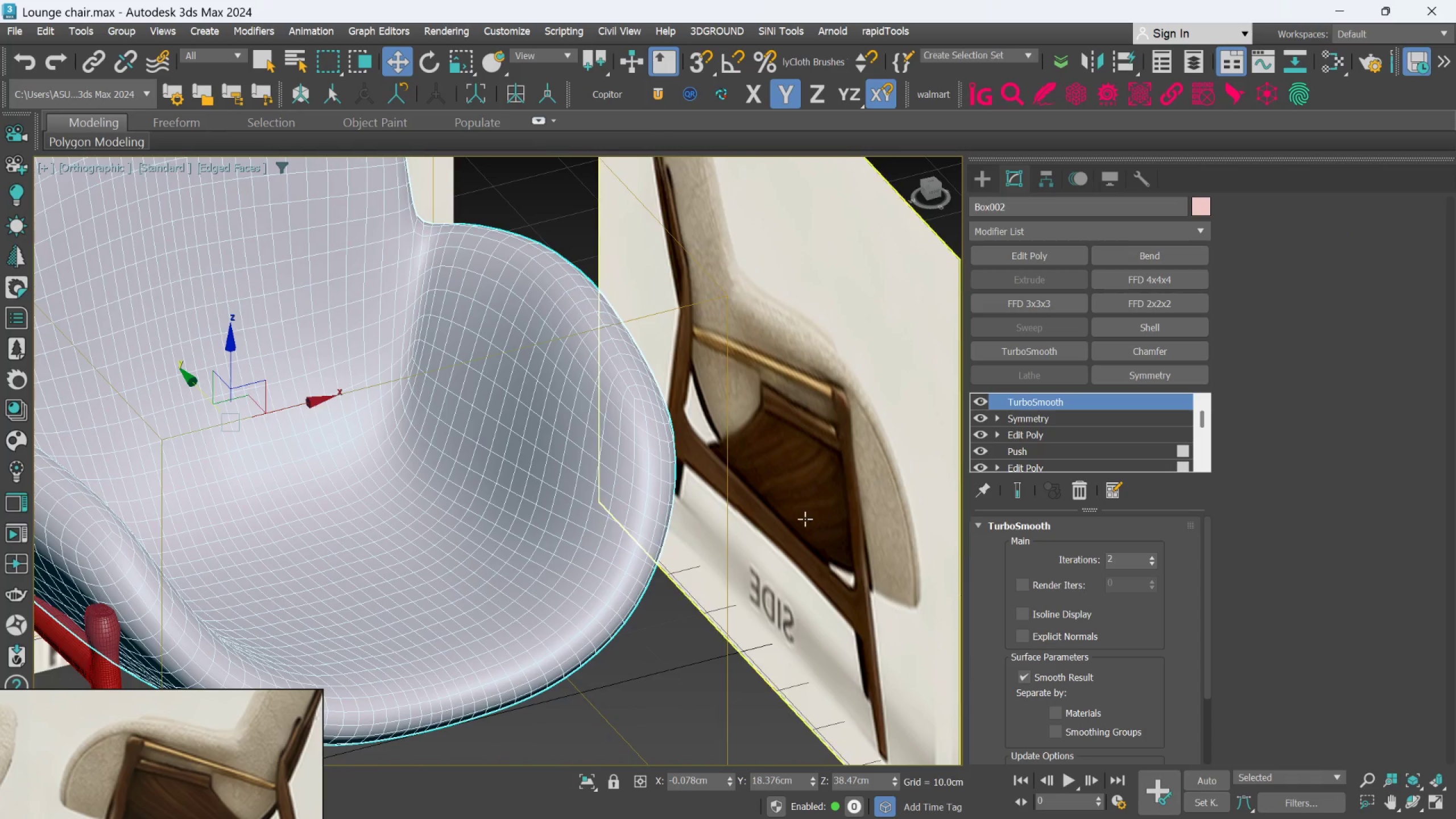 
hold_key(key=AltLeft, duration=0.81)
 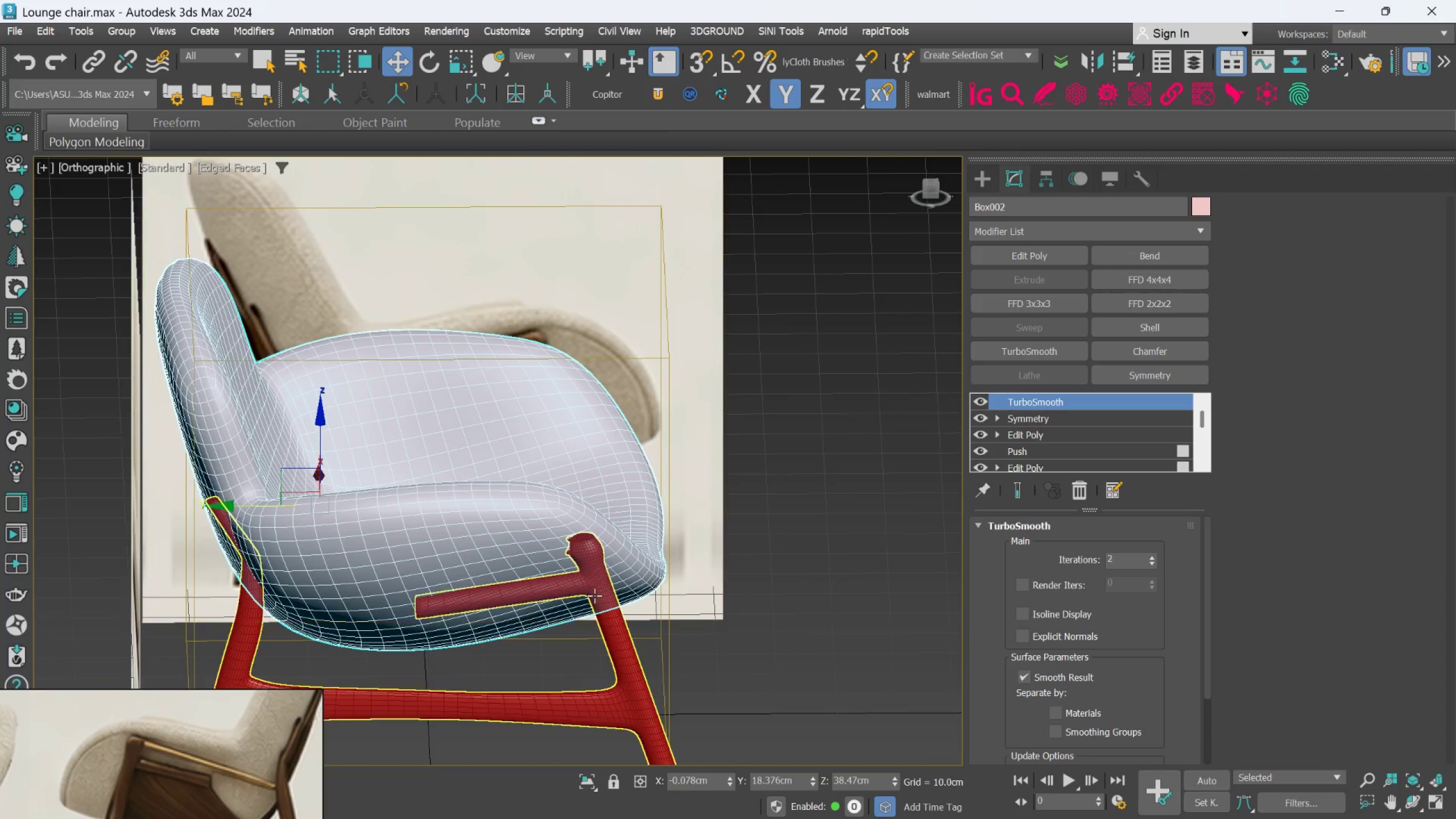 
scroll: coordinate [709, 543], scroll_direction: down, amount: 1.0
 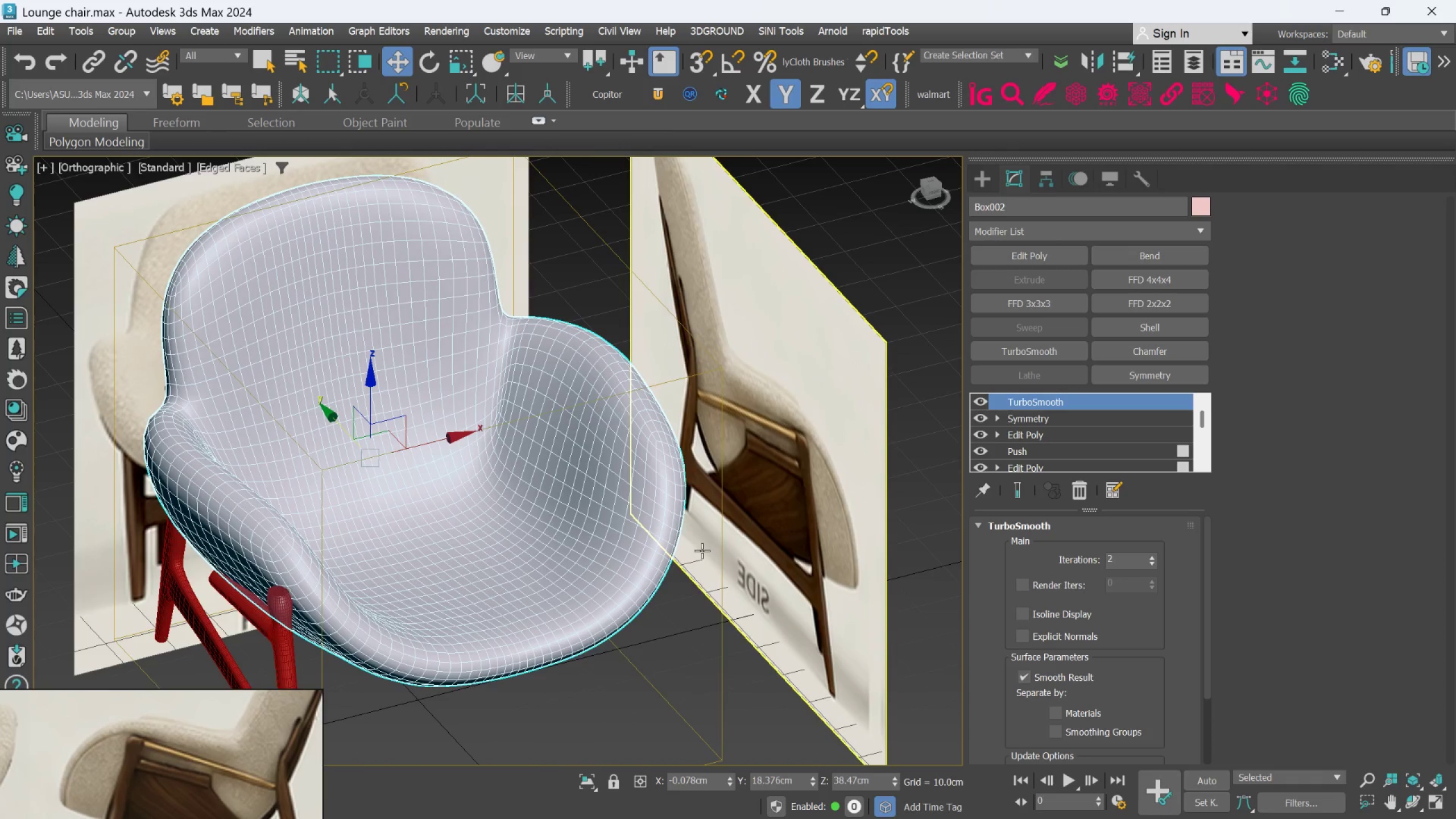 
hold_key(key=AltLeft, duration=0.86)
 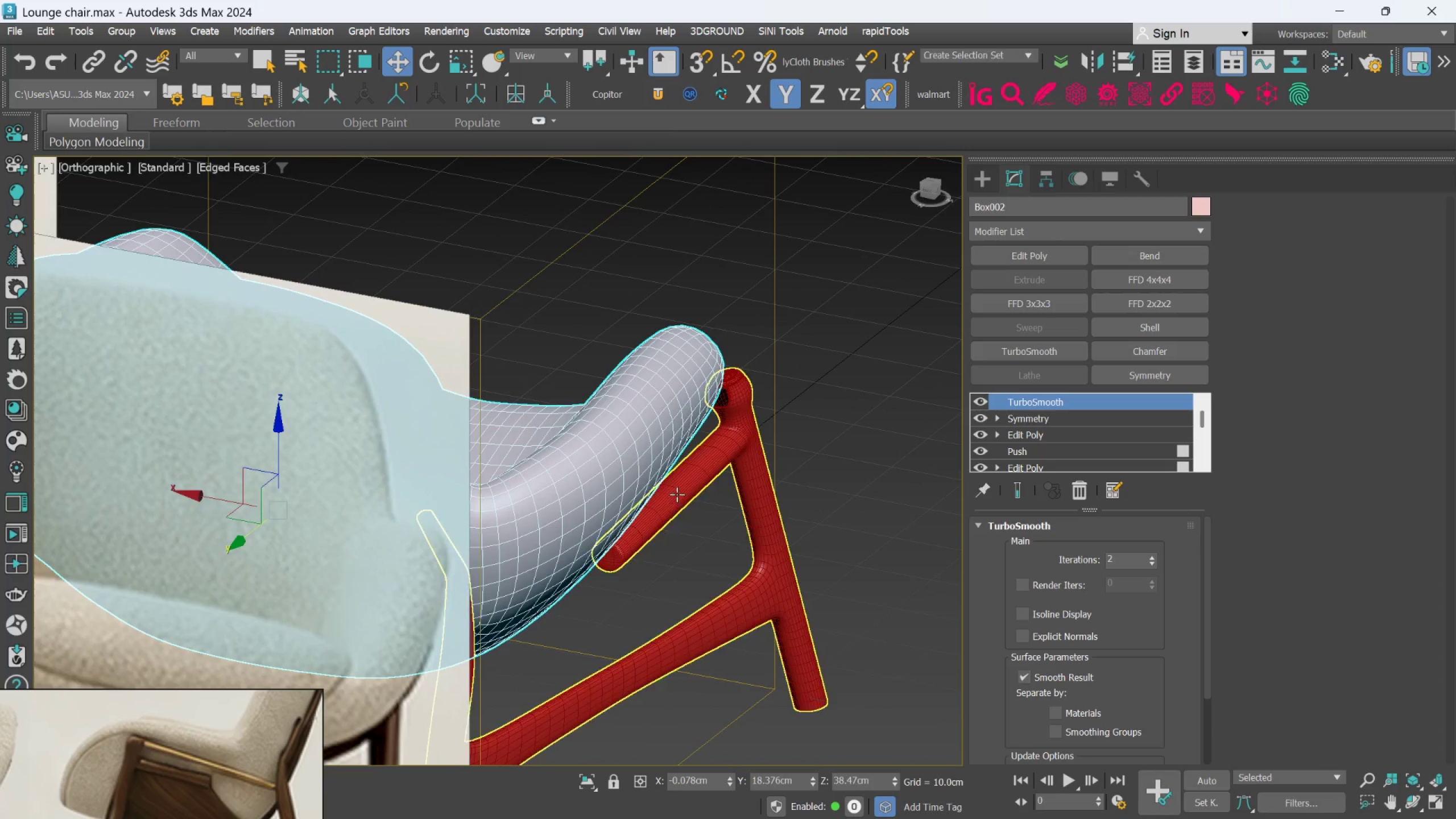 
scroll: coordinate [677, 494], scroll_direction: up, amount: 2.0
 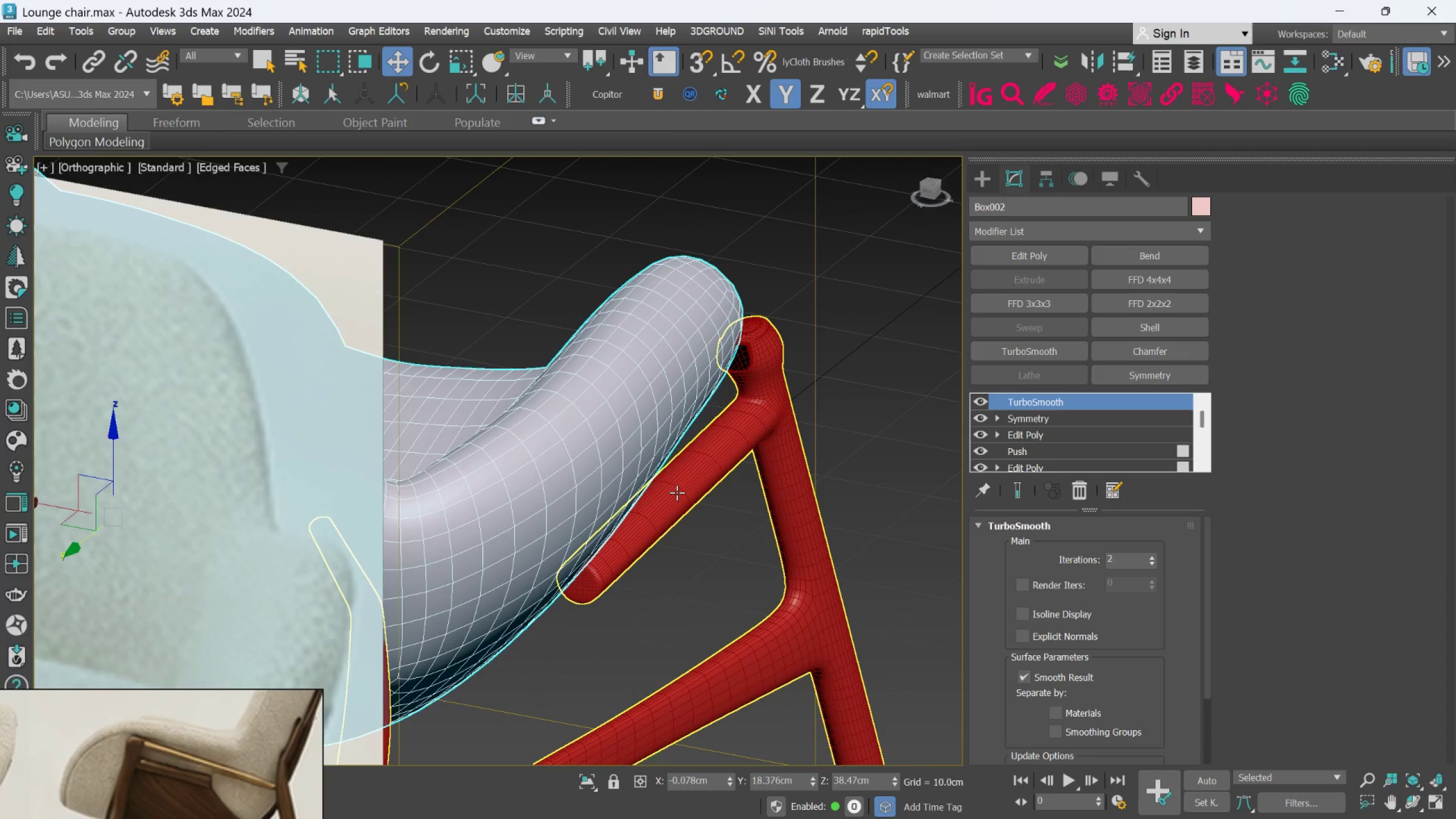 
hold_key(key=AltLeft, duration=0.8)
 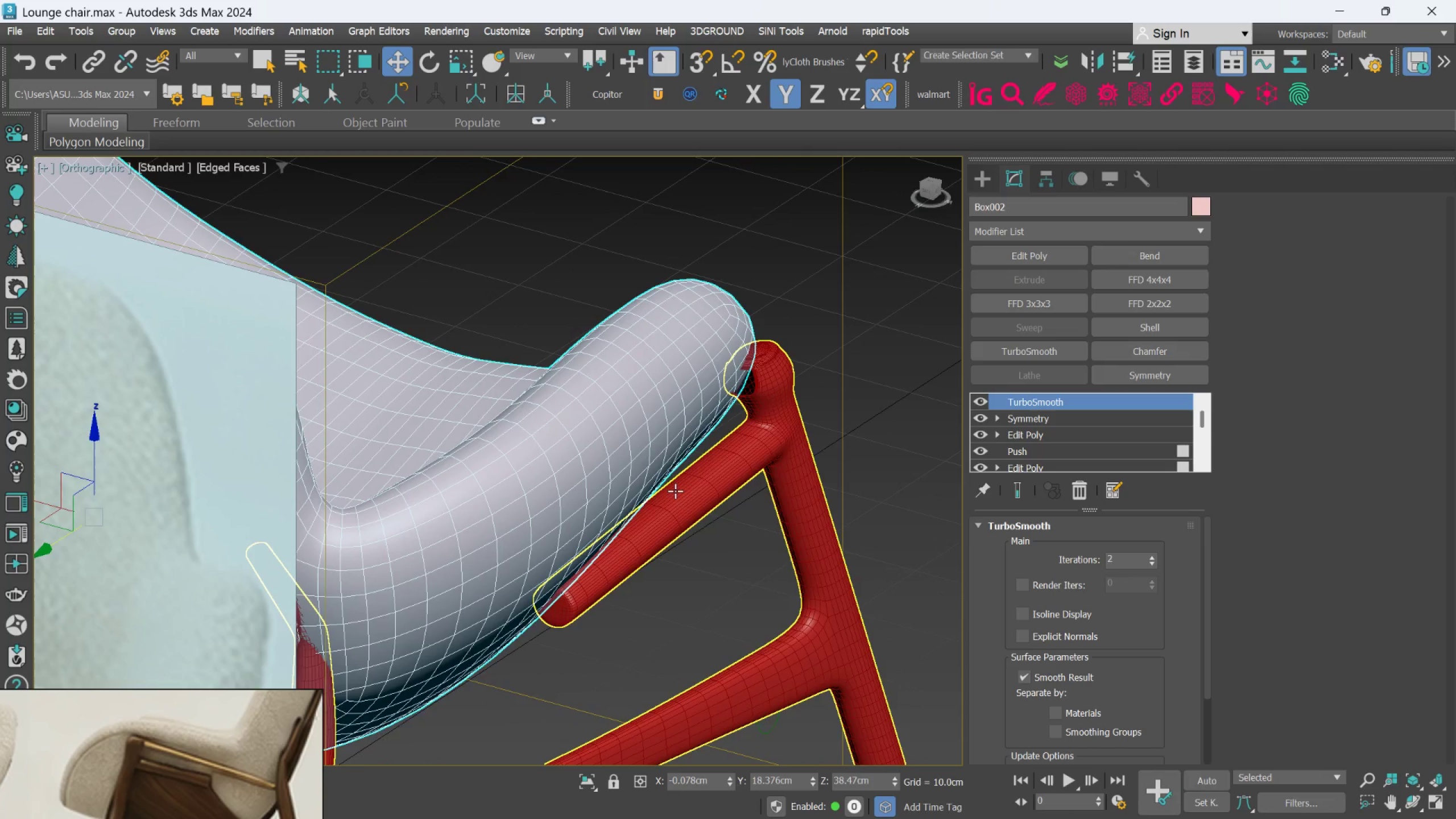 
scroll: coordinate [675, 491], scroll_direction: up, amount: 1.0
 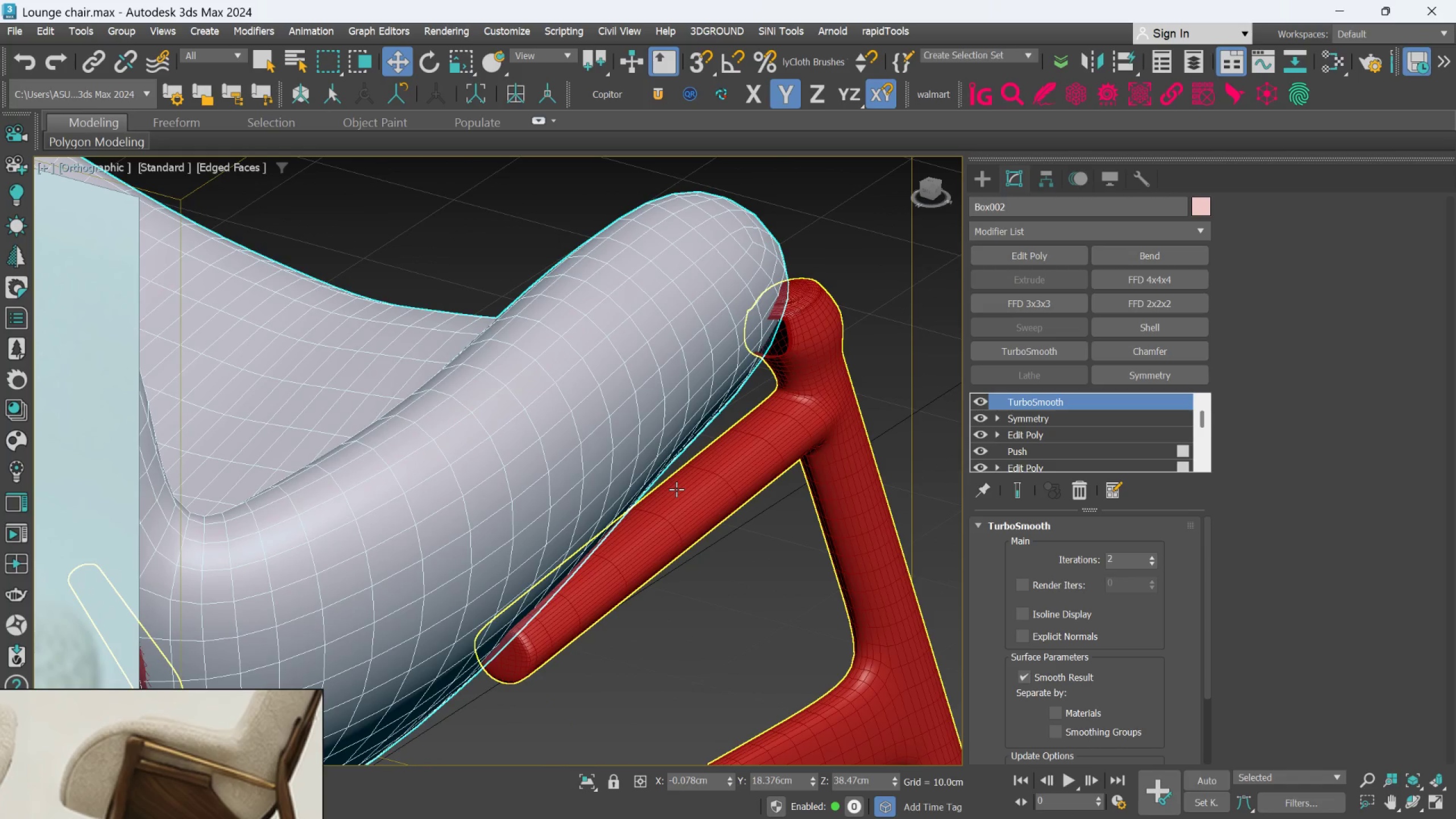 
hold_key(key=AltLeft, duration=0.47)
 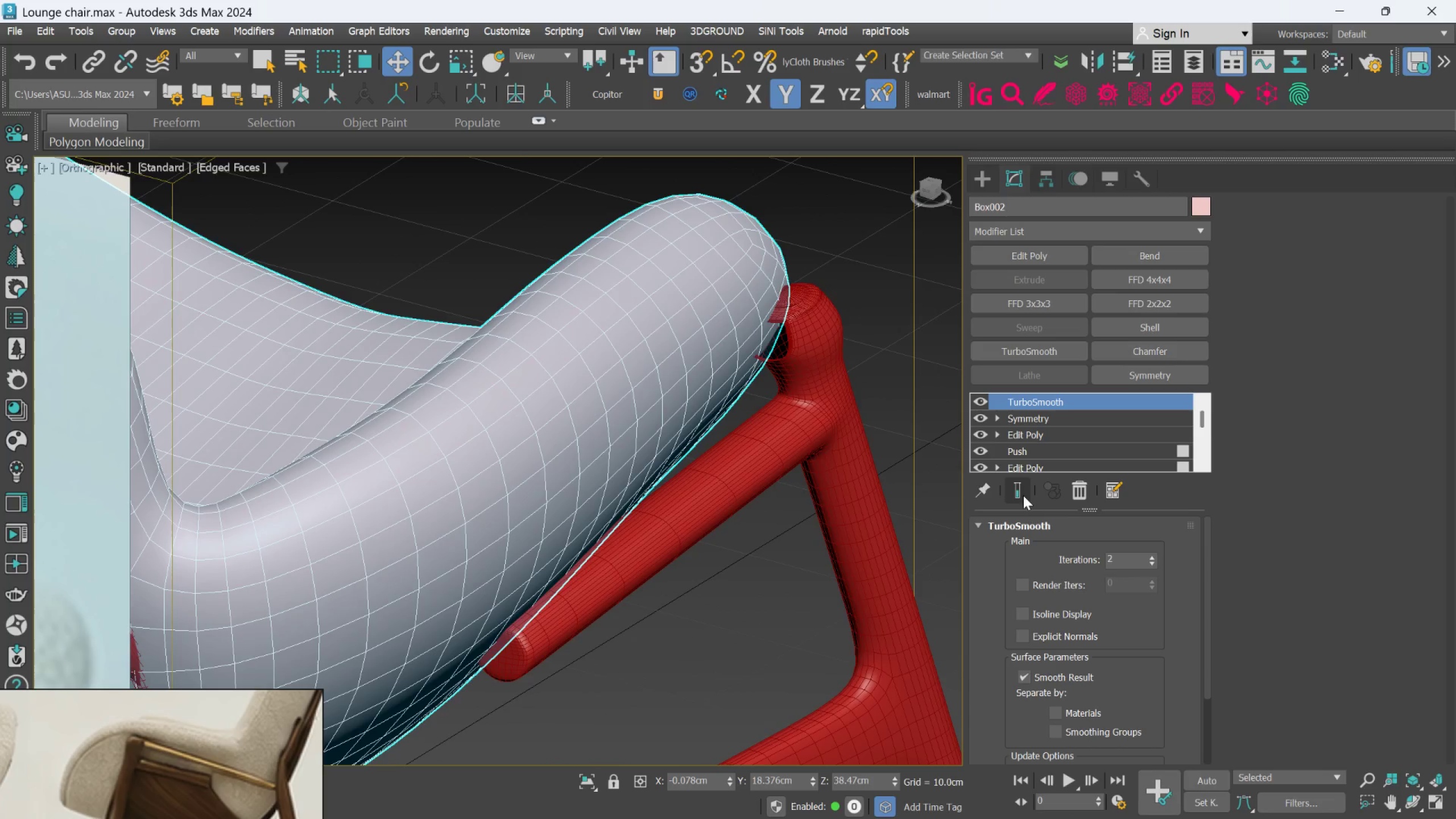 
left_click([1023, 495])
 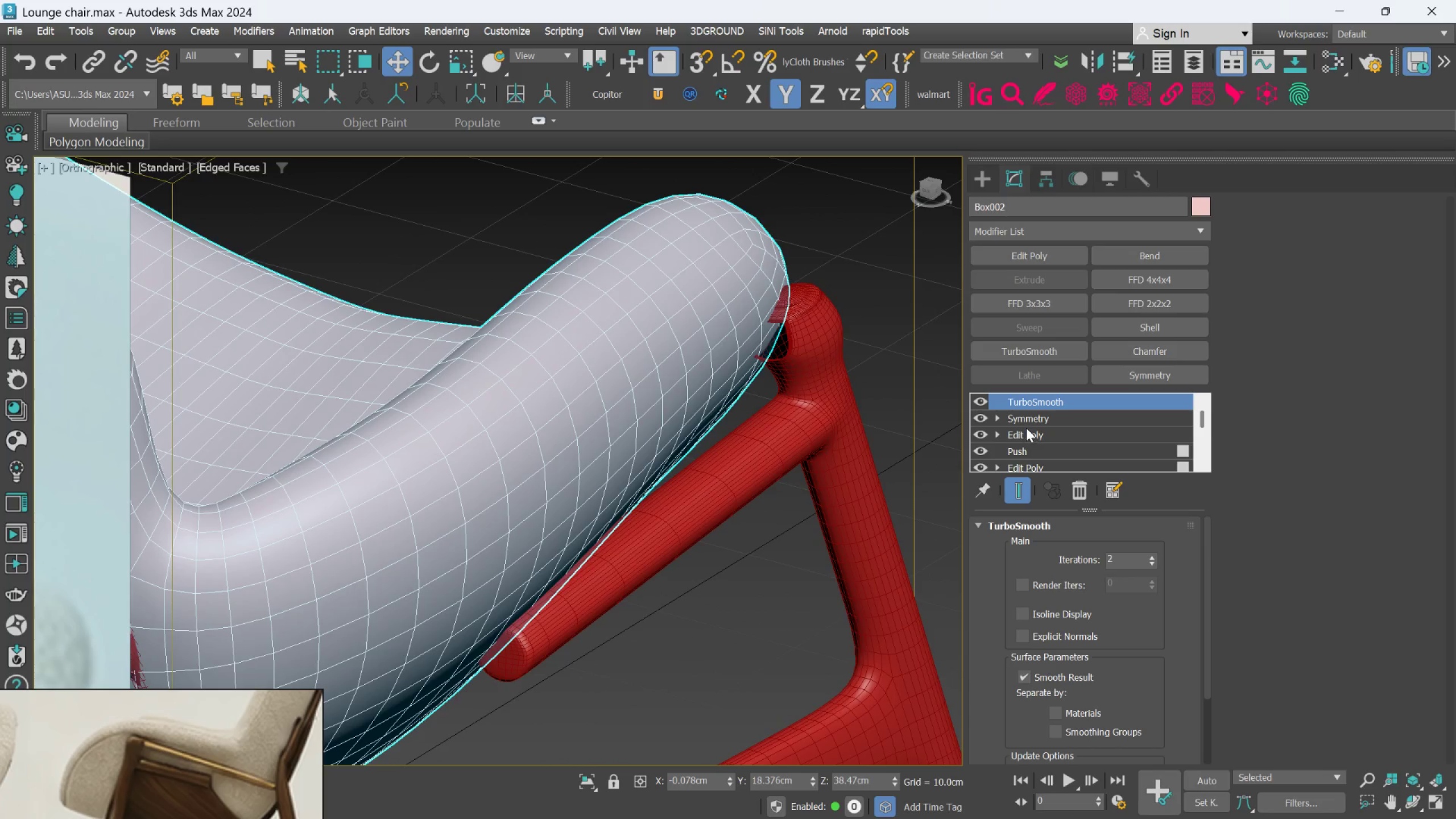 
left_click([1025, 432])
 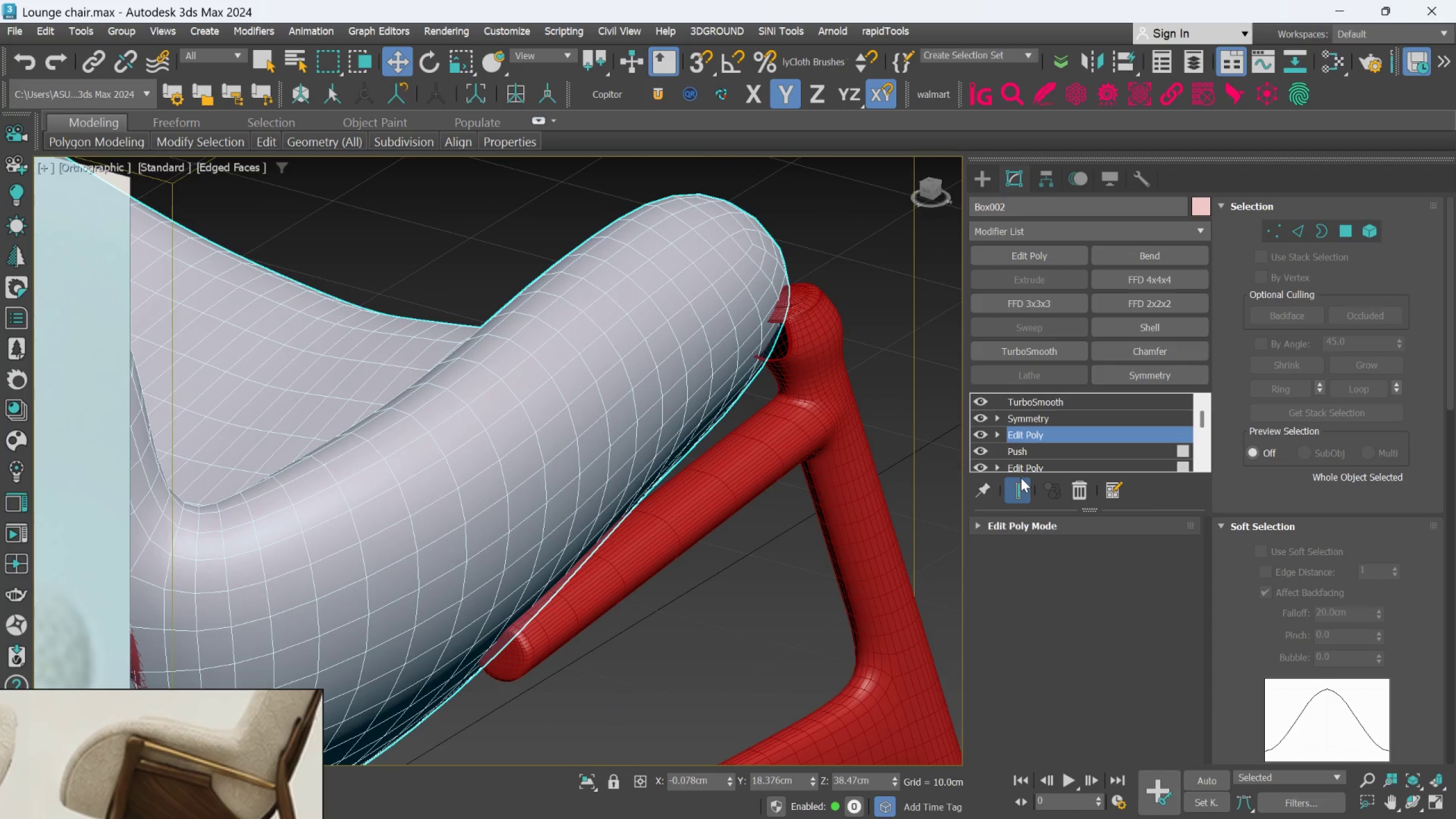 
left_click([1020, 487])
 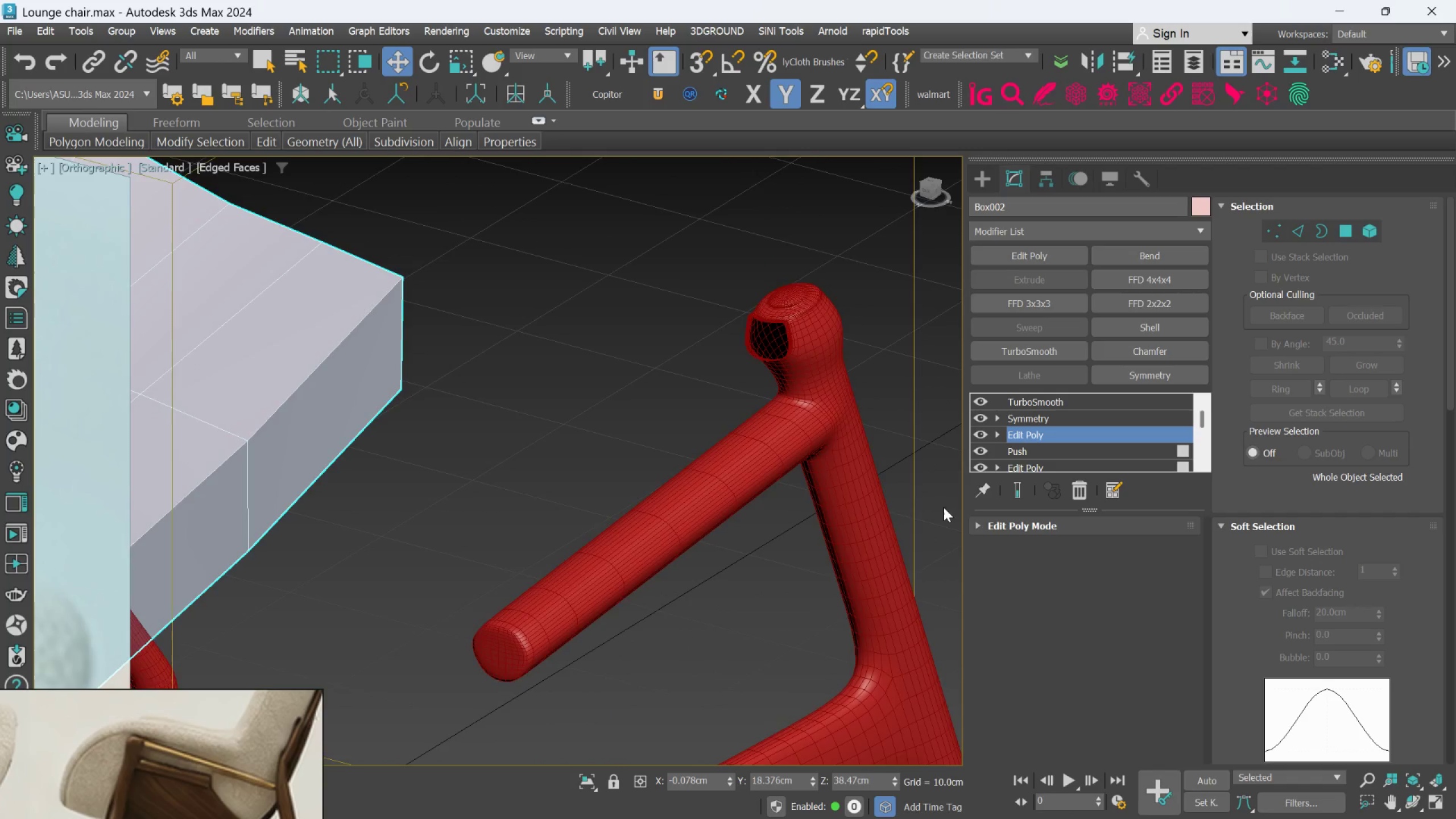 
hold_key(key=AltLeft, duration=0.78)
 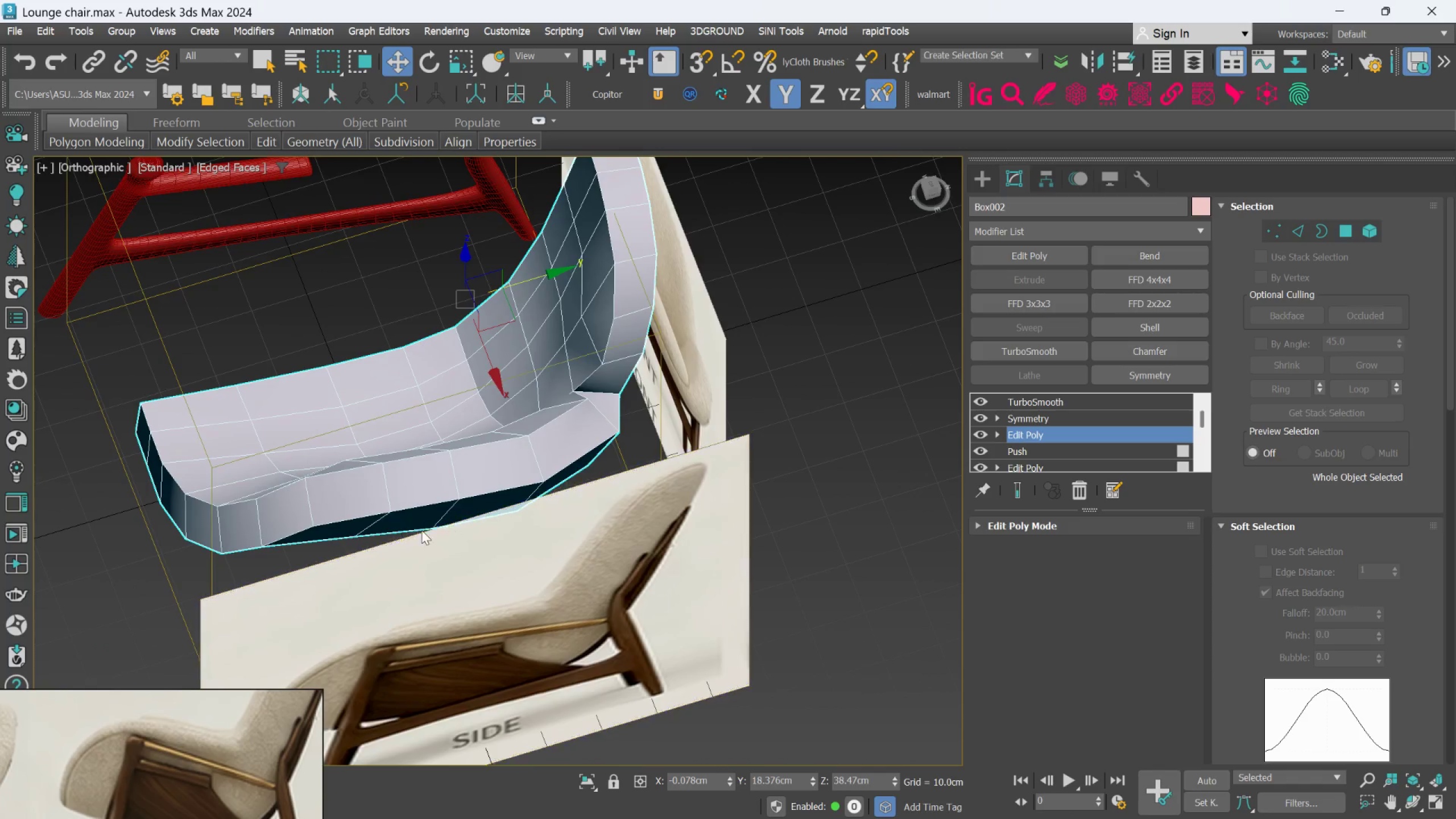 
scroll: coordinate [821, 508], scroll_direction: down, amount: 3.0
 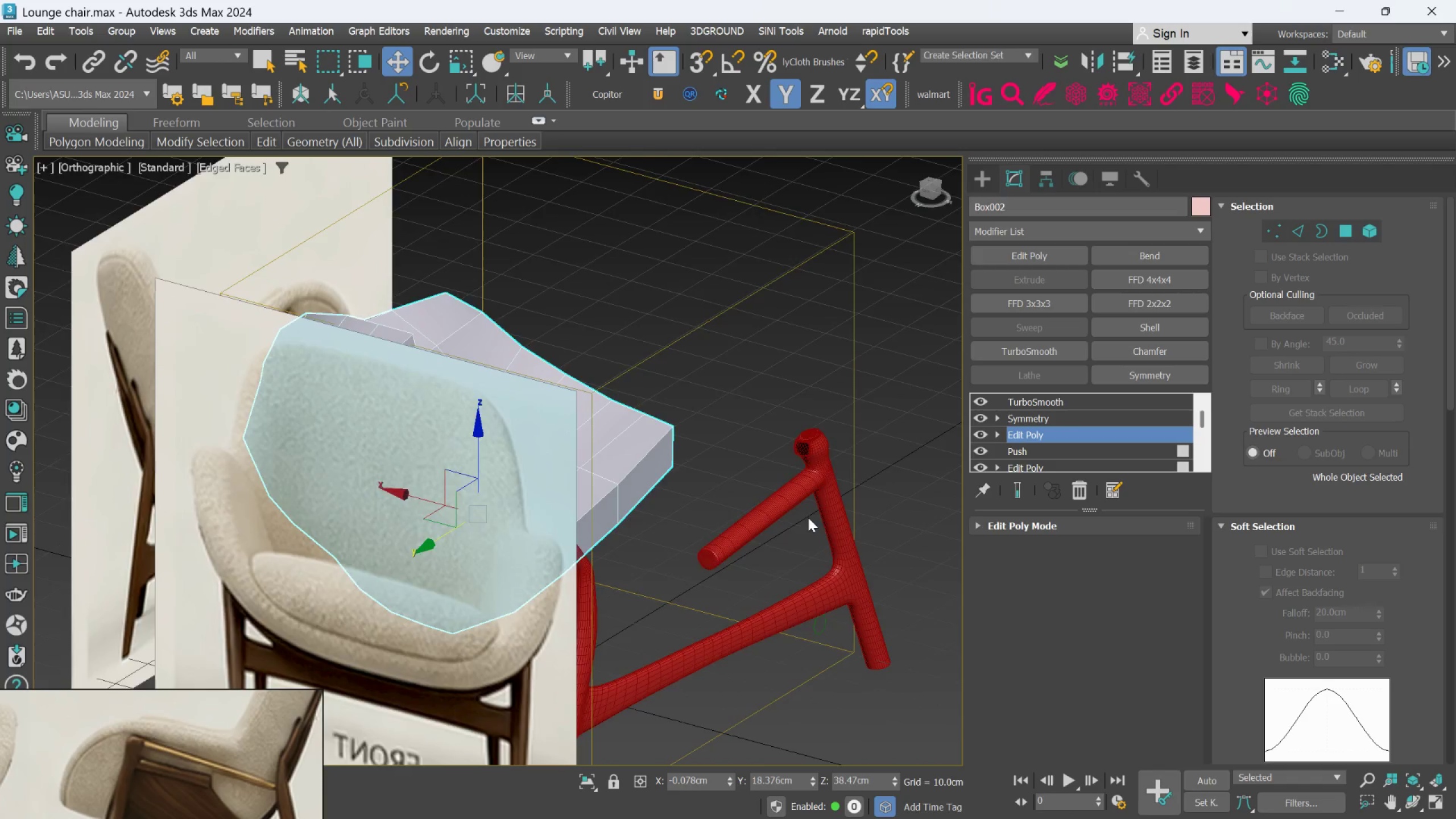 
hold_key(key=AltLeft, duration=1.31)
 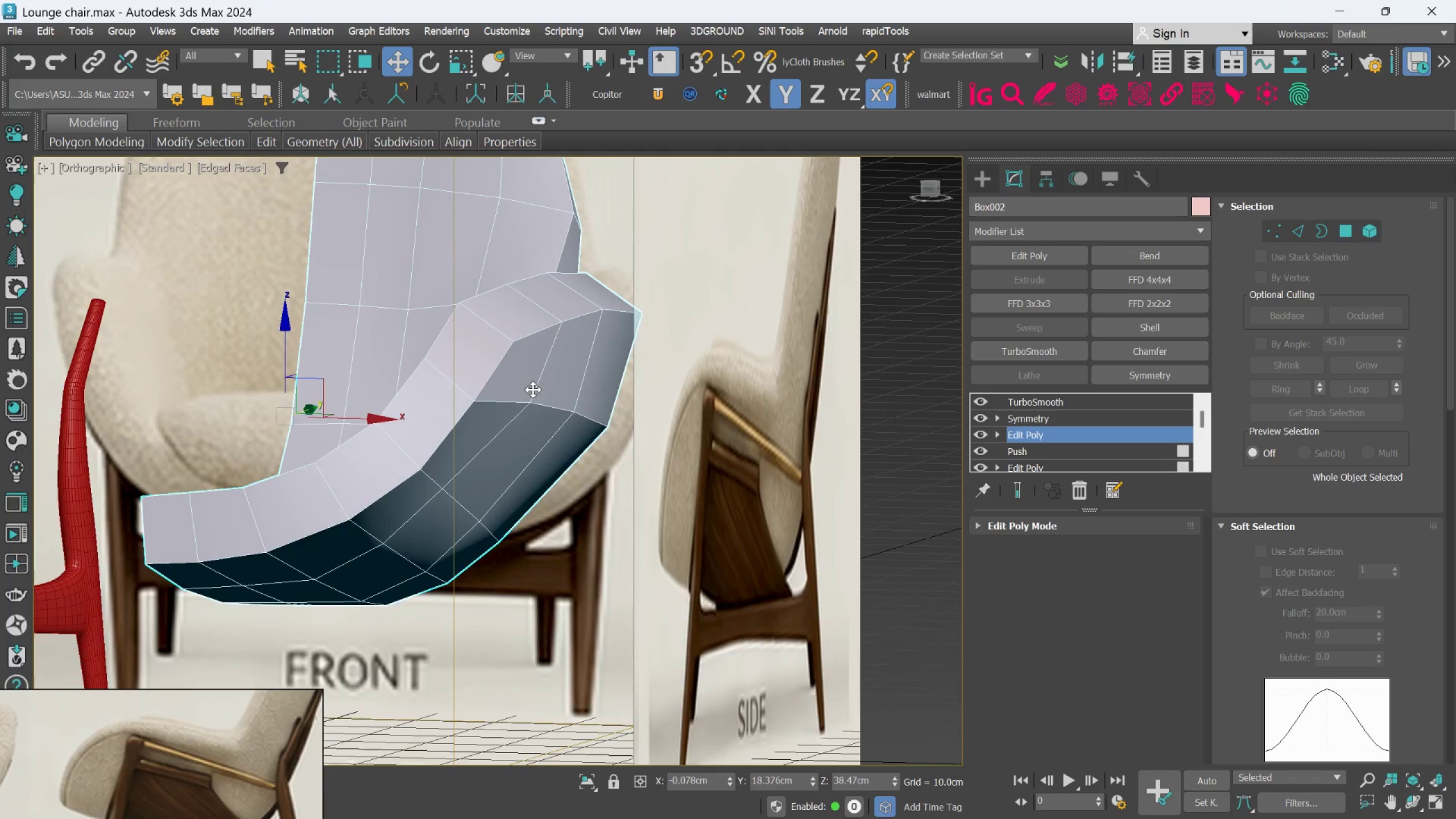 
scroll: coordinate [533, 390], scroll_direction: up, amount: 2.0
 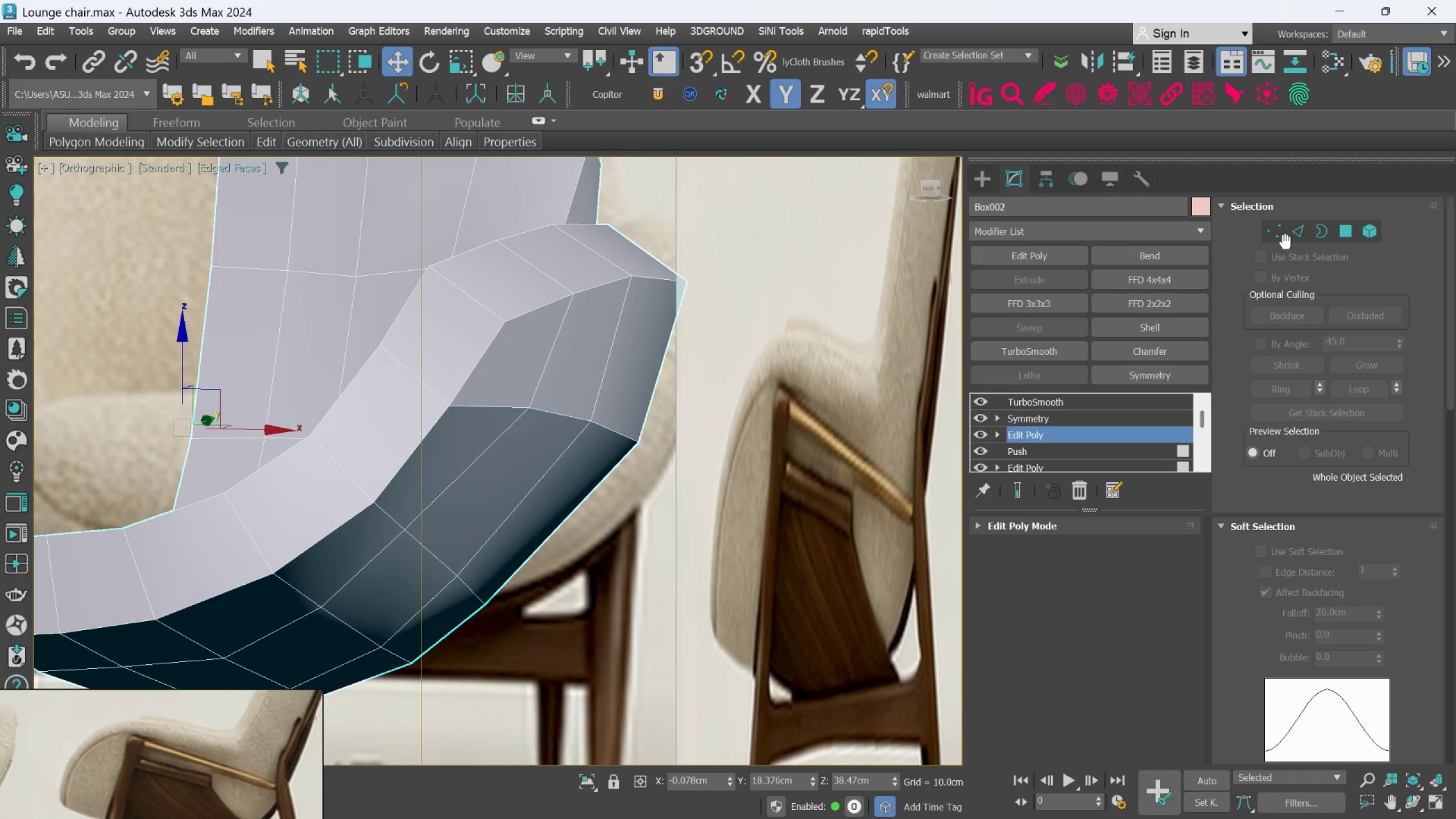 
left_click([1285, 240])
 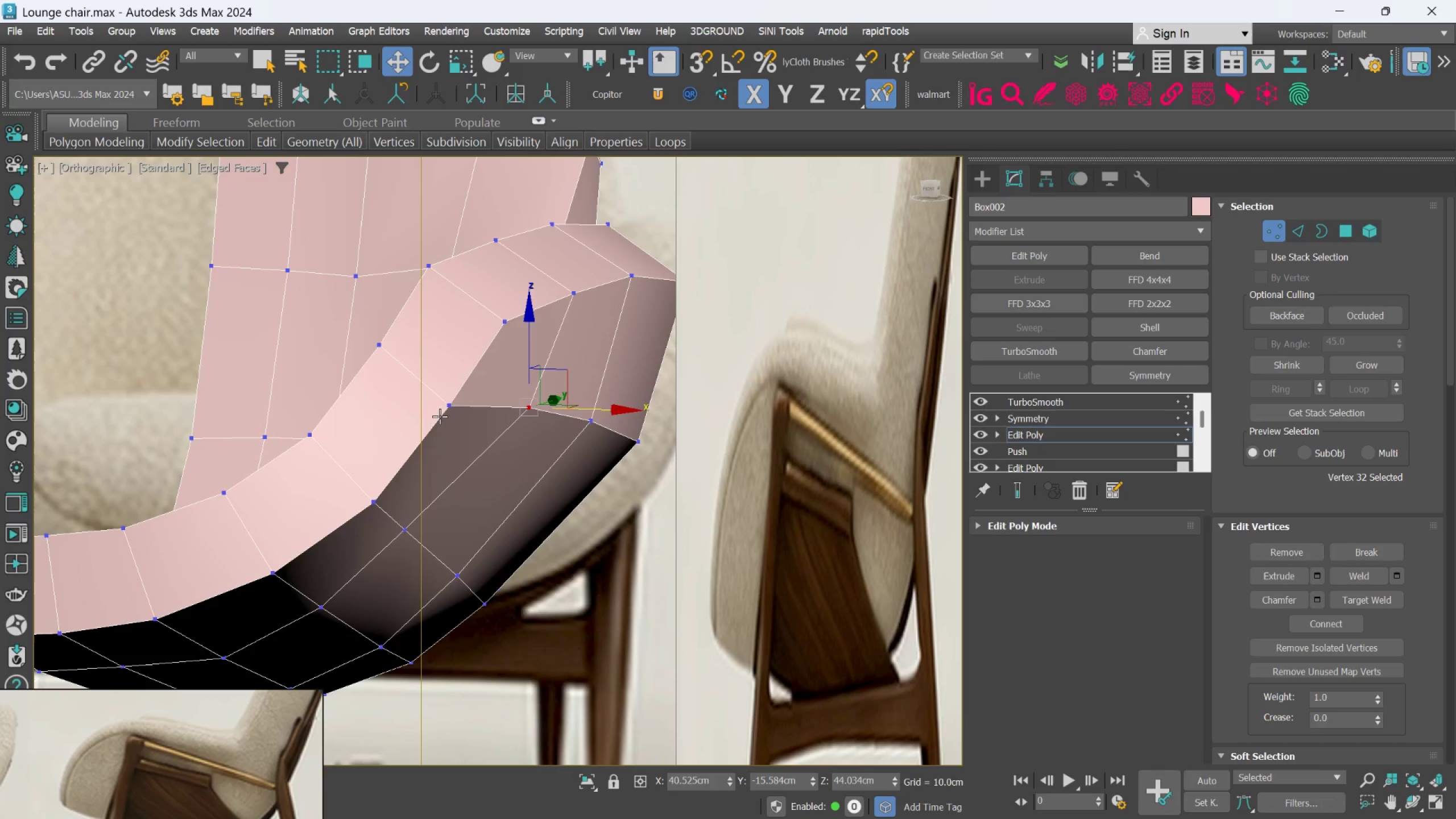 
left_click([443, 411])
 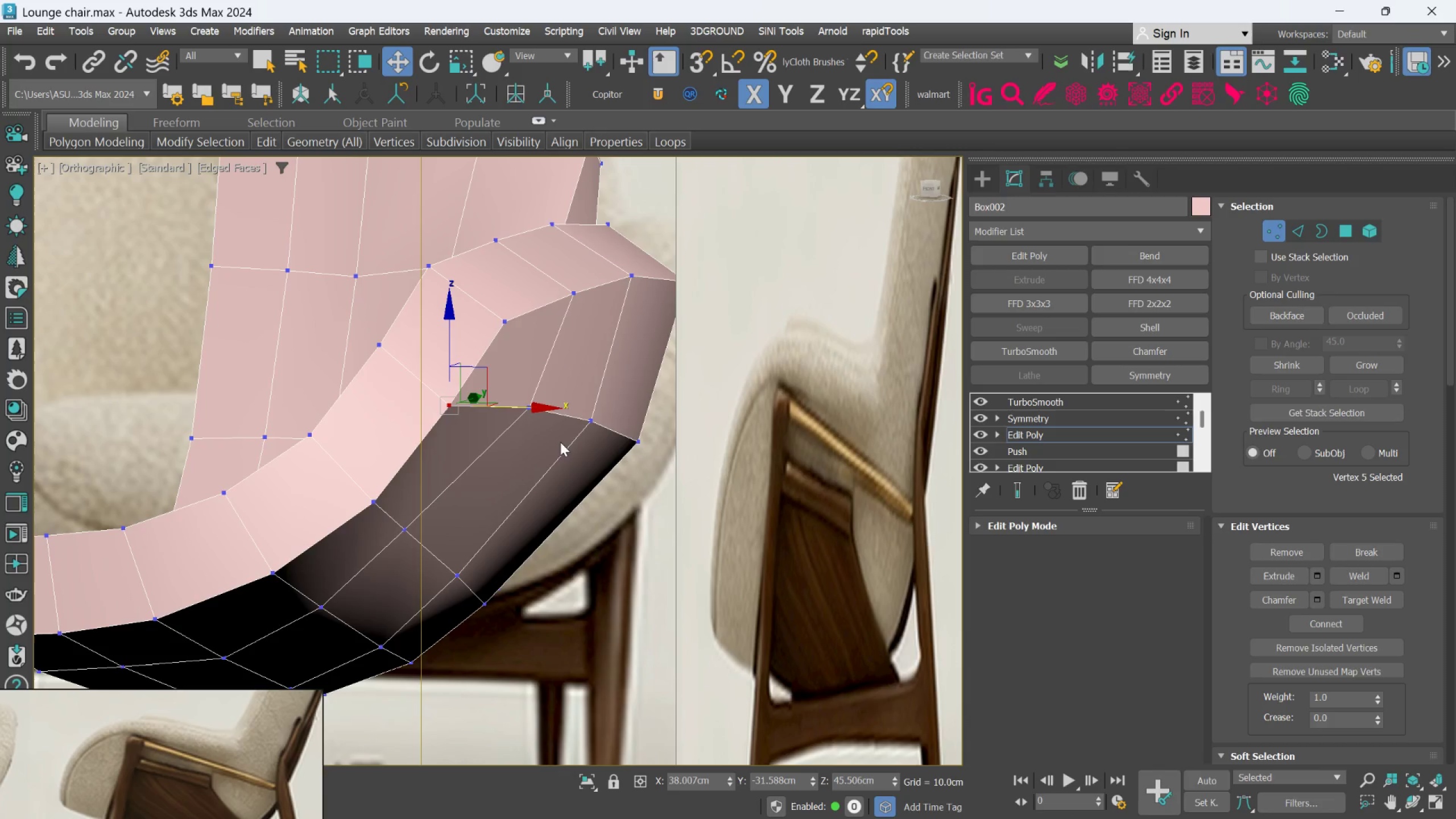 
hold_key(key=AltLeft, duration=1.09)
 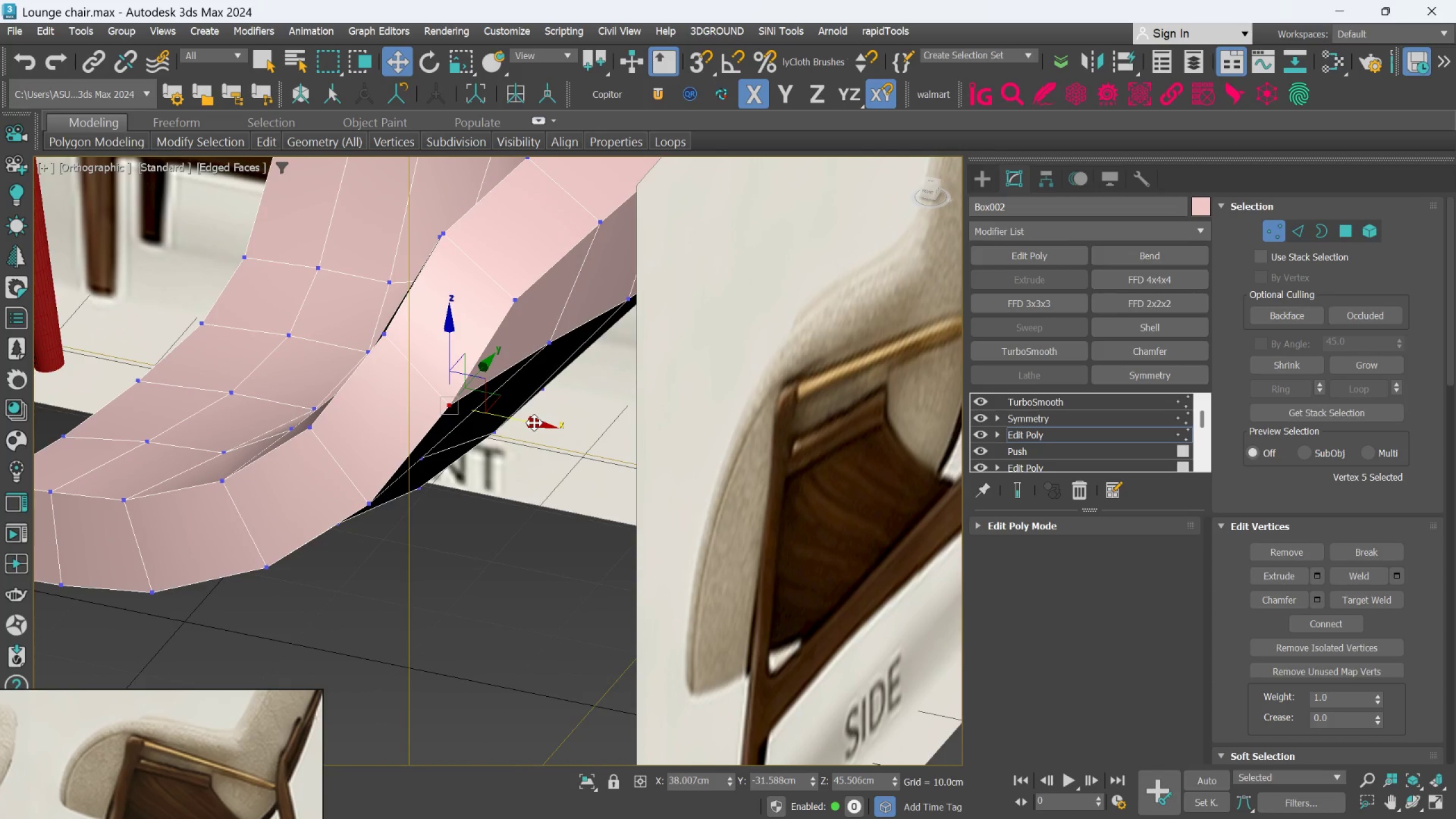 
left_click_drag(start_coordinate=[534, 423], to_coordinate=[549, 444])
 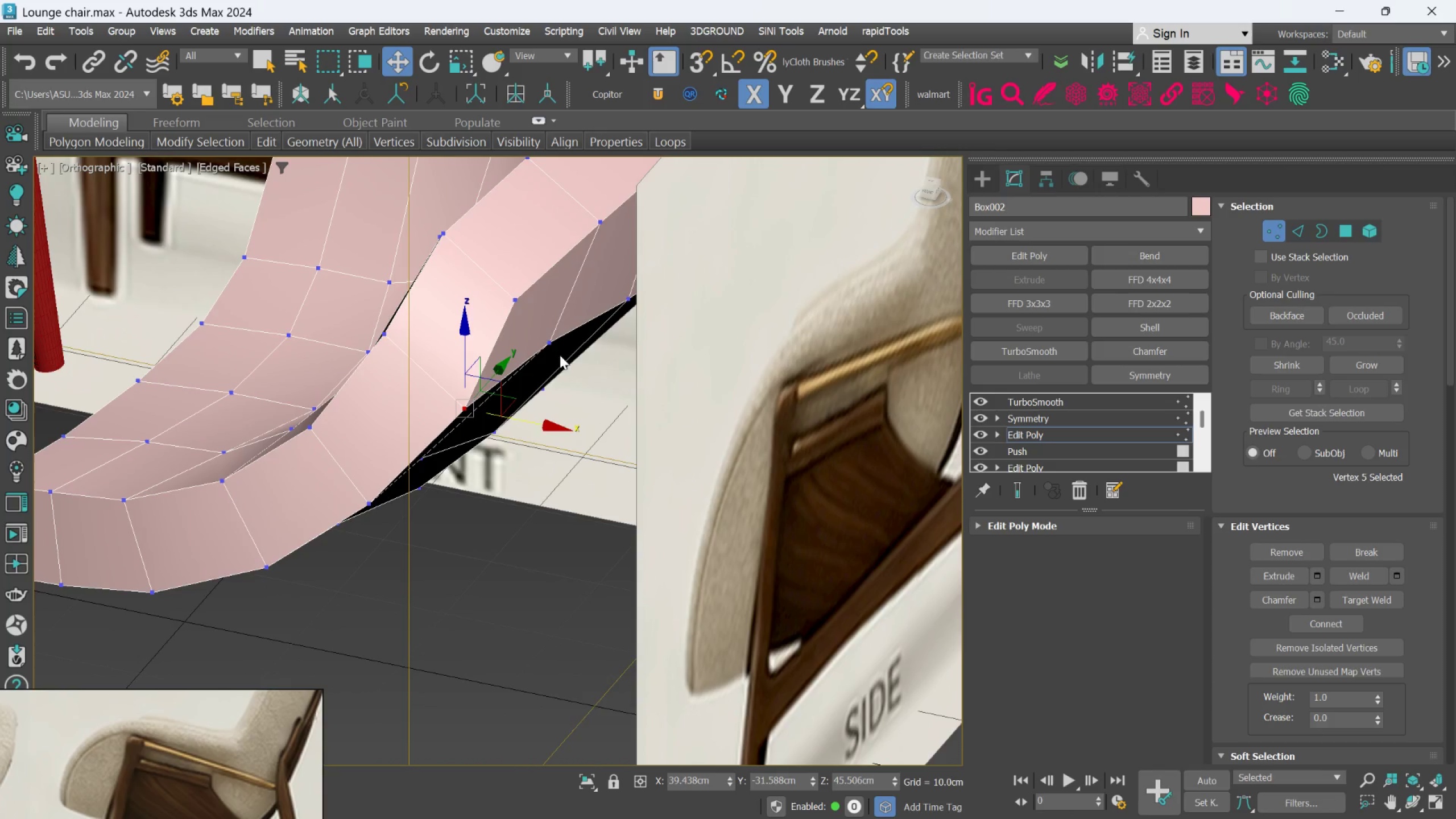 
left_click([553, 345])
 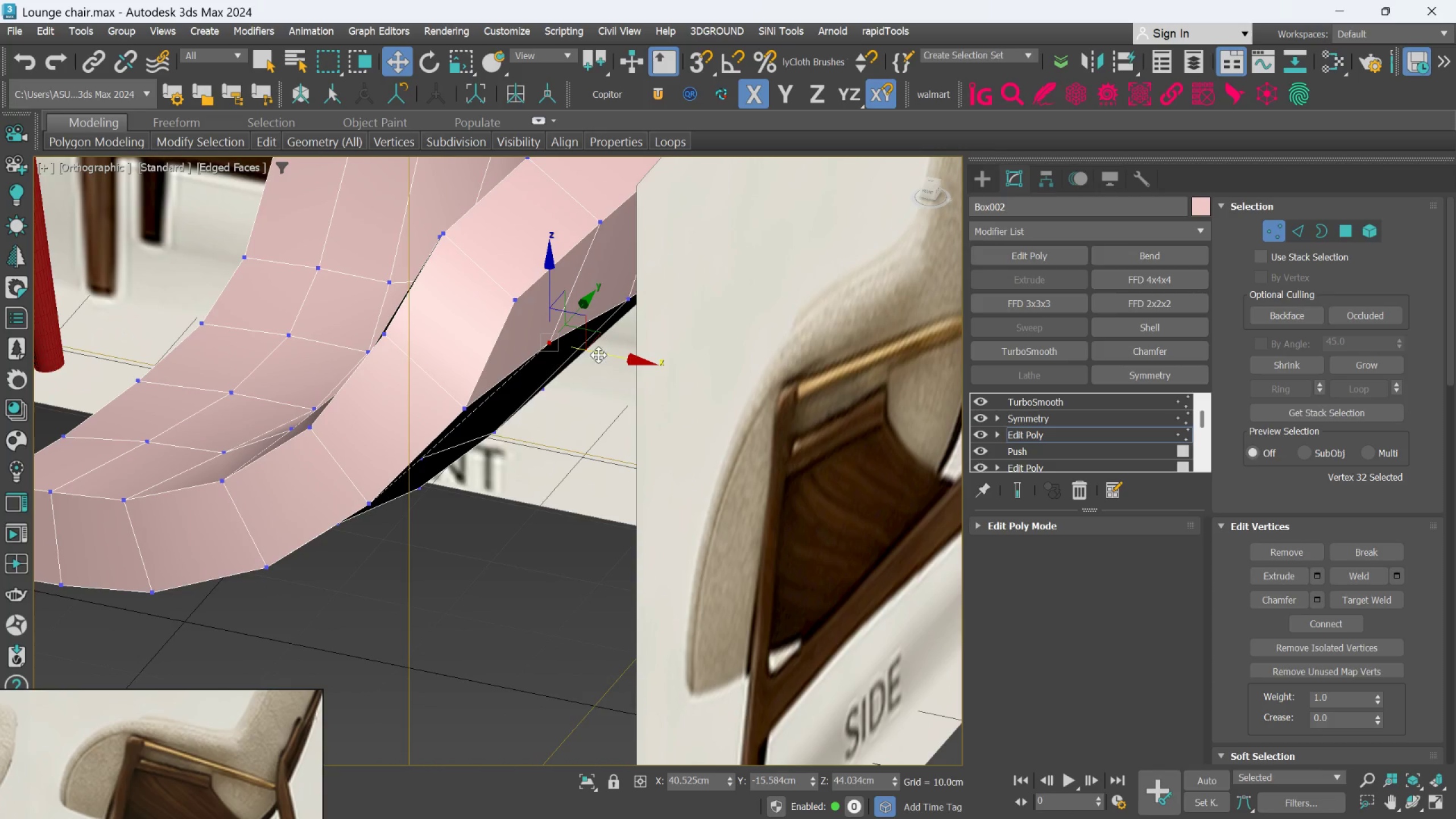 
left_click_drag(start_coordinate=[602, 353], to_coordinate=[618, 370])
 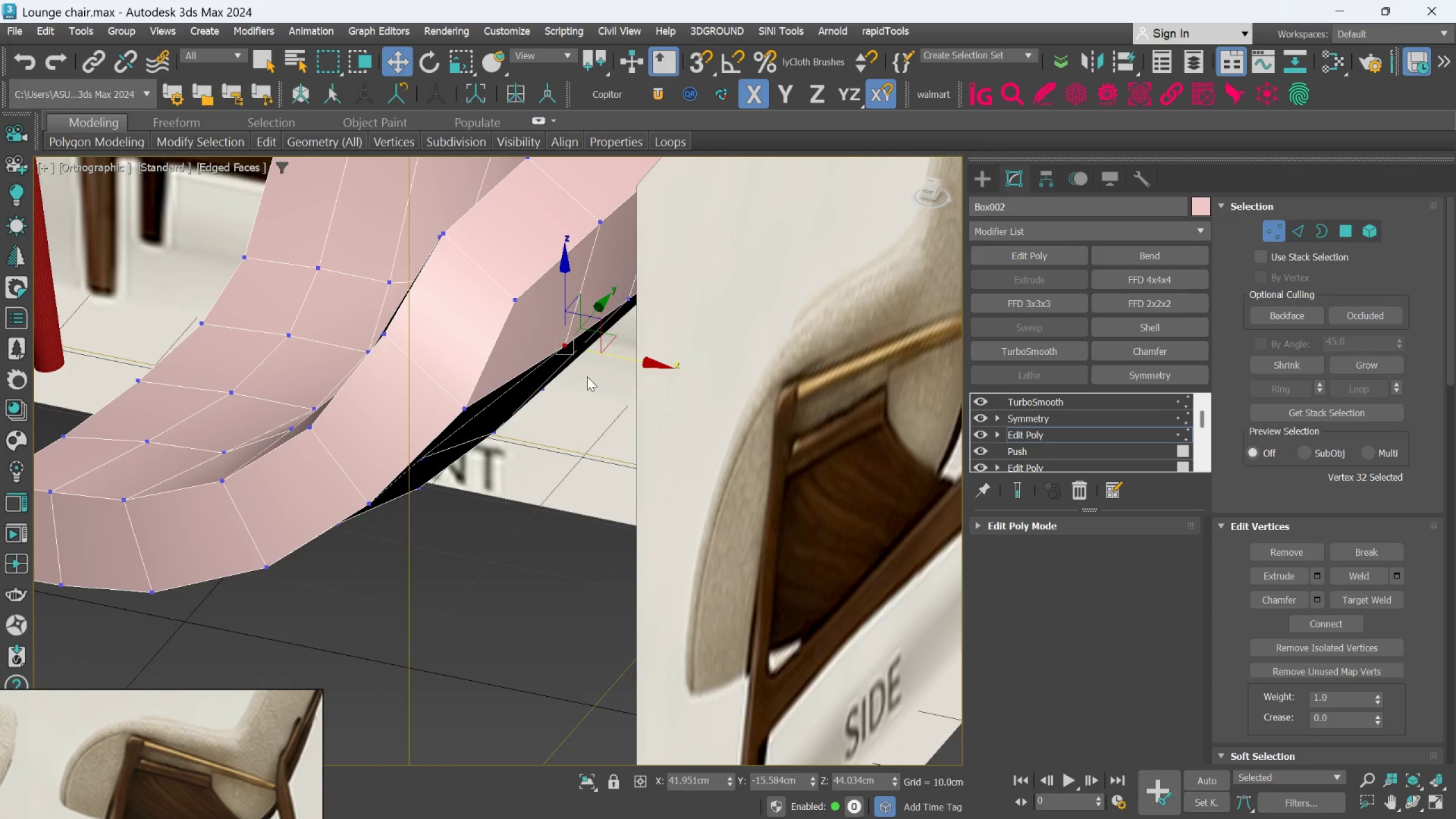 
hold_key(key=AltLeft, duration=1.53)
 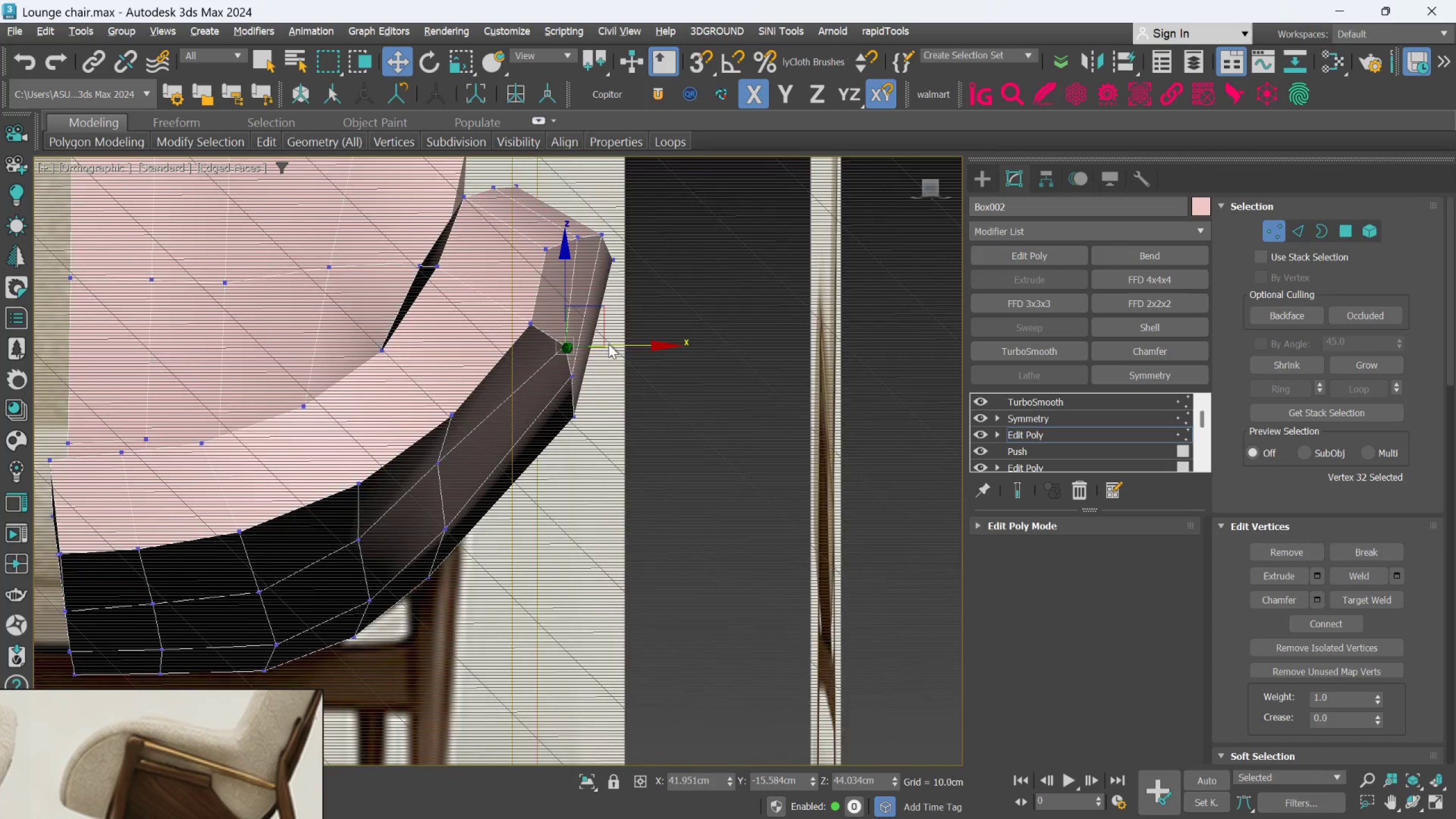 
hold_key(key=AltLeft, duration=0.62)
 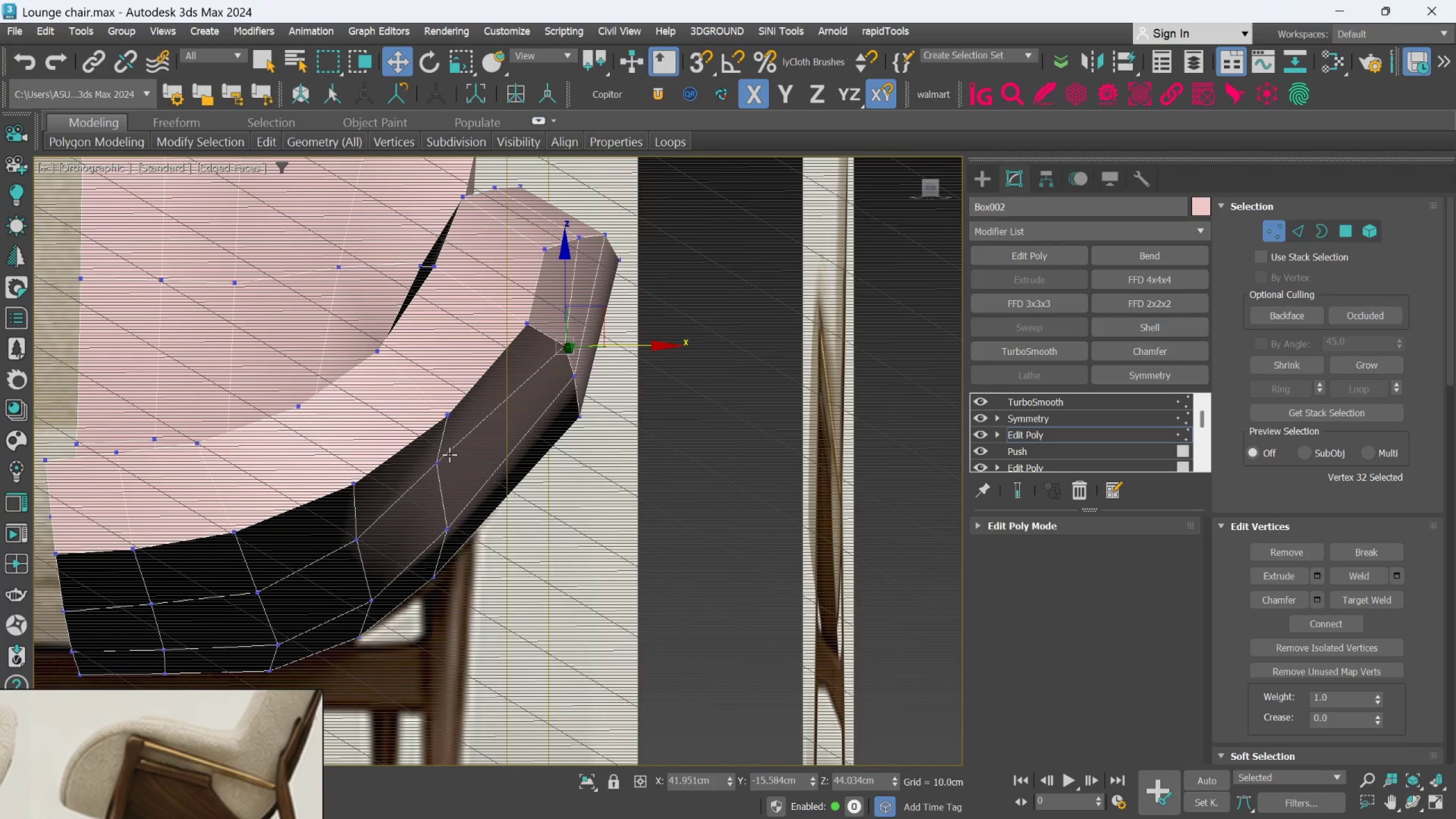 
left_click([442, 460])
 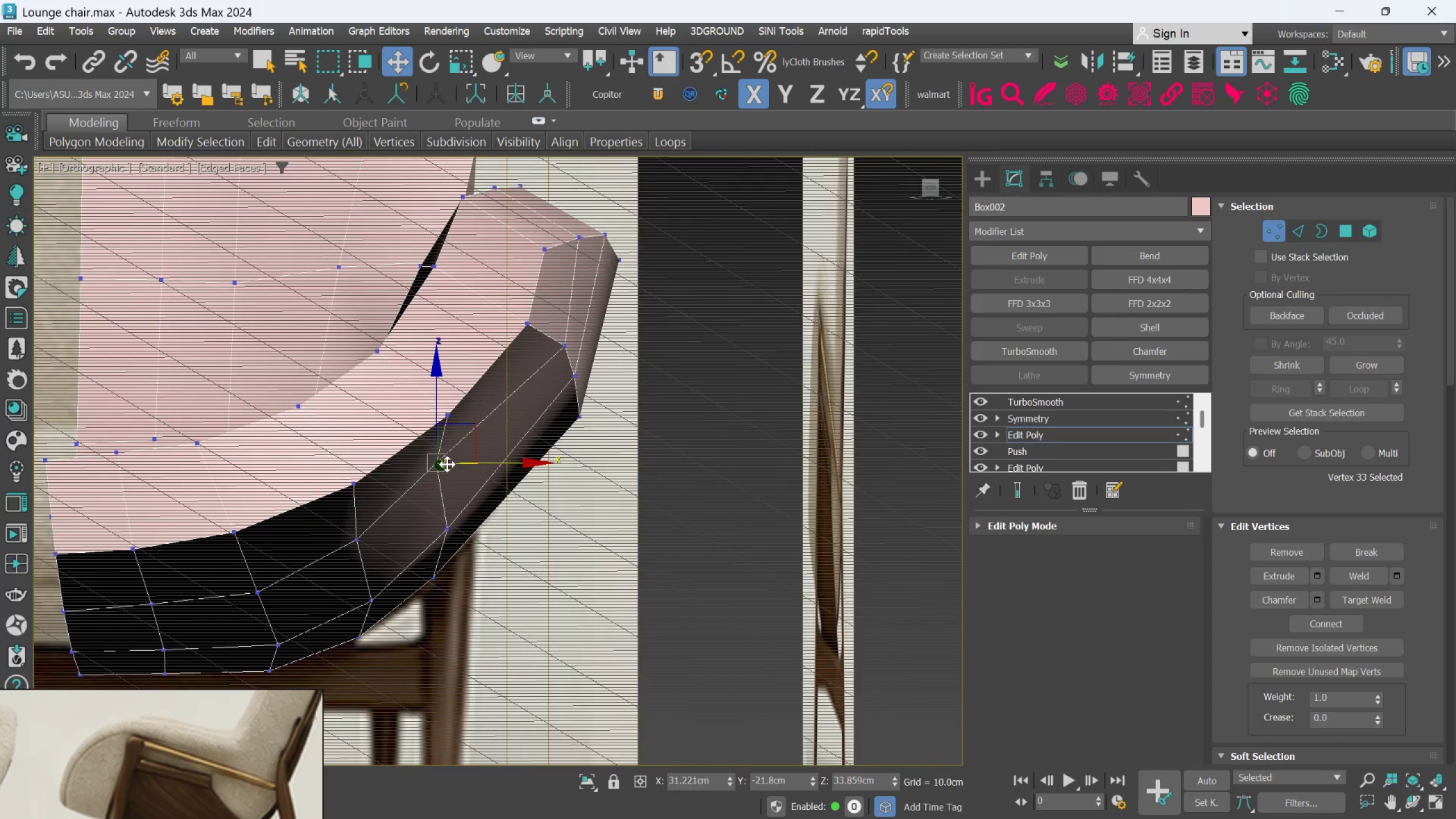 
hold_key(key=AltLeft, duration=1.14)
 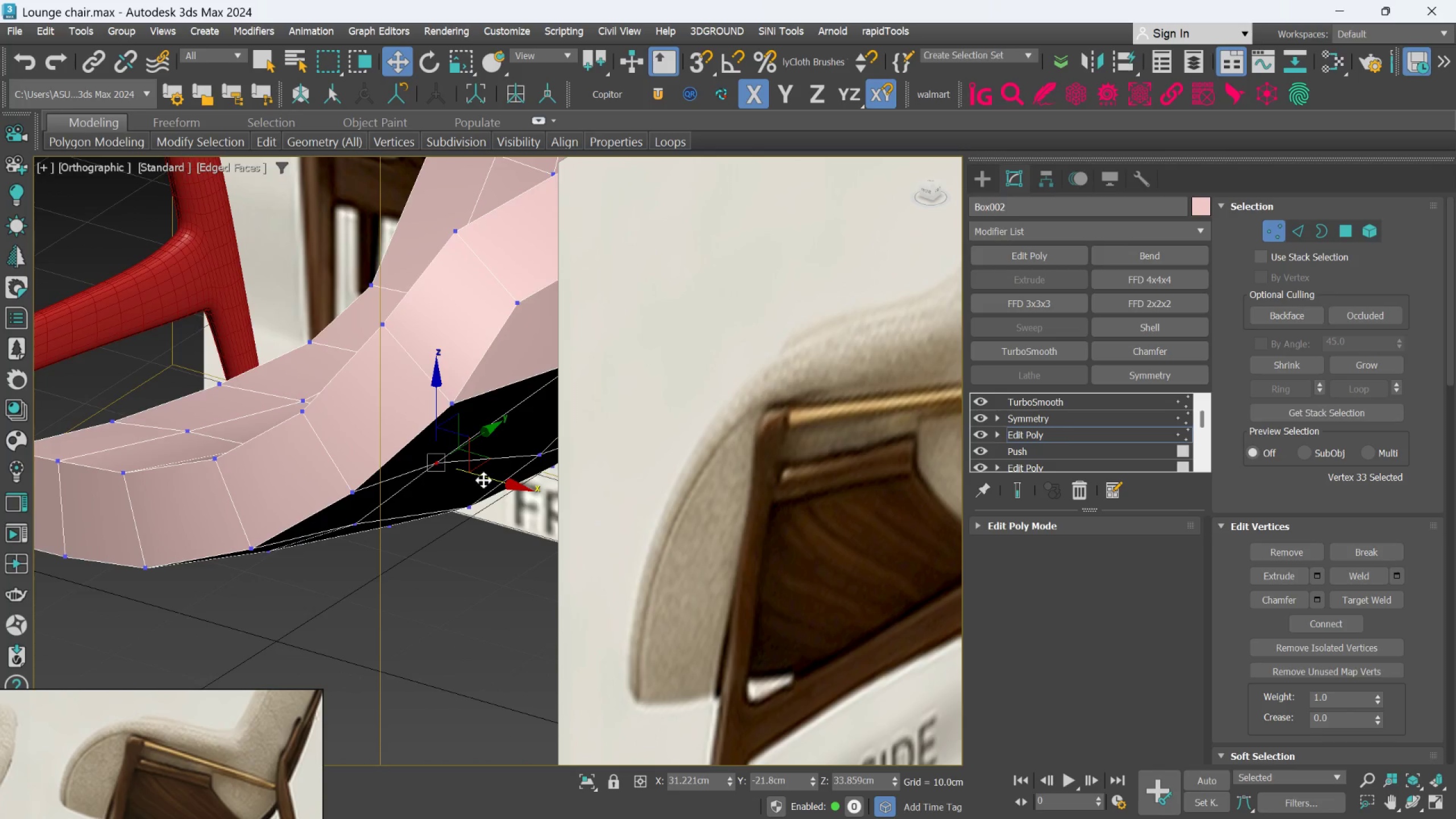 
left_click_drag(start_coordinate=[484, 479], to_coordinate=[506, 518])
 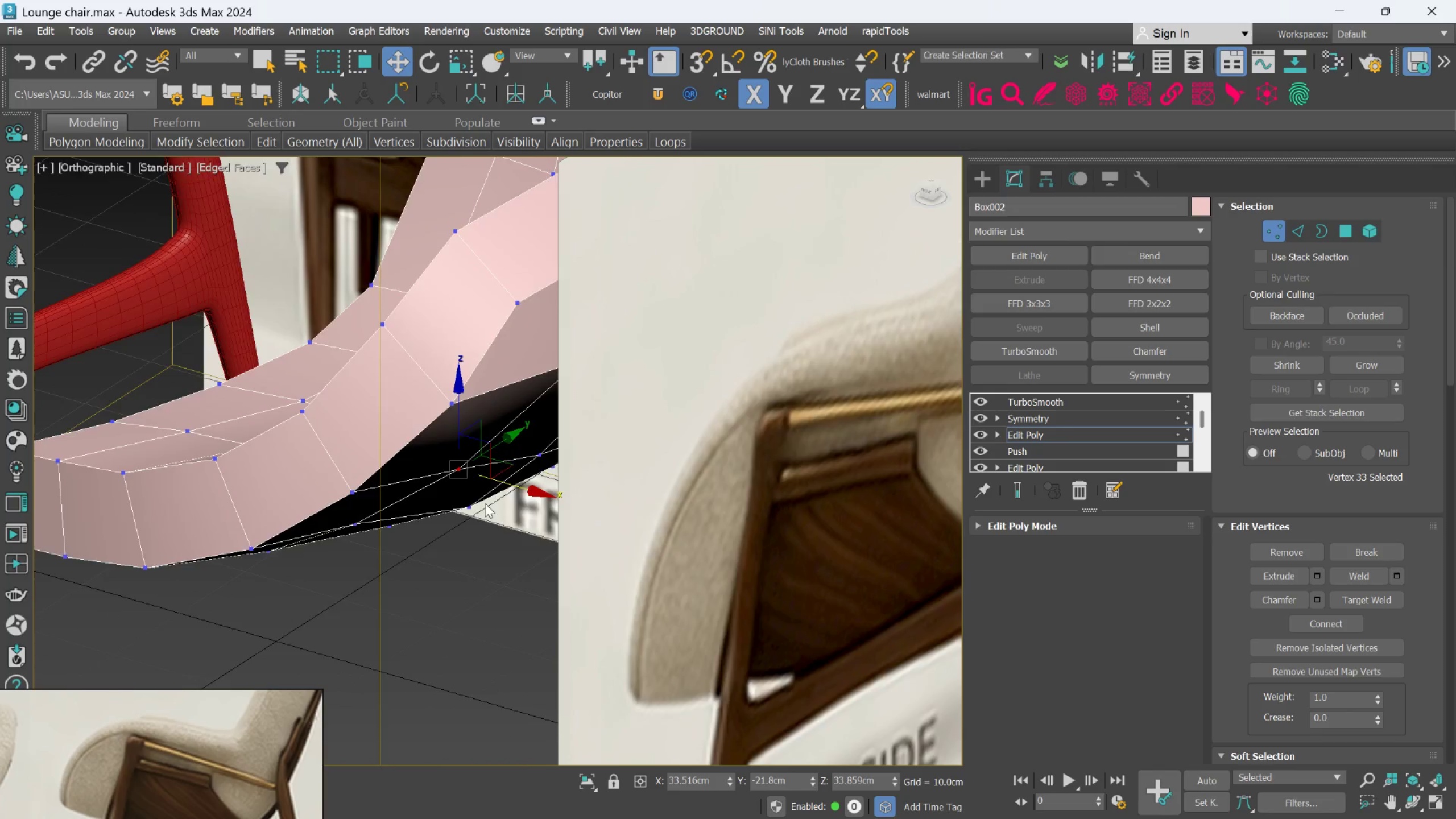 
hold_key(key=AltLeft, duration=1.53)
 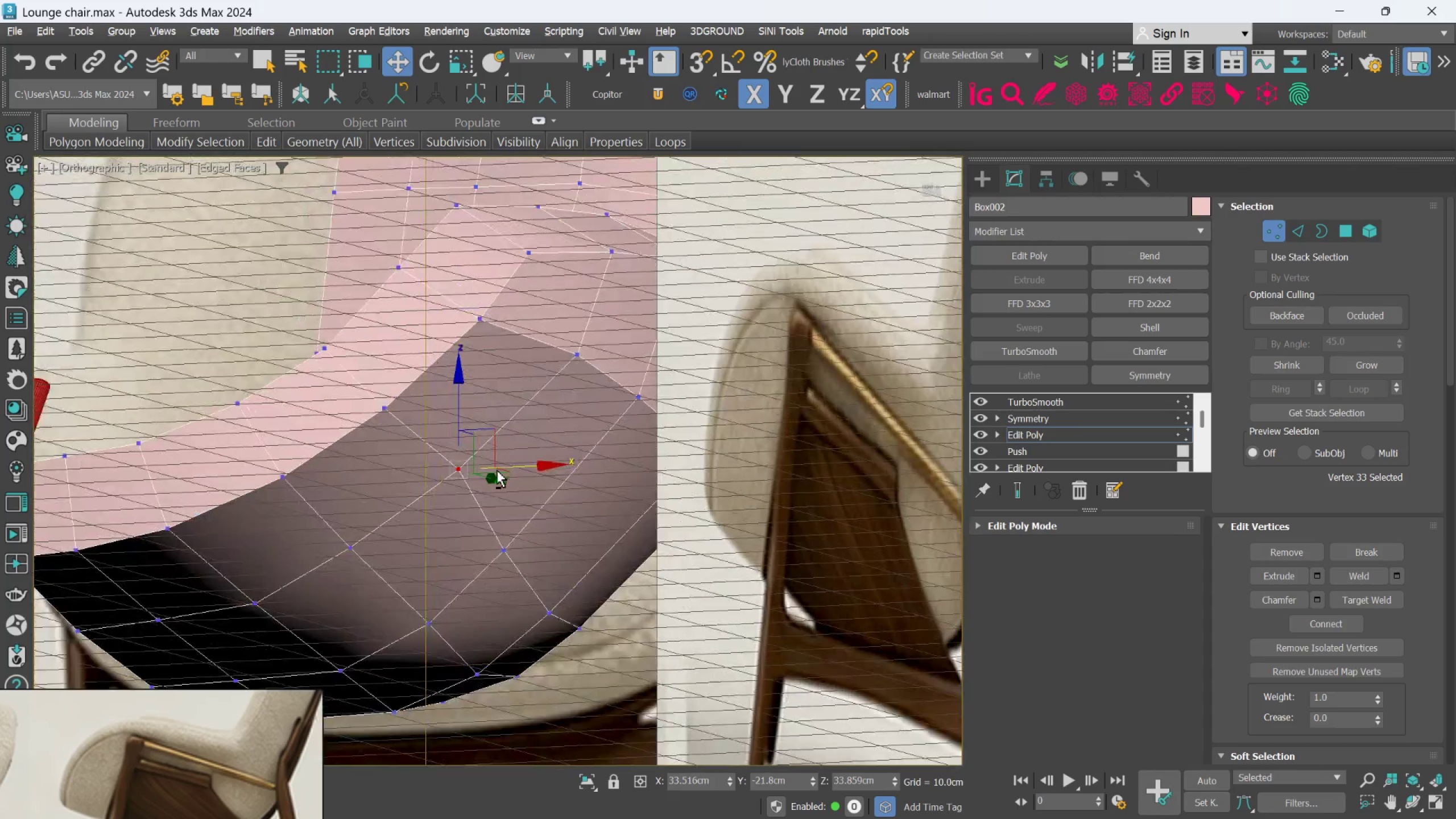 
hold_key(key=AltLeft, duration=0.97)
 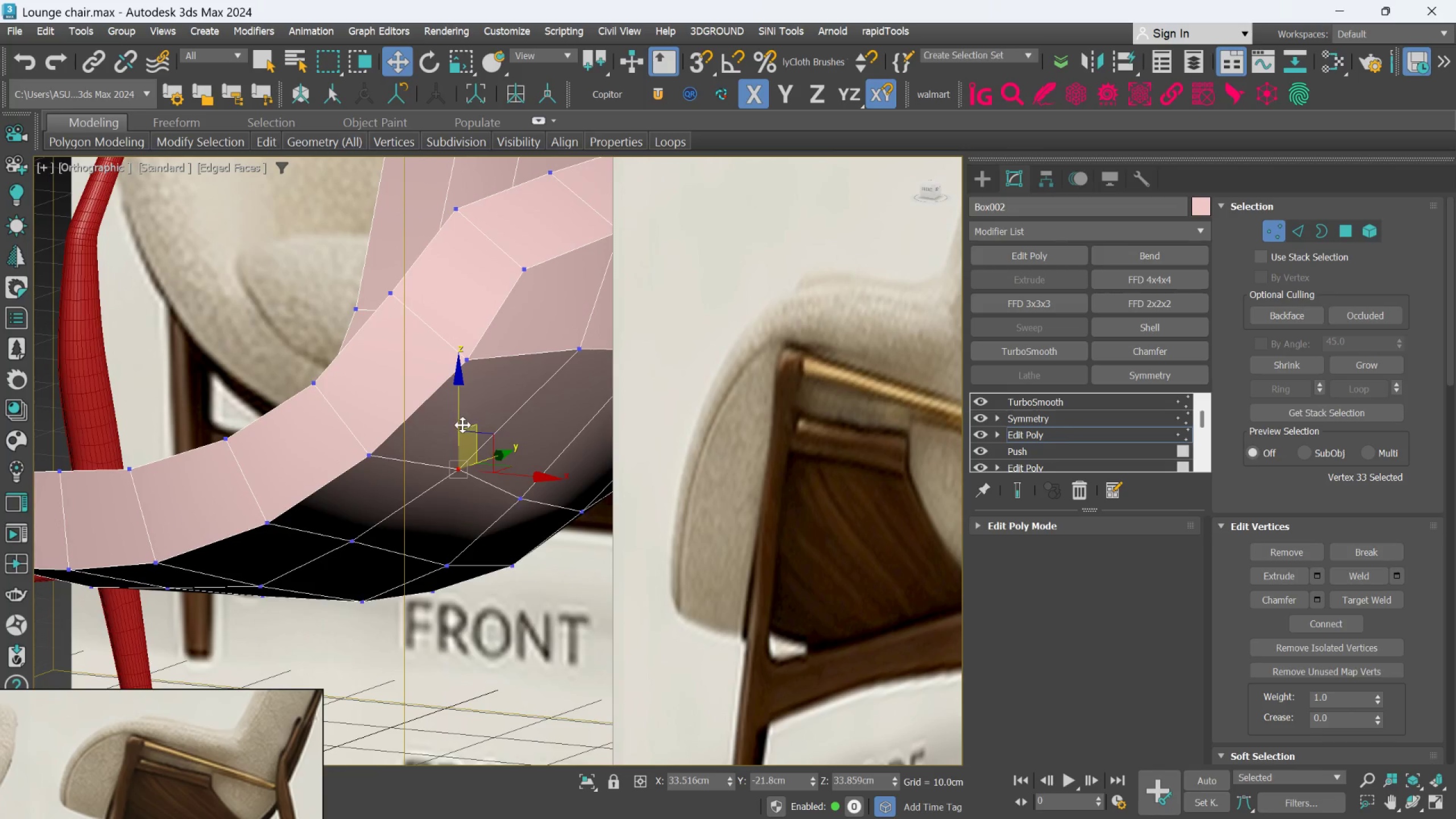 
left_click_drag(start_coordinate=[460, 425], to_coordinate=[458, 446])
 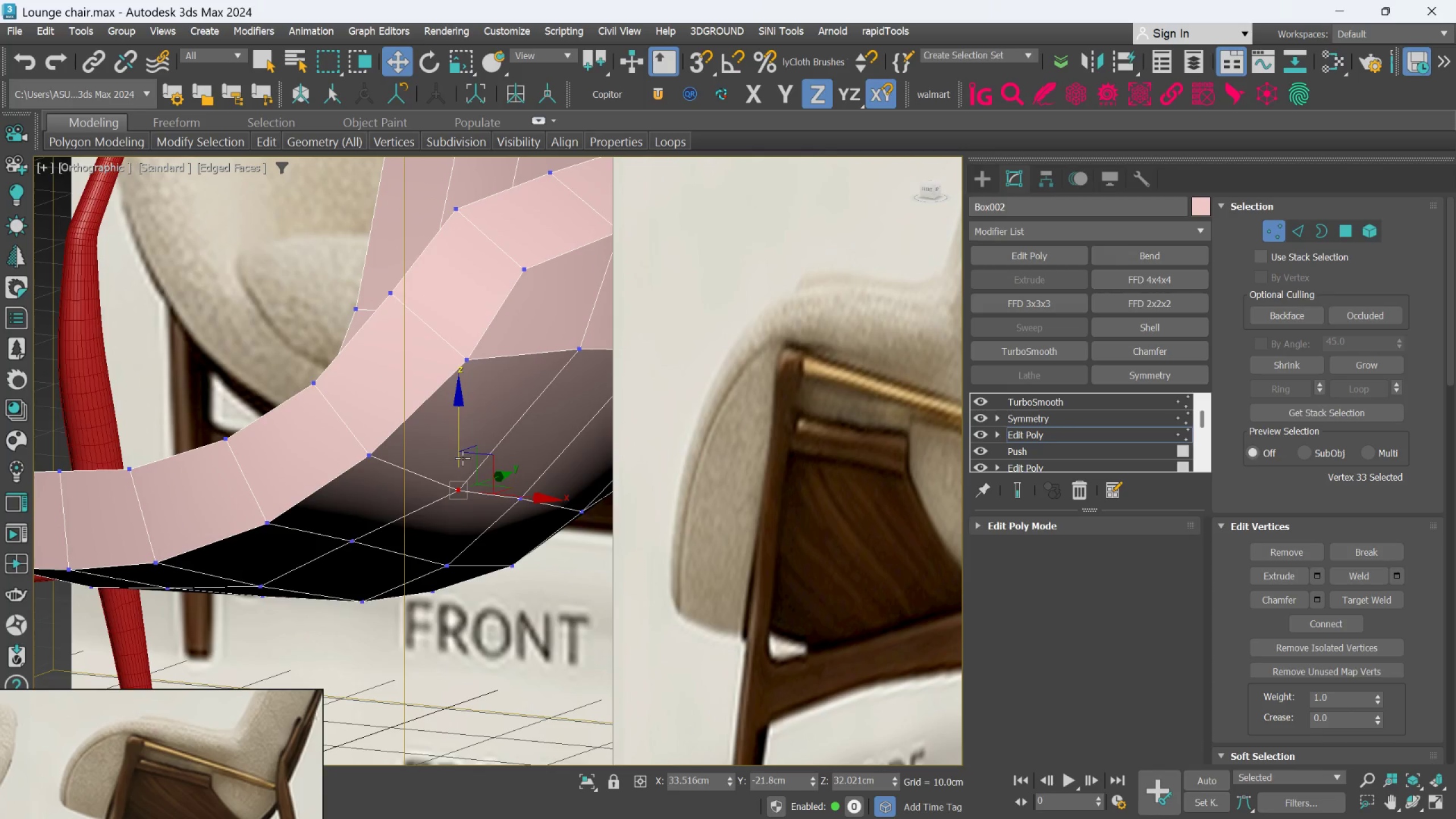 
hold_key(key=AltLeft, duration=0.94)
 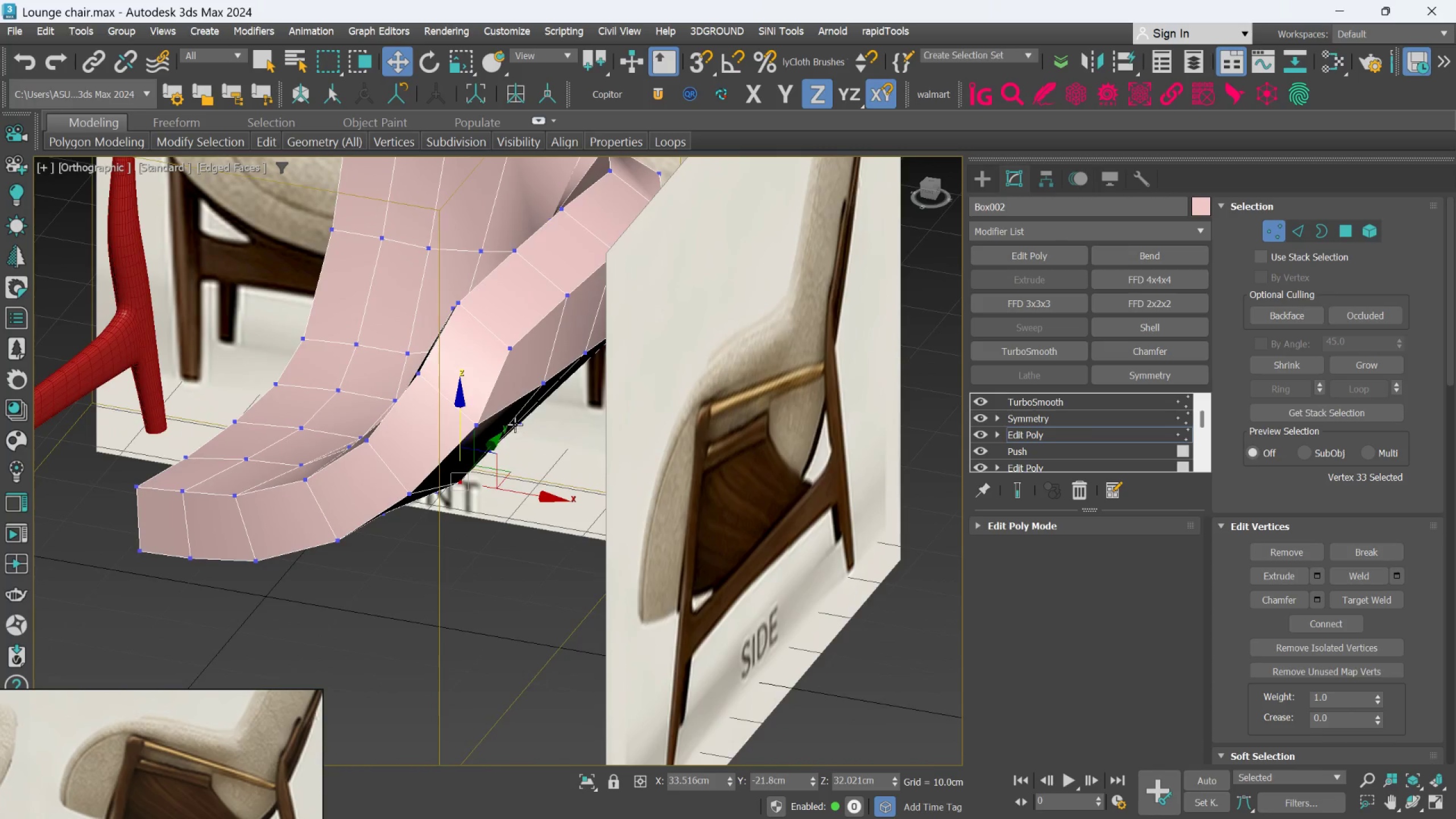 
scroll: coordinate [463, 462], scroll_direction: down, amount: 1.0
 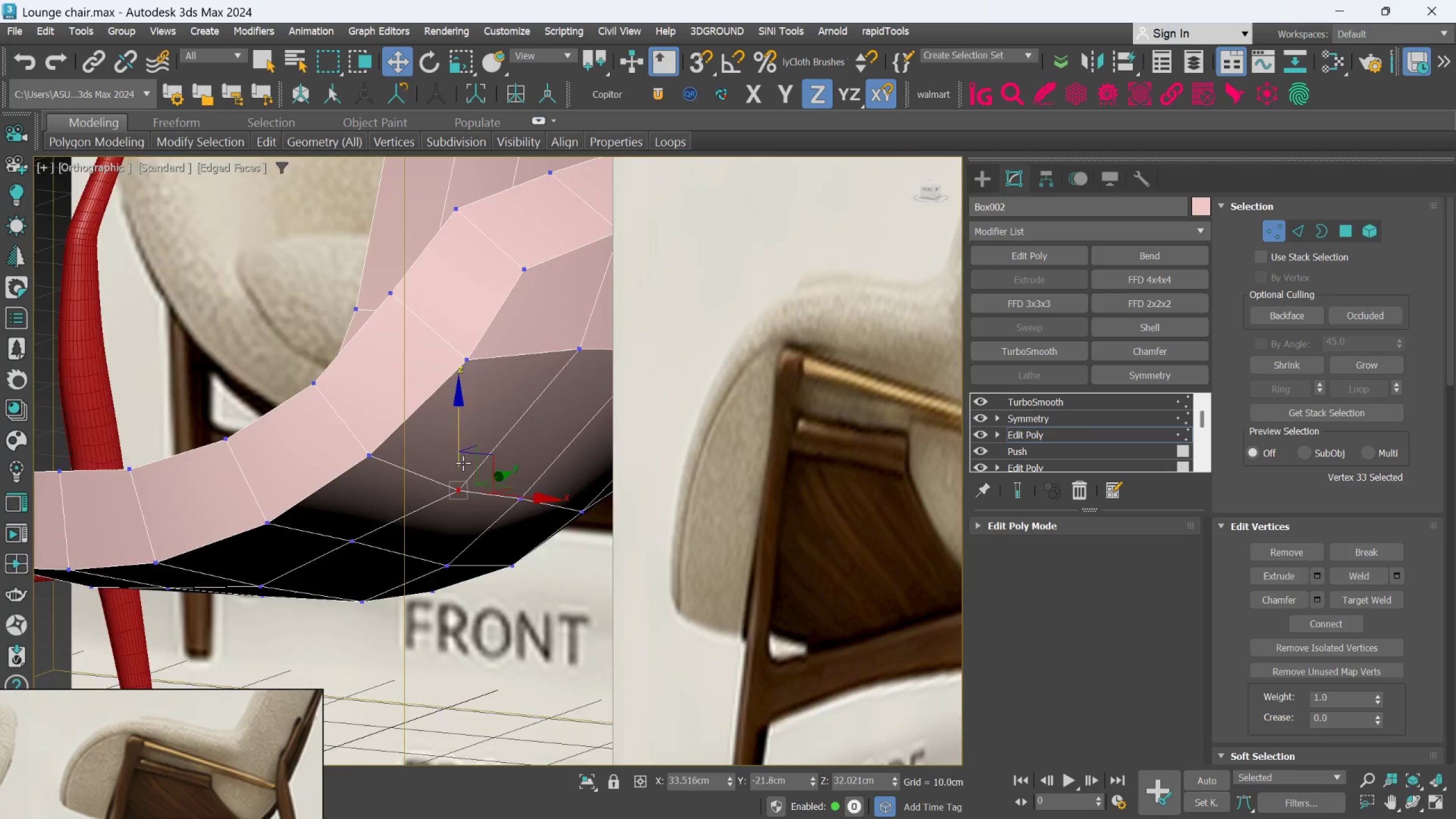 
hold_key(key=AltLeft, duration=1.5)
 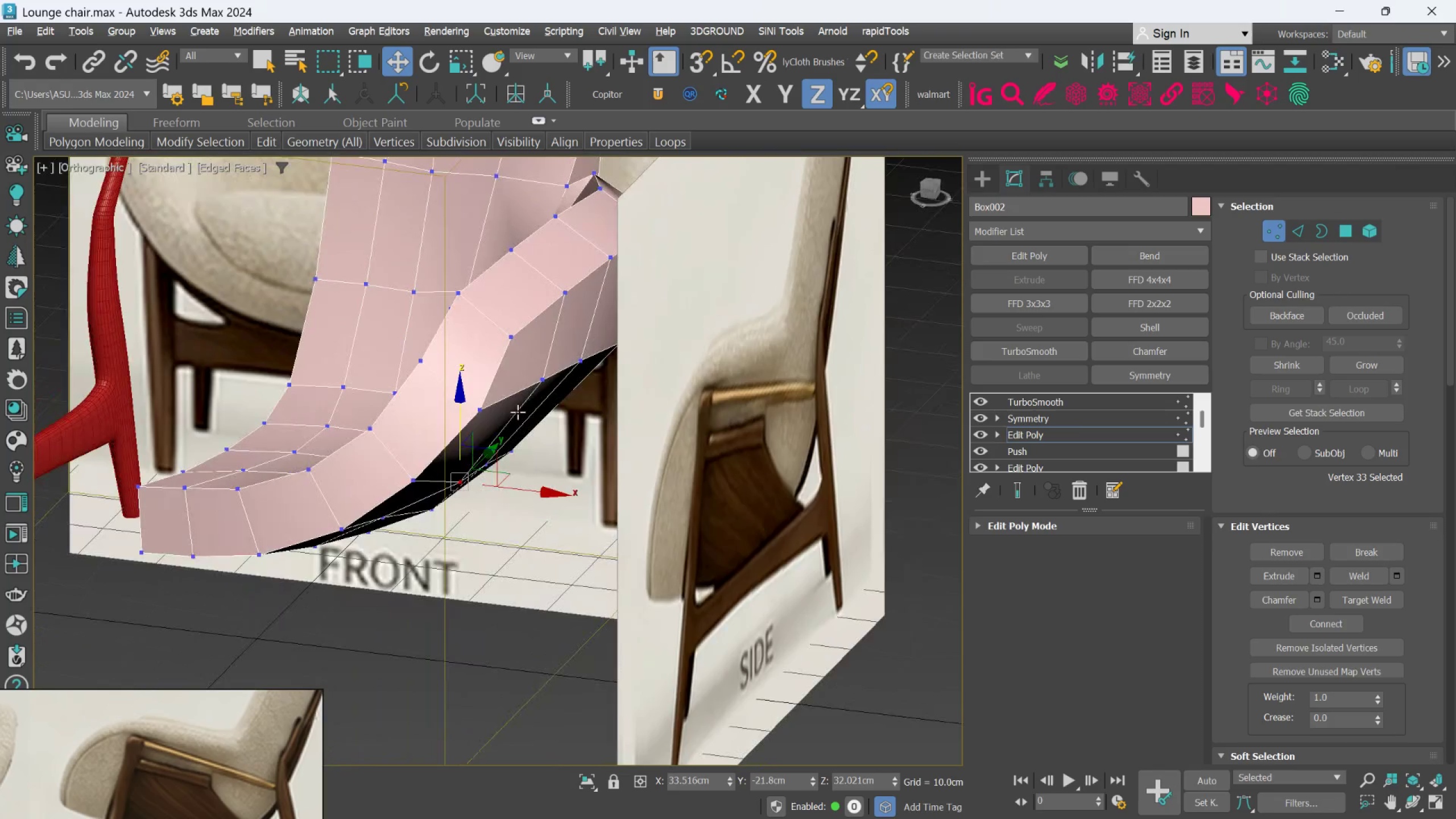 
hold_key(key=AltLeft, duration=0.47)
 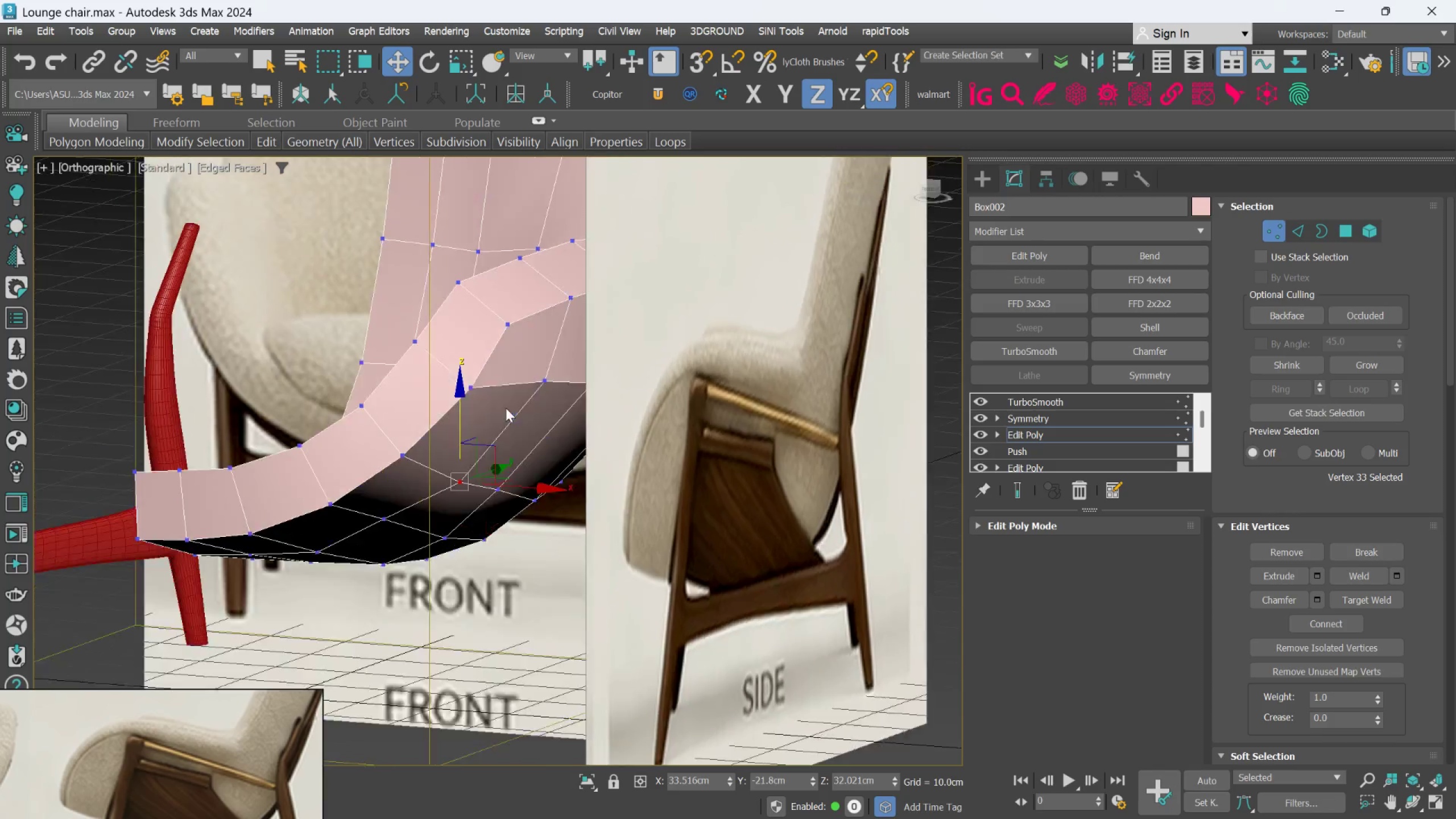 
hold_key(key=AltLeft, duration=1.19)
 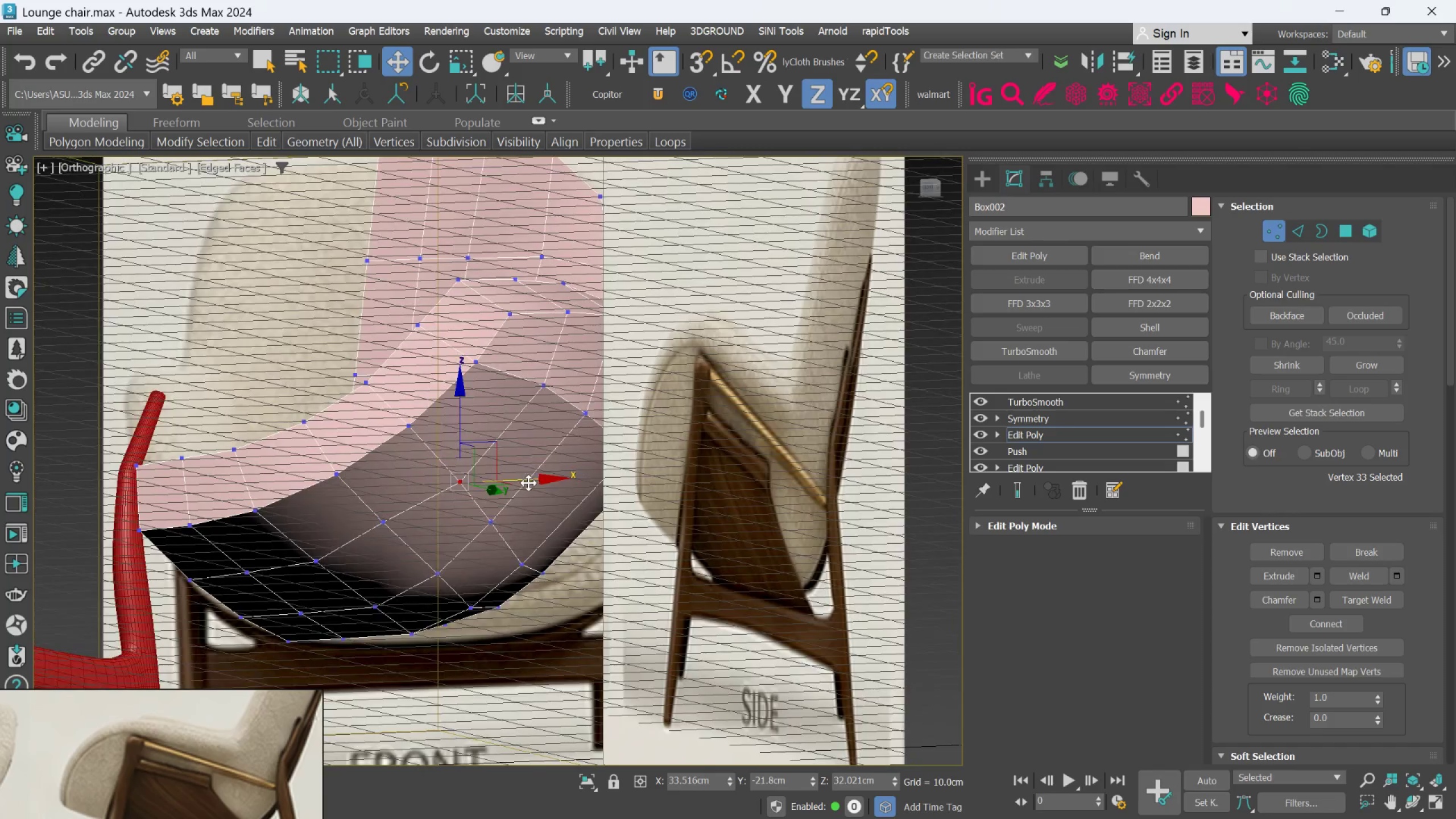 
hold_key(key=AltLeft, duration=0.97)
 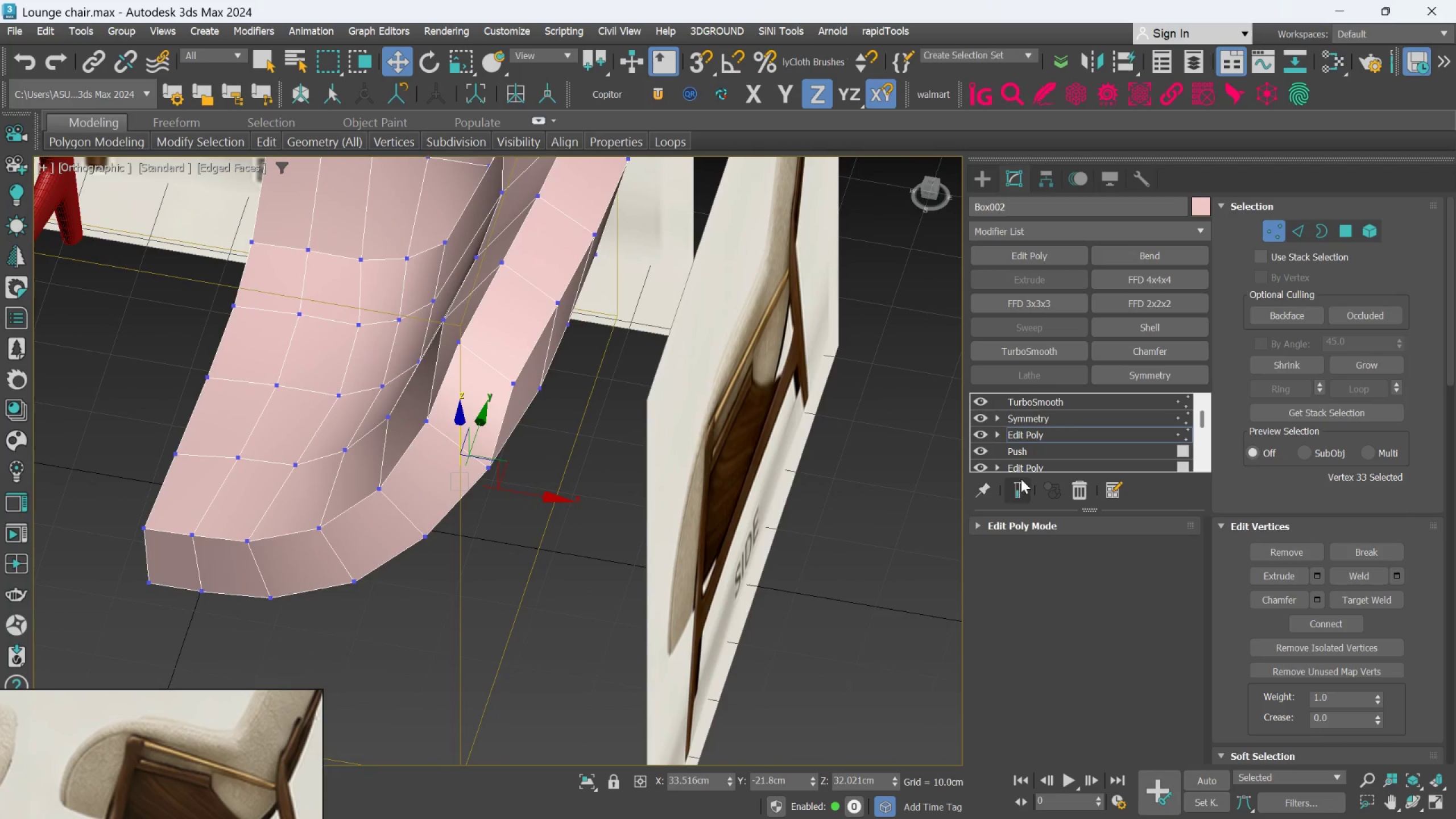 
left_click([1022, 492])
 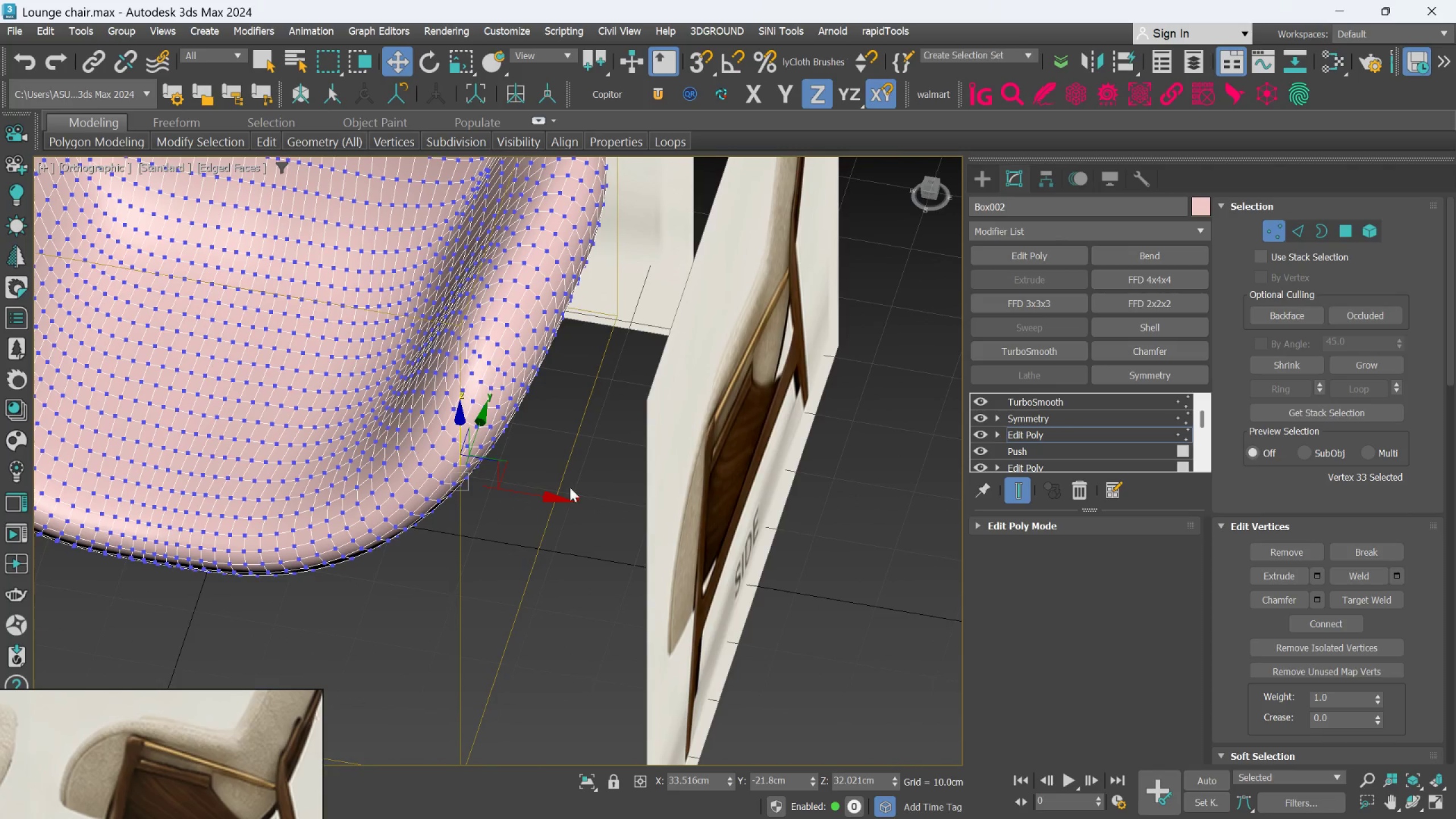 
hold_key(key=AltLeft, duration=0.55)
 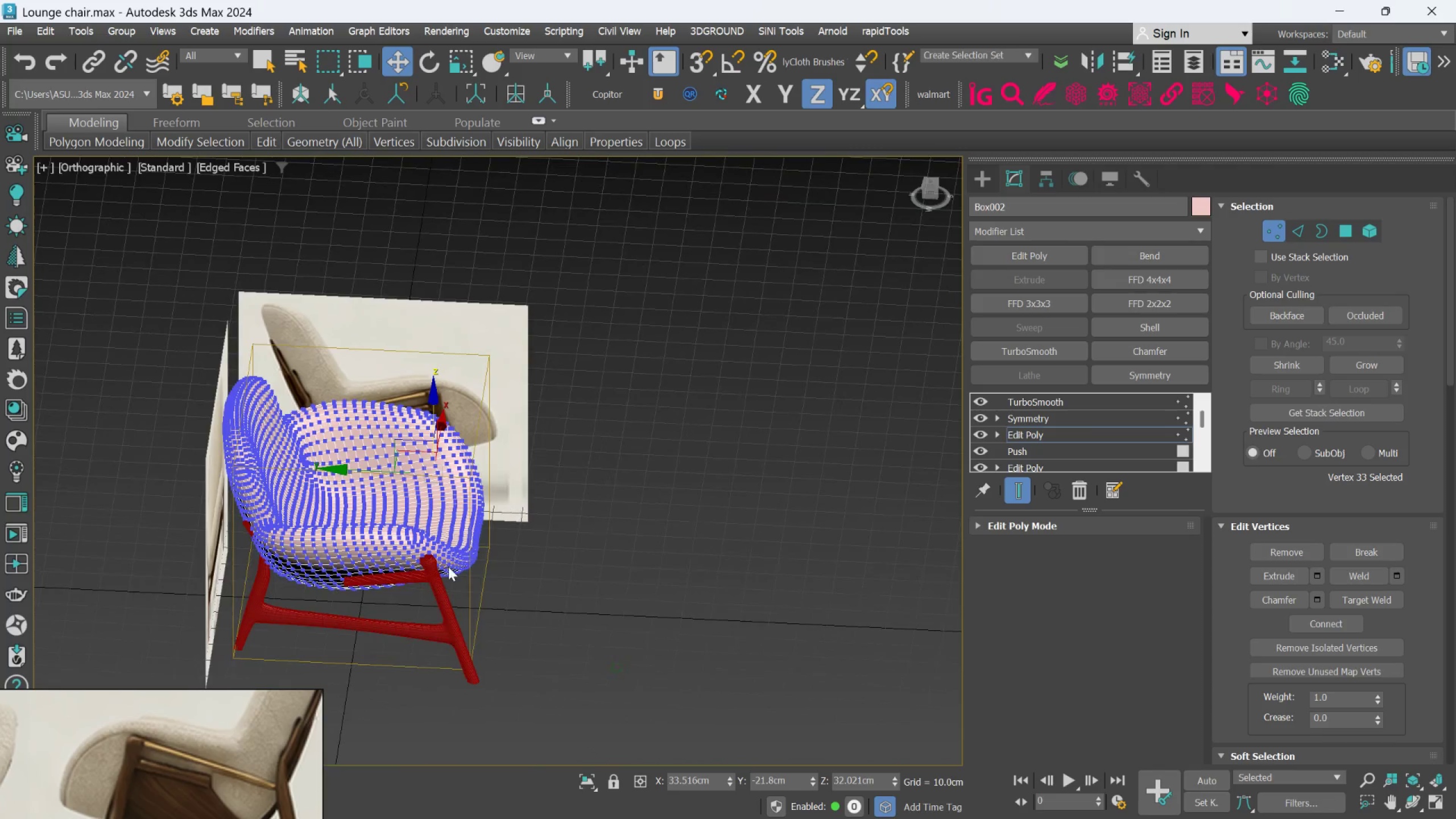 
scroll: coordinate [419, 469], scroll_direction: down, amount: 3.0
 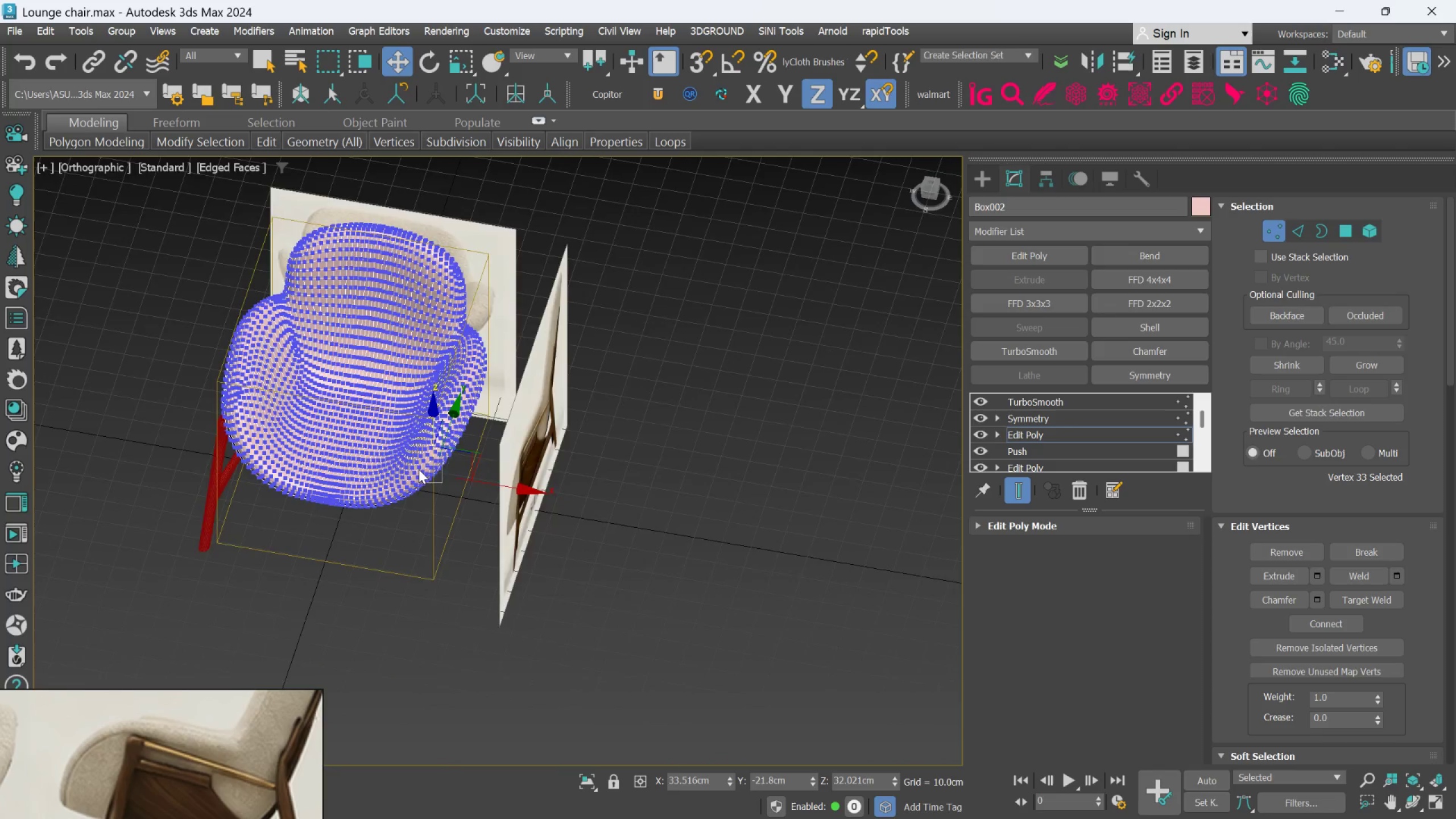 
hold_key(key=AltLeft, duration=0.59)
 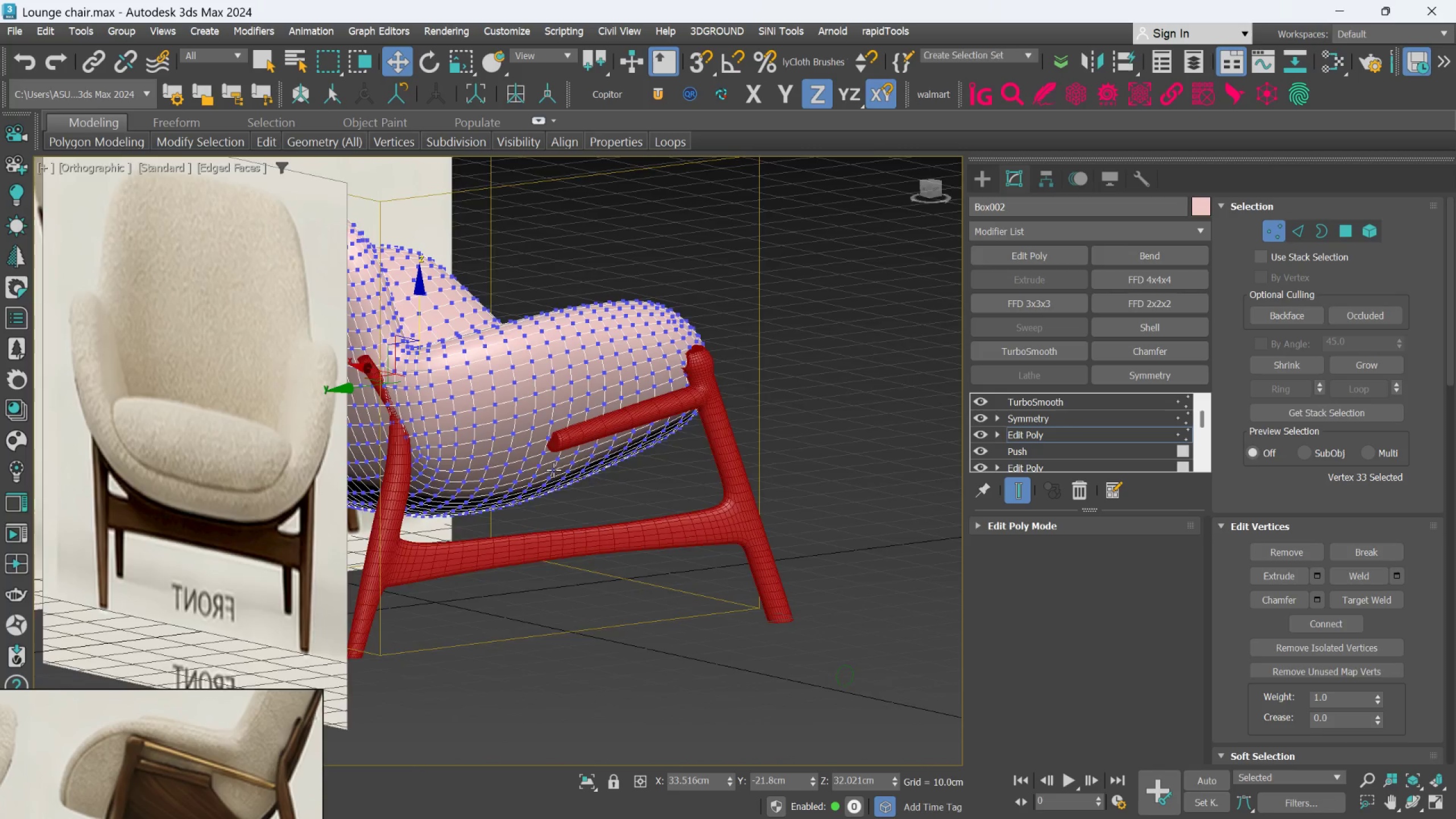 
scroll: coordinate [447, 568], scroll_direction: up, amount: 2.0
 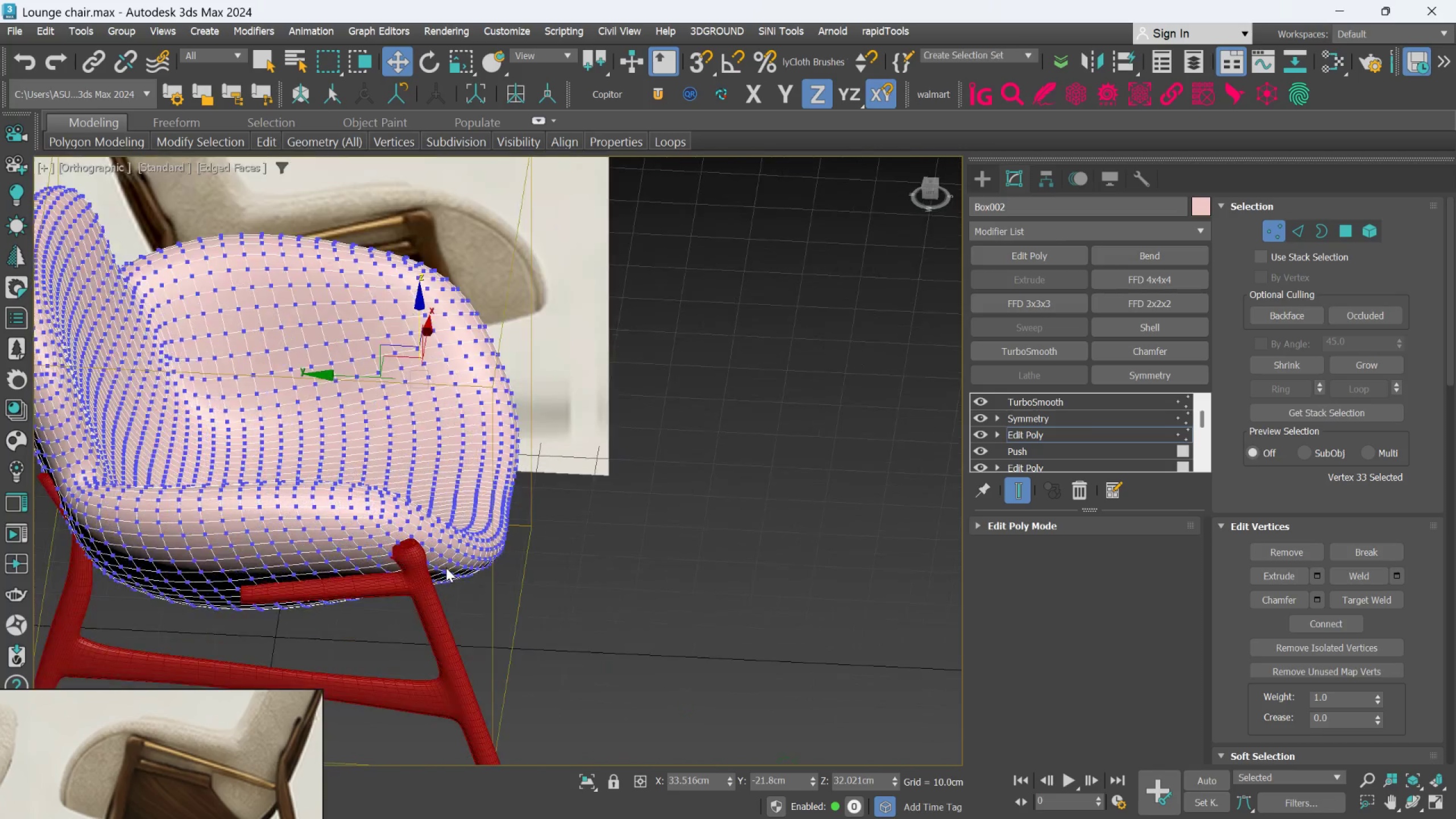 
hold_key(key=AltLeft, duration=0.56)
 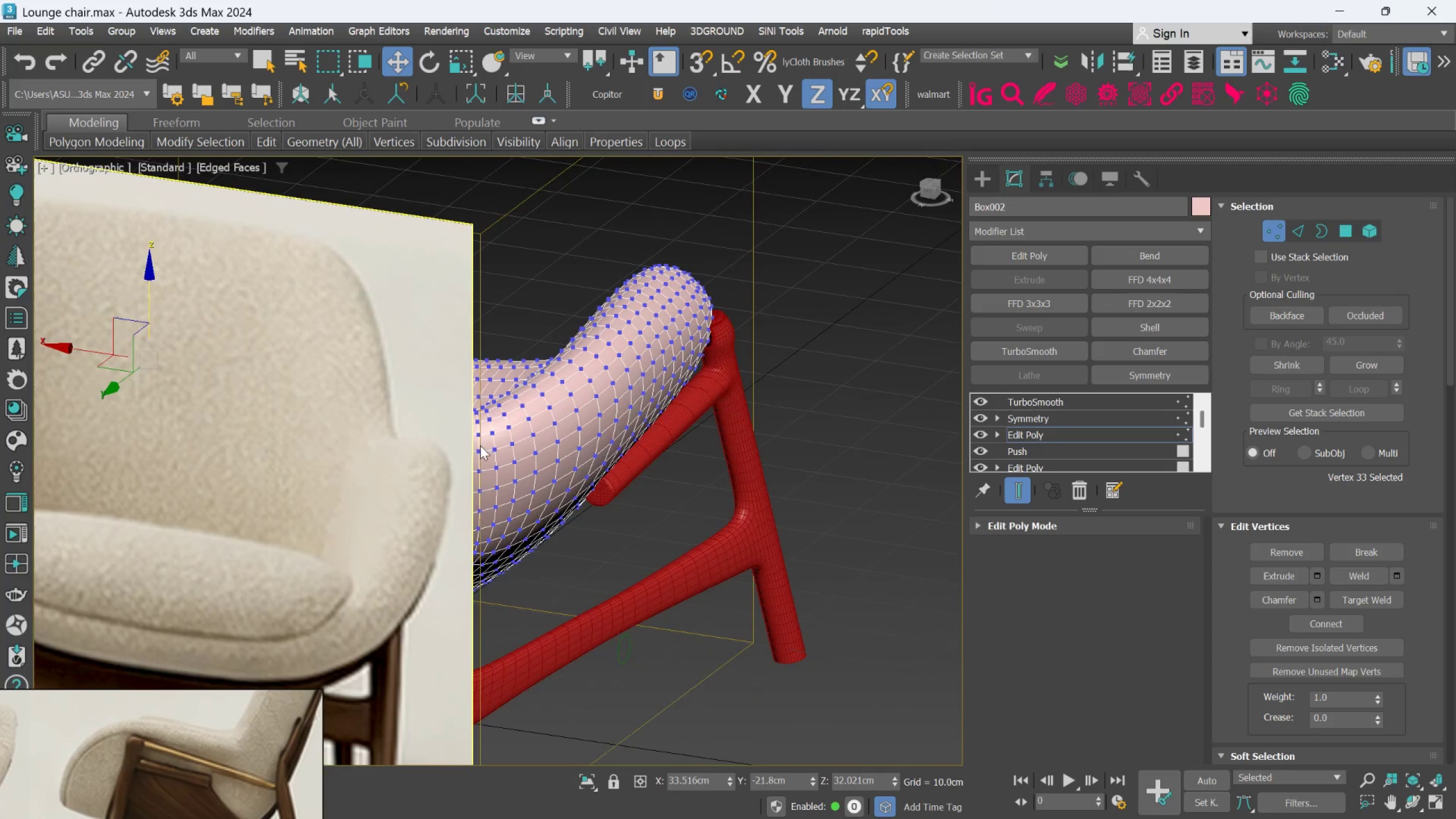 
scroll: coordinate [553, 470], scroll_direction: up, amount: 1.0
 